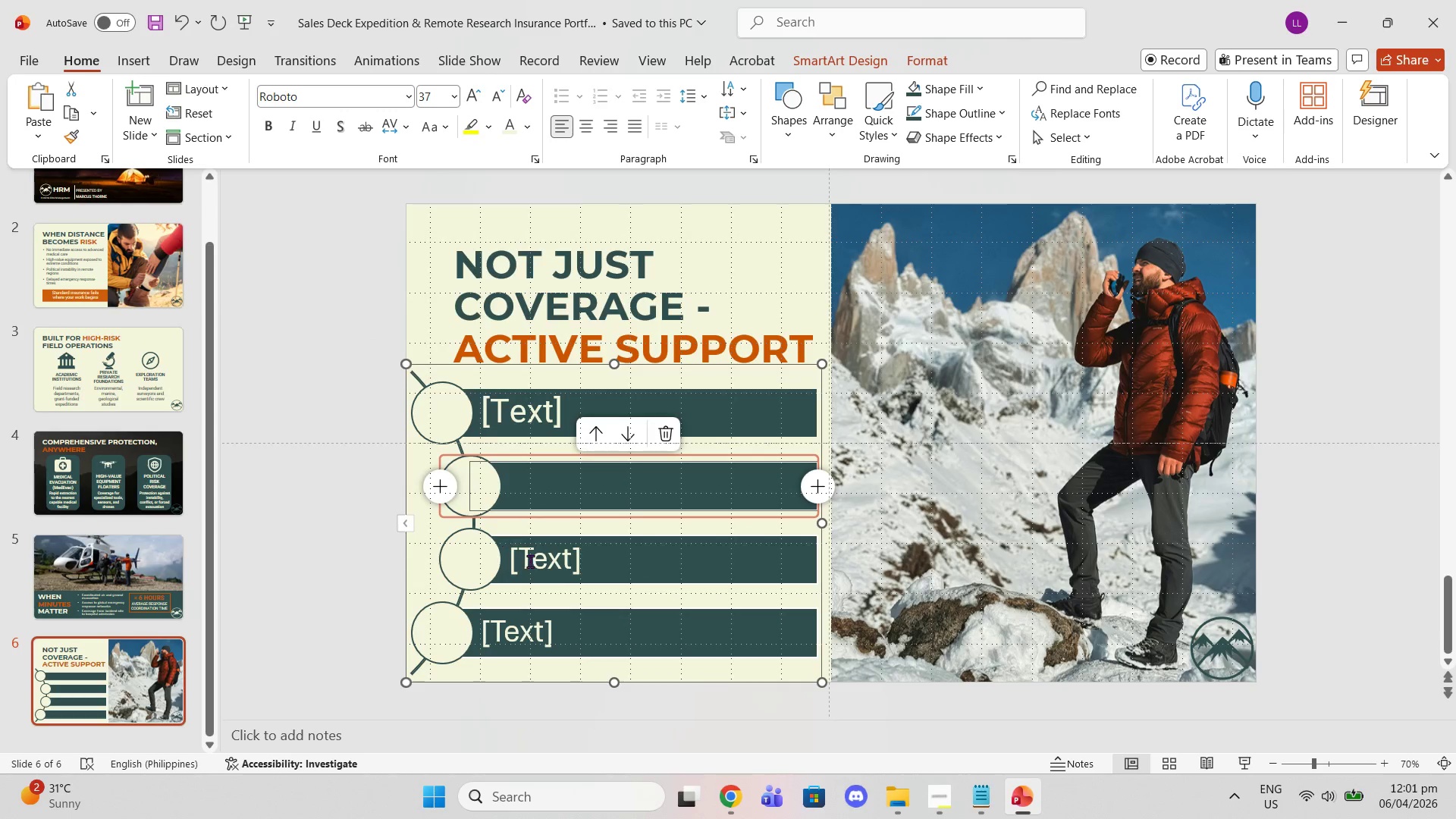 
left_click([545, 571])
 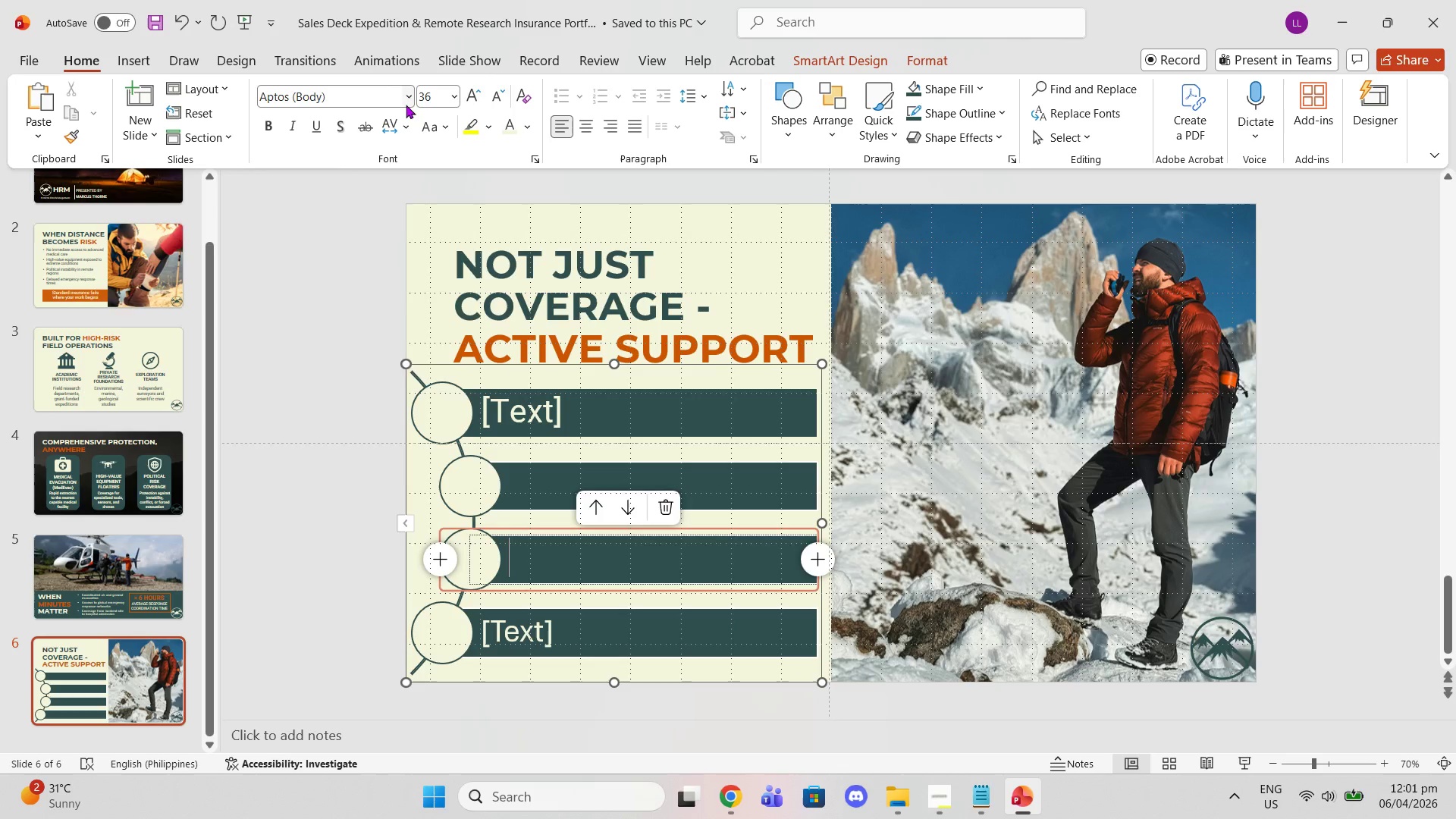 
left_click([406, 94])
 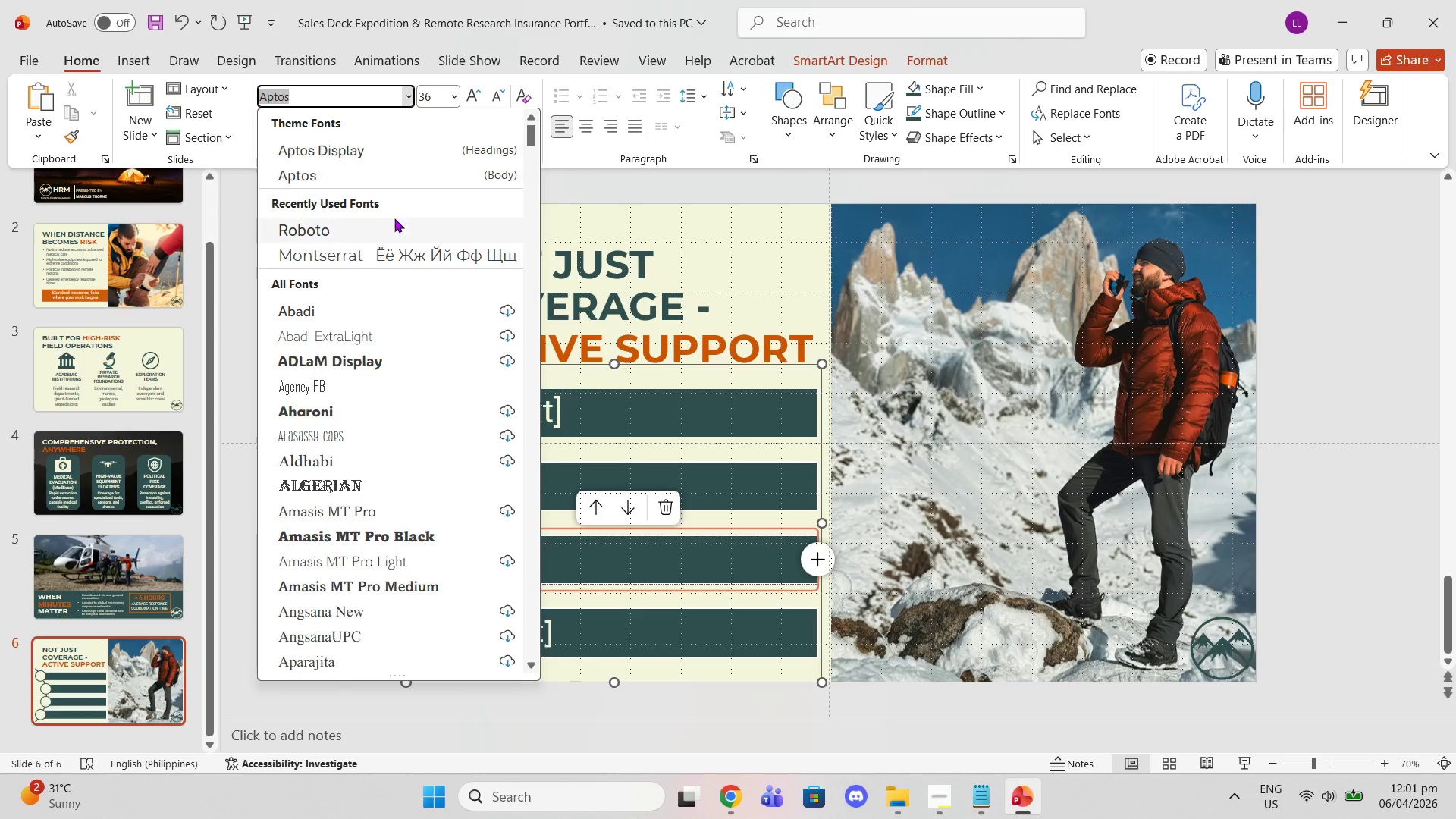 
left_click([394, 241])
 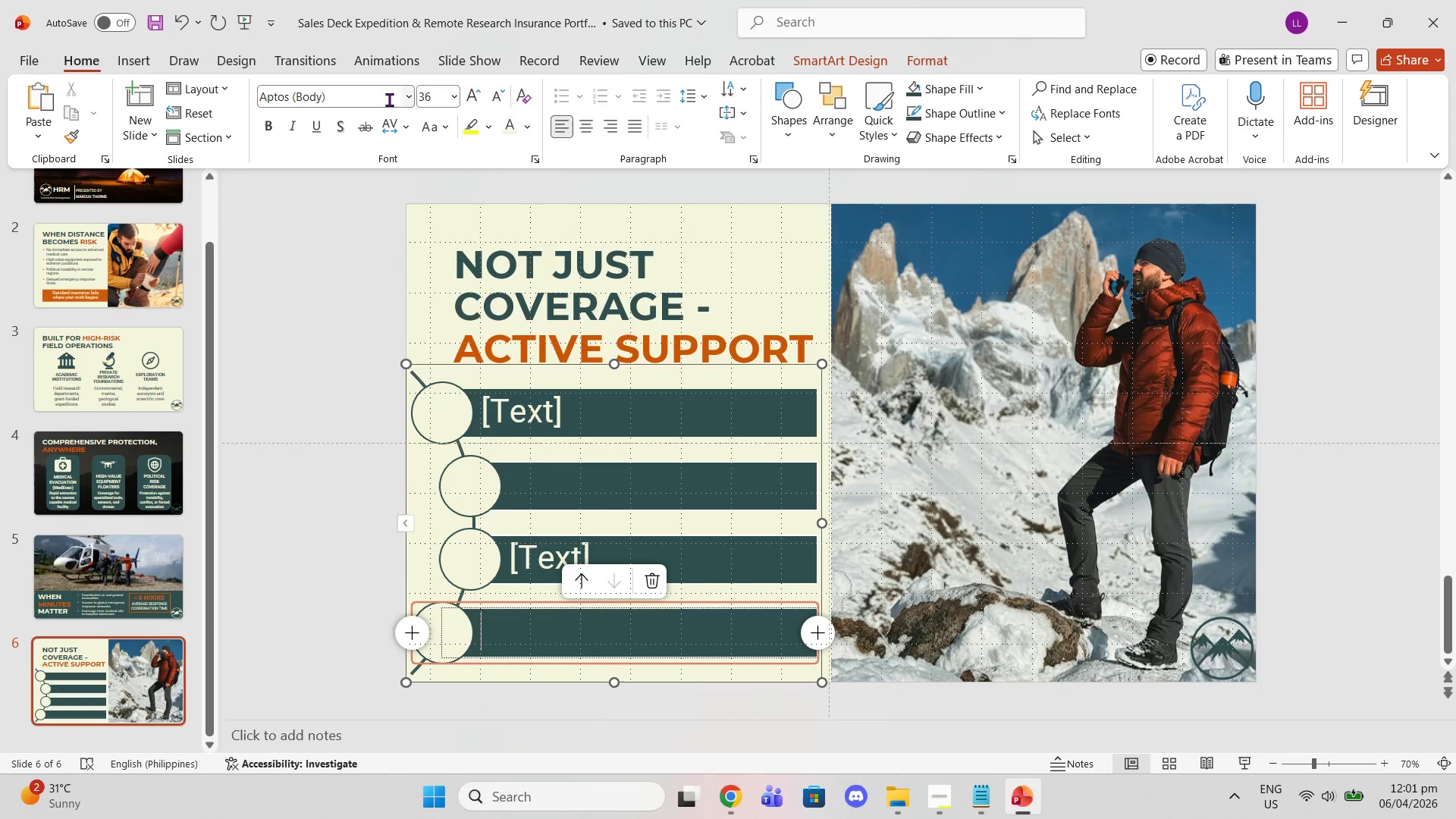 
left_click([410, 100])
 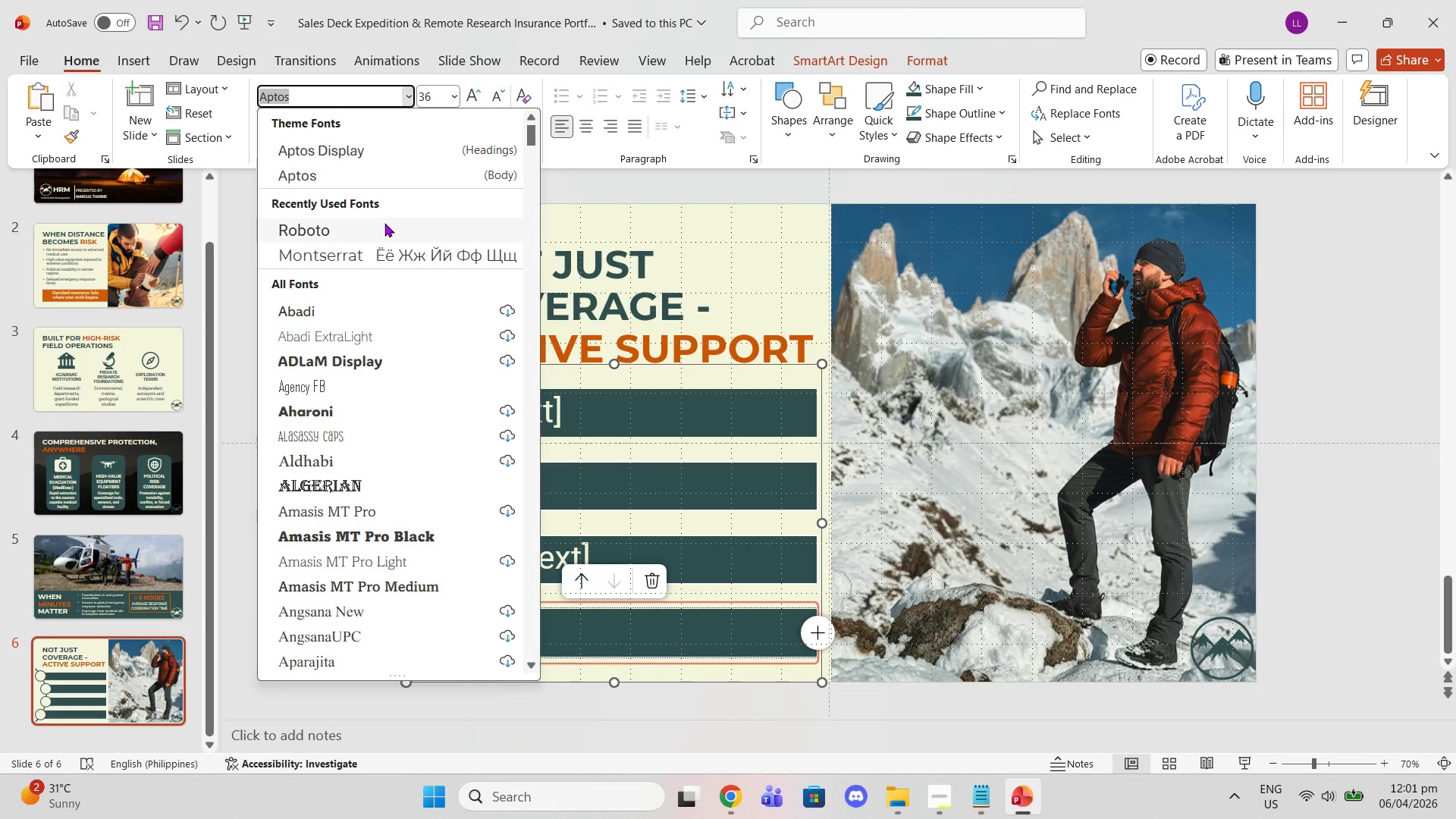 
left_click([384, 225])
 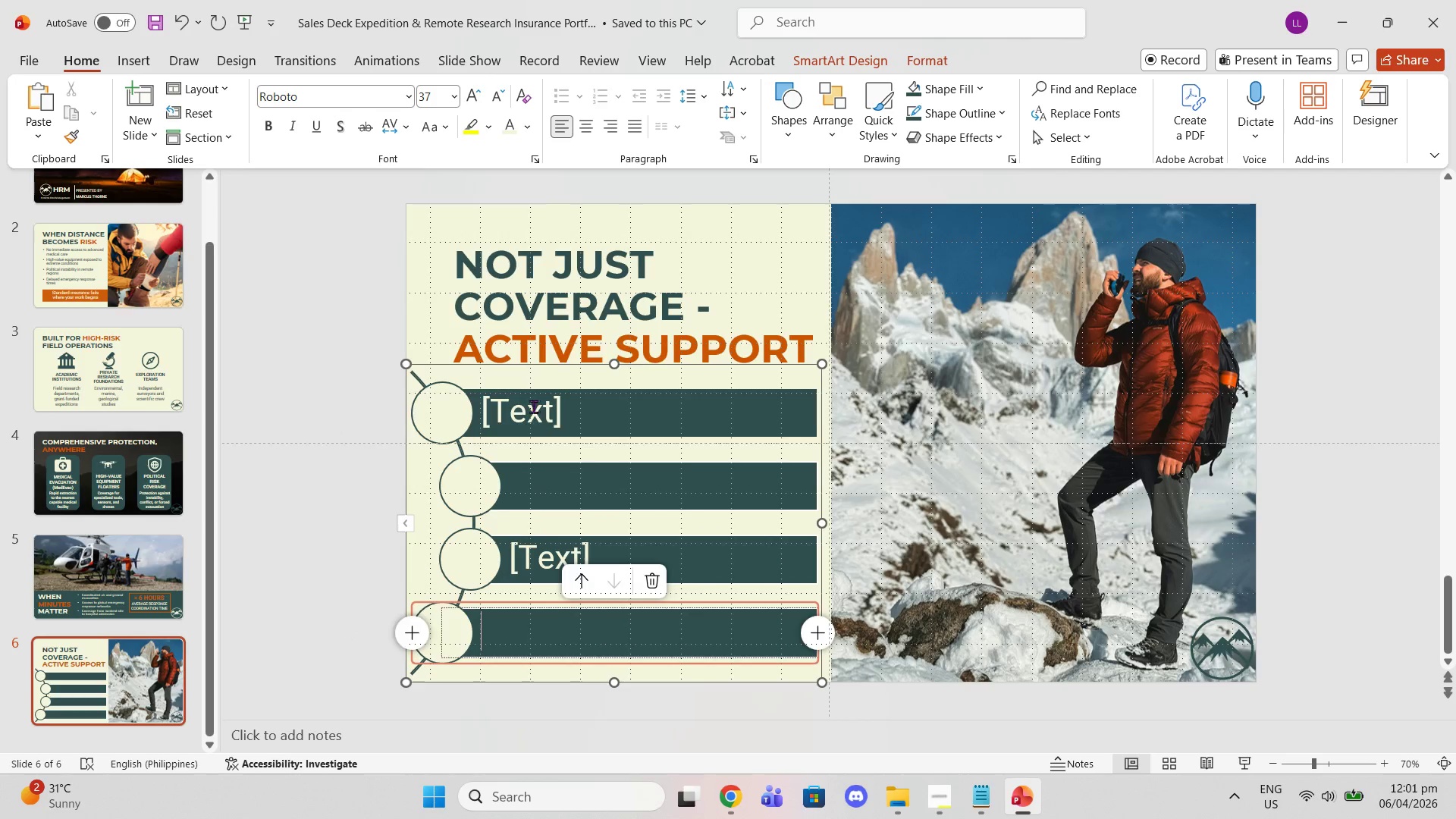 
double_click([532, 406])
 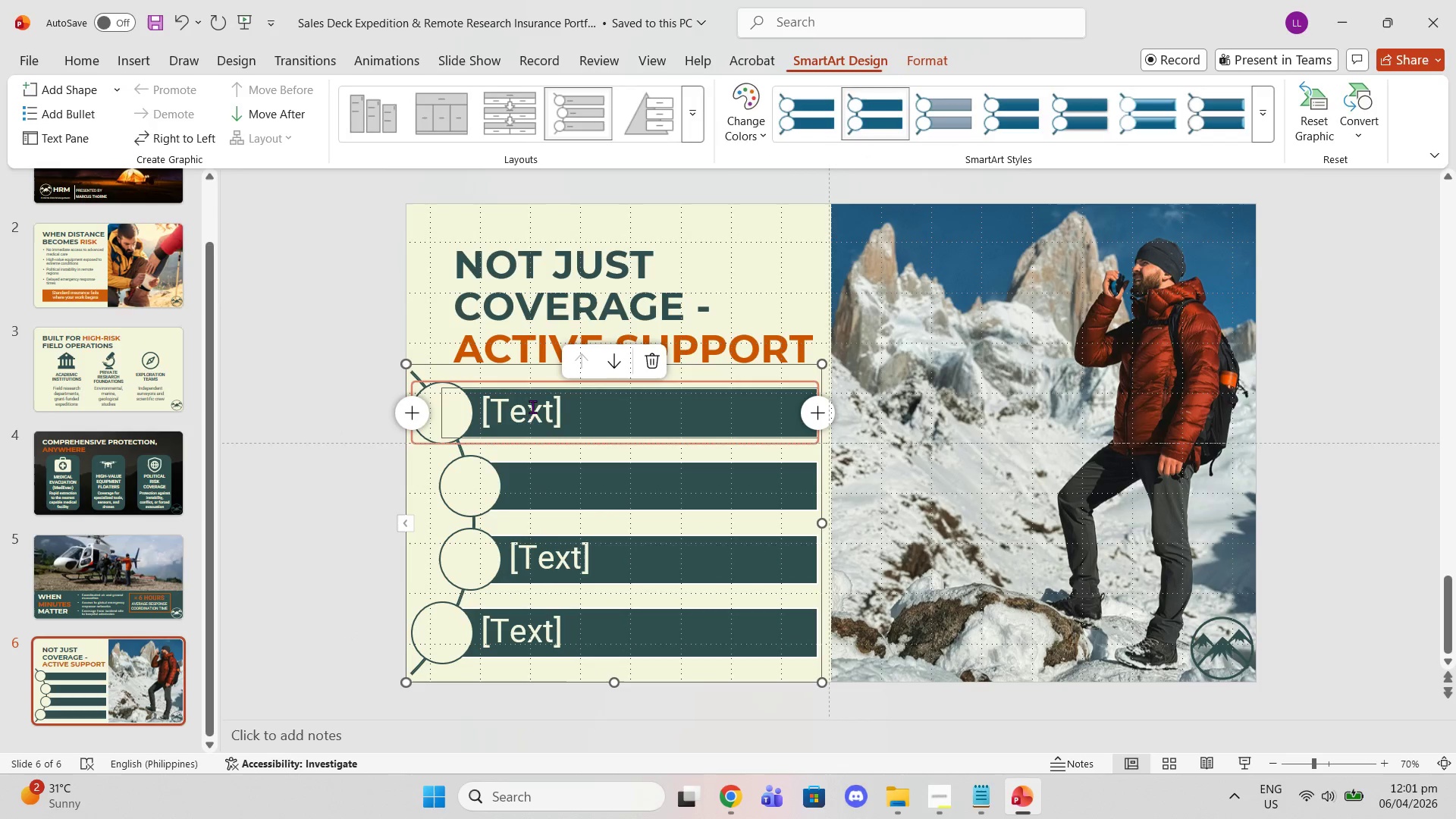 
triple_click([532, 406])
 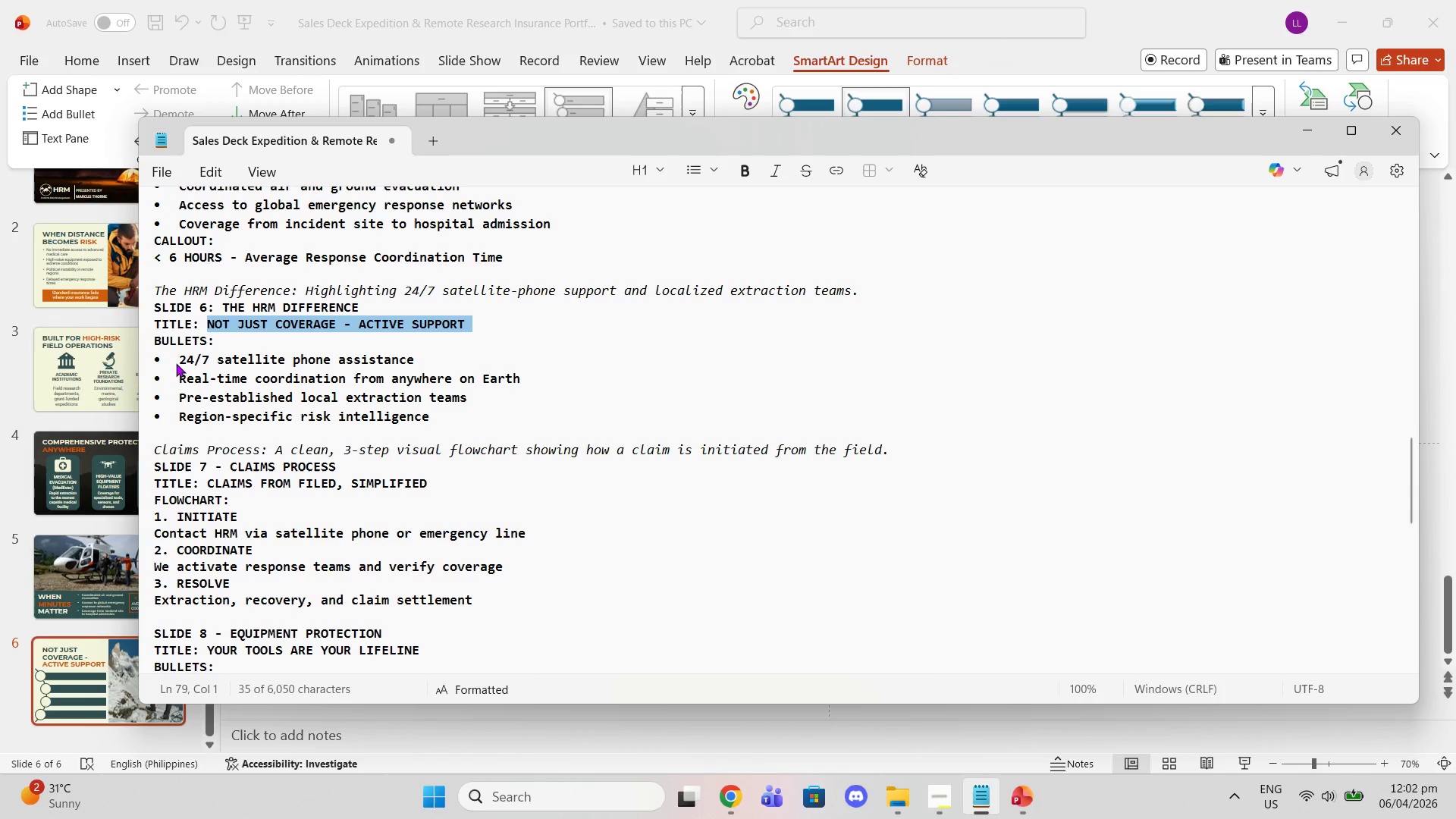 
left_click_drag(start_coordinate=[179, 359], to_coordinate=[429, 361])
 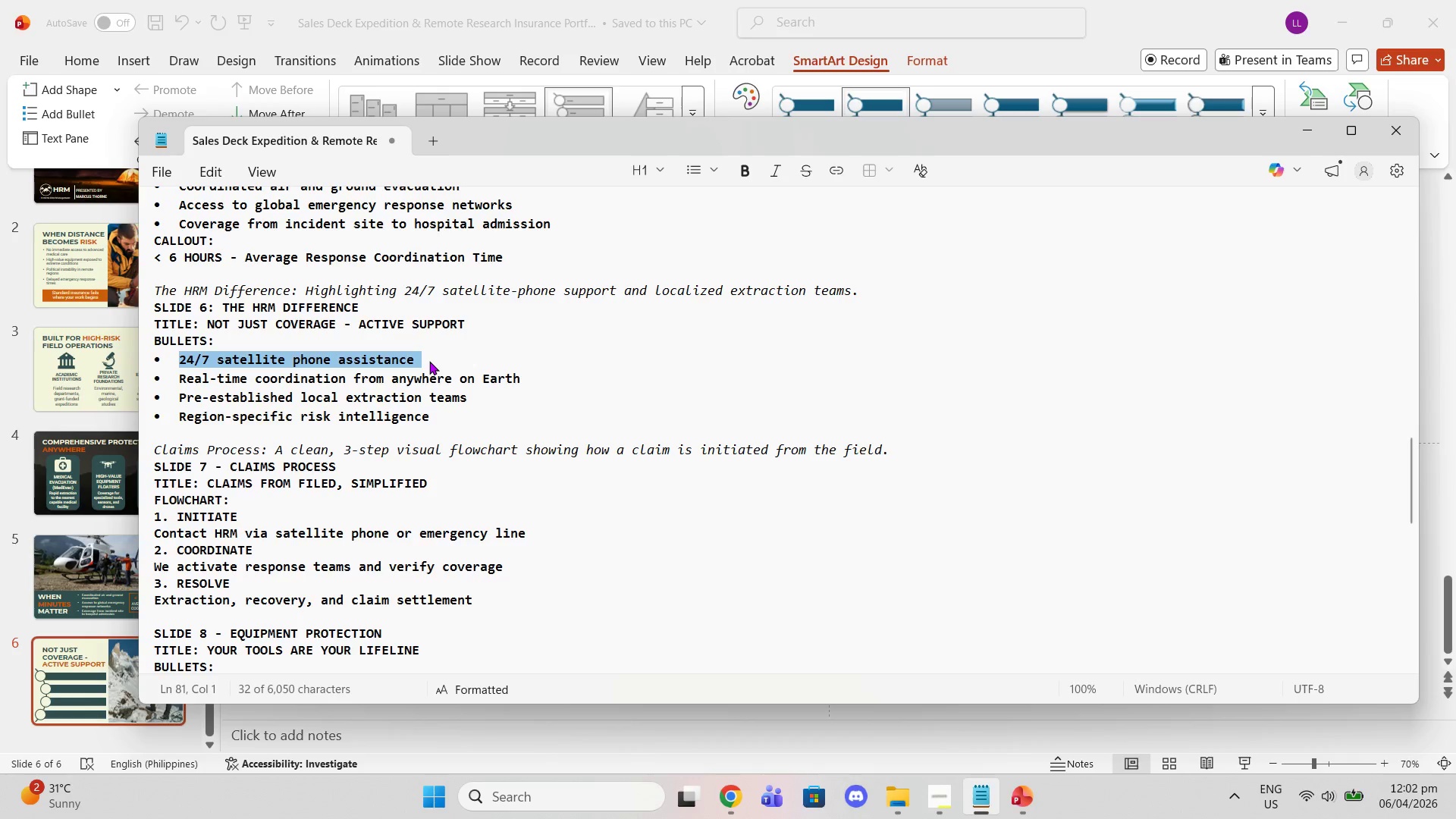 
key(Control+C)
 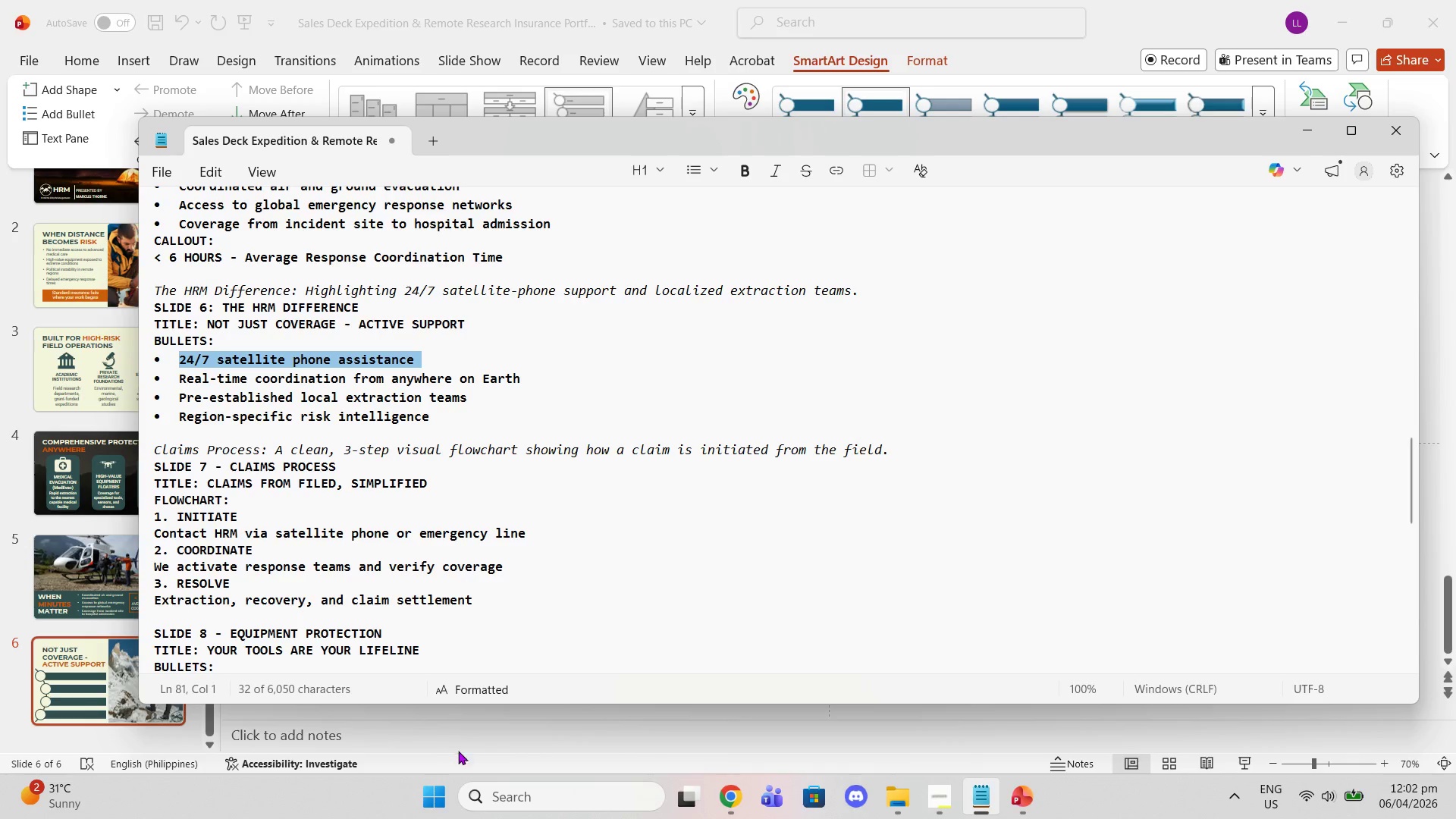 
left_click([458, 751])
 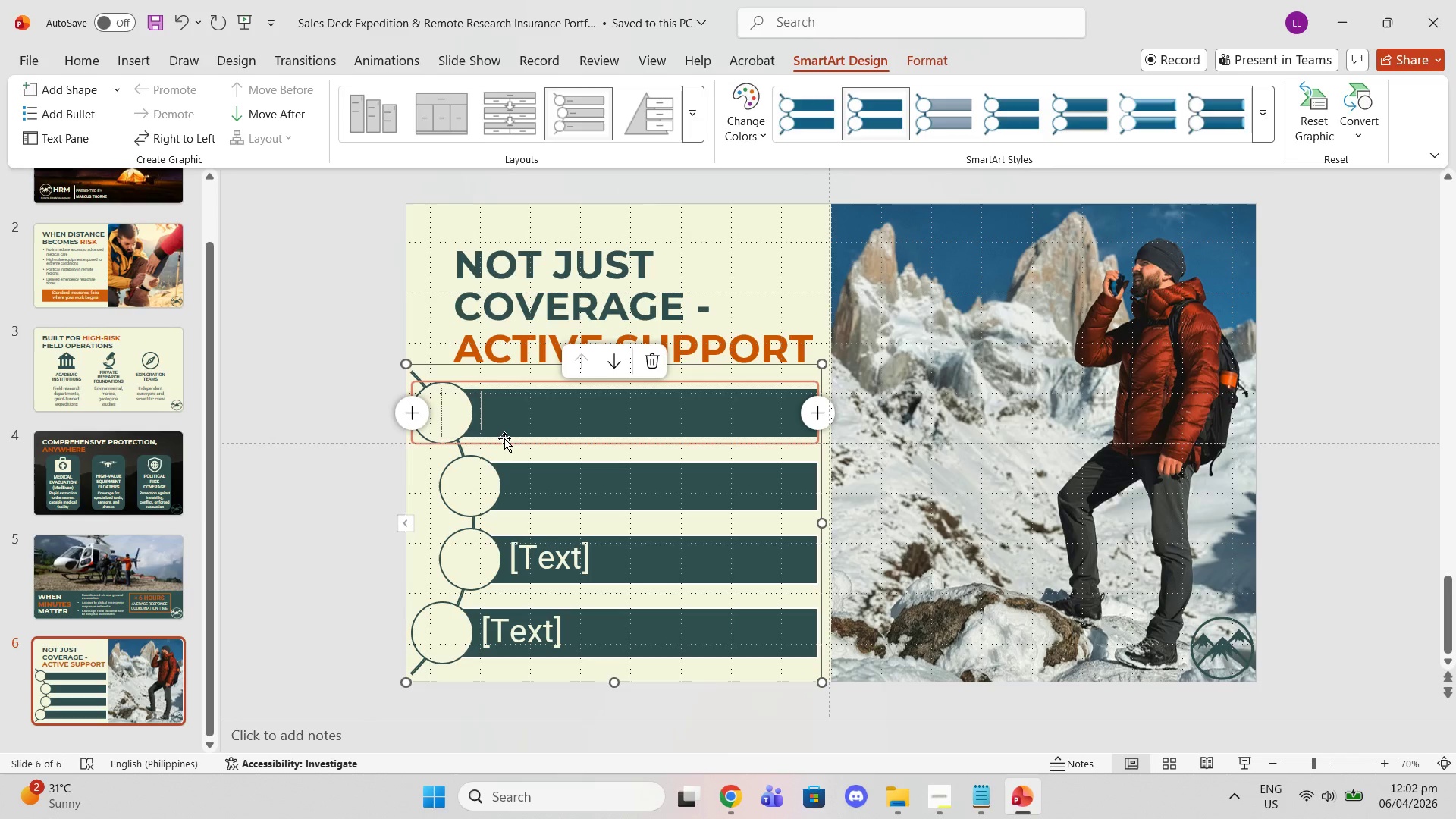 
key(Control+V)
 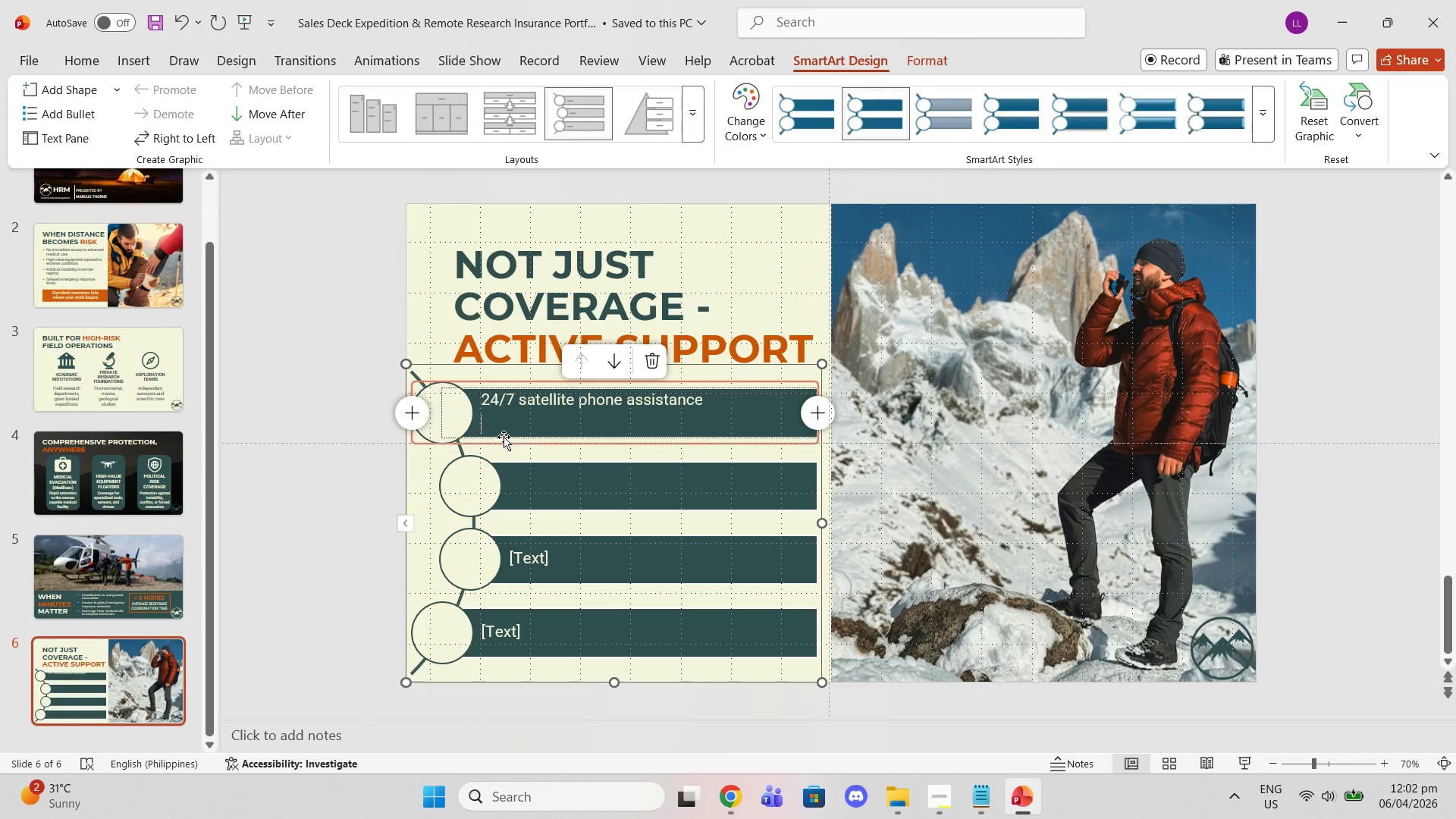 
key(Control+ControlLeft)
 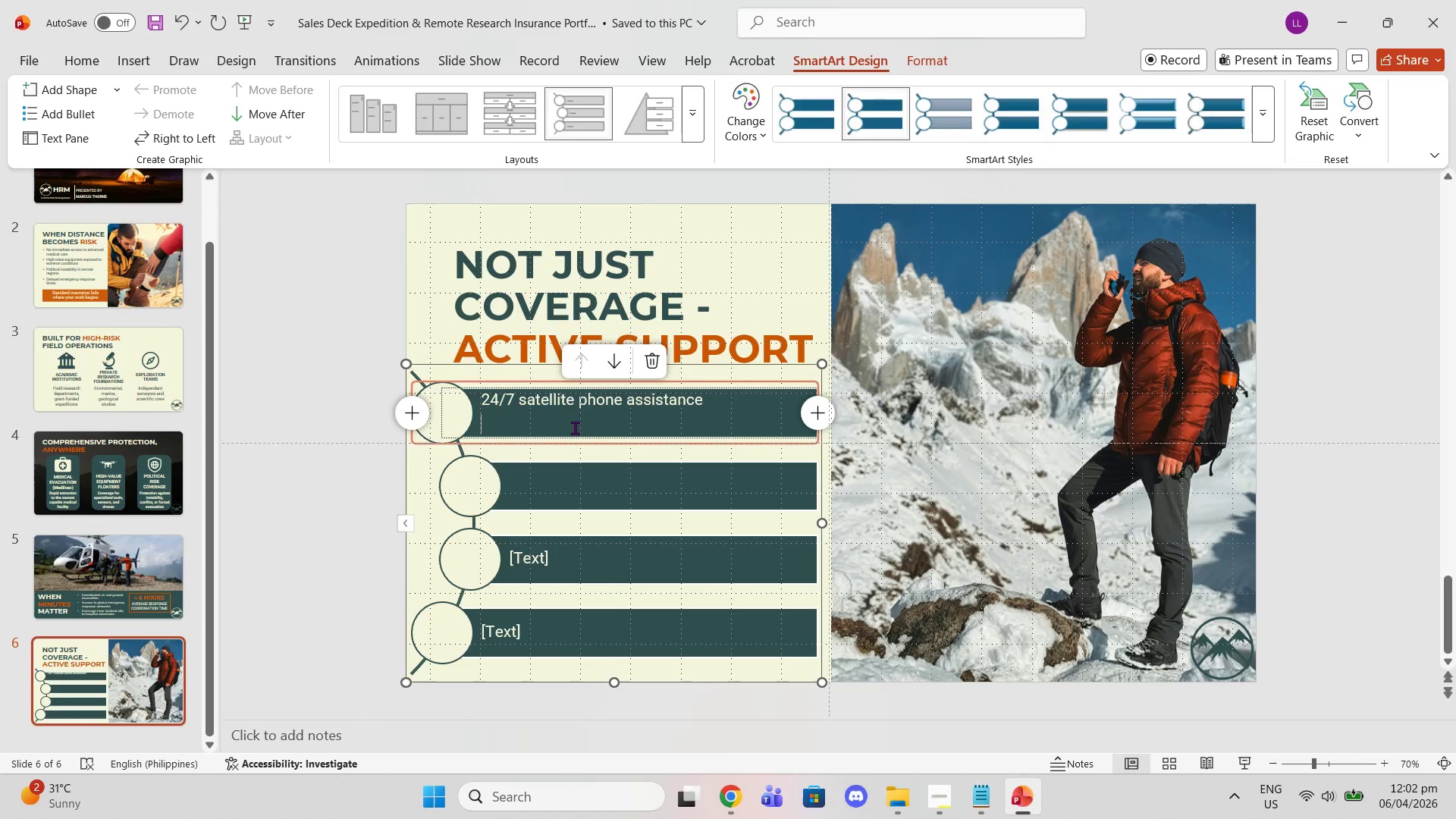 
key(Backspace)
 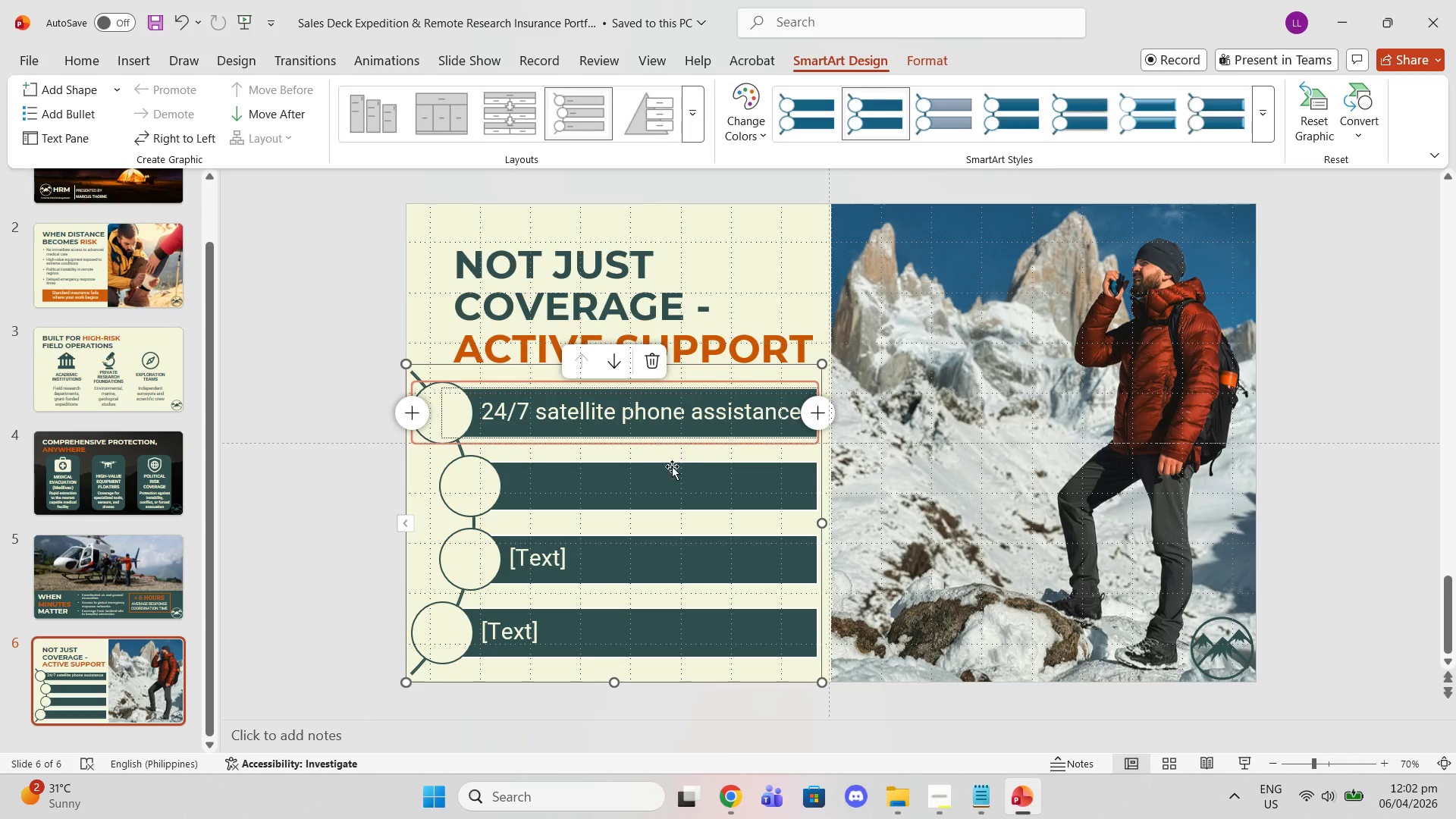 
left_click([586, 482])
 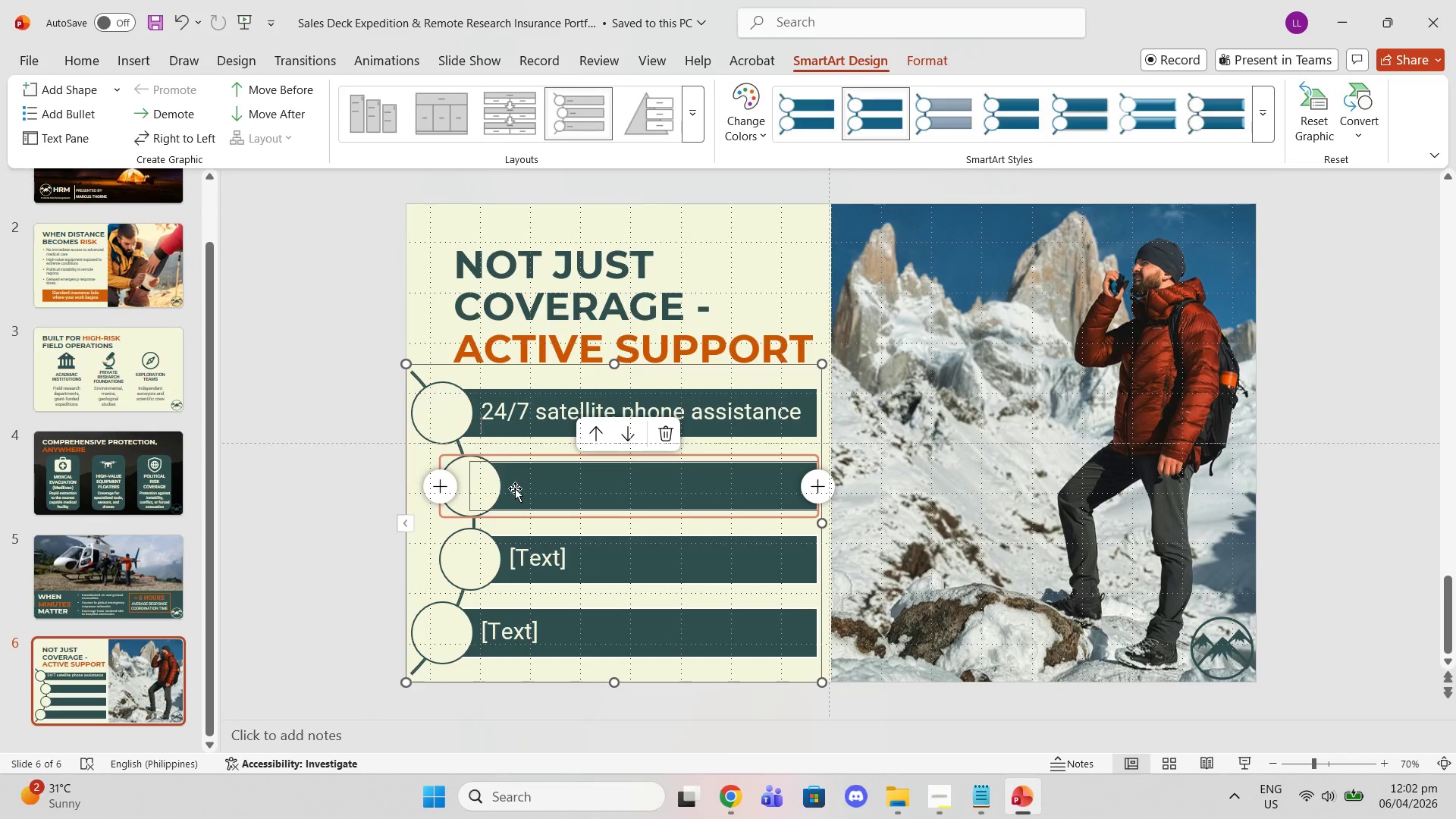 
double_click([512, 488])
 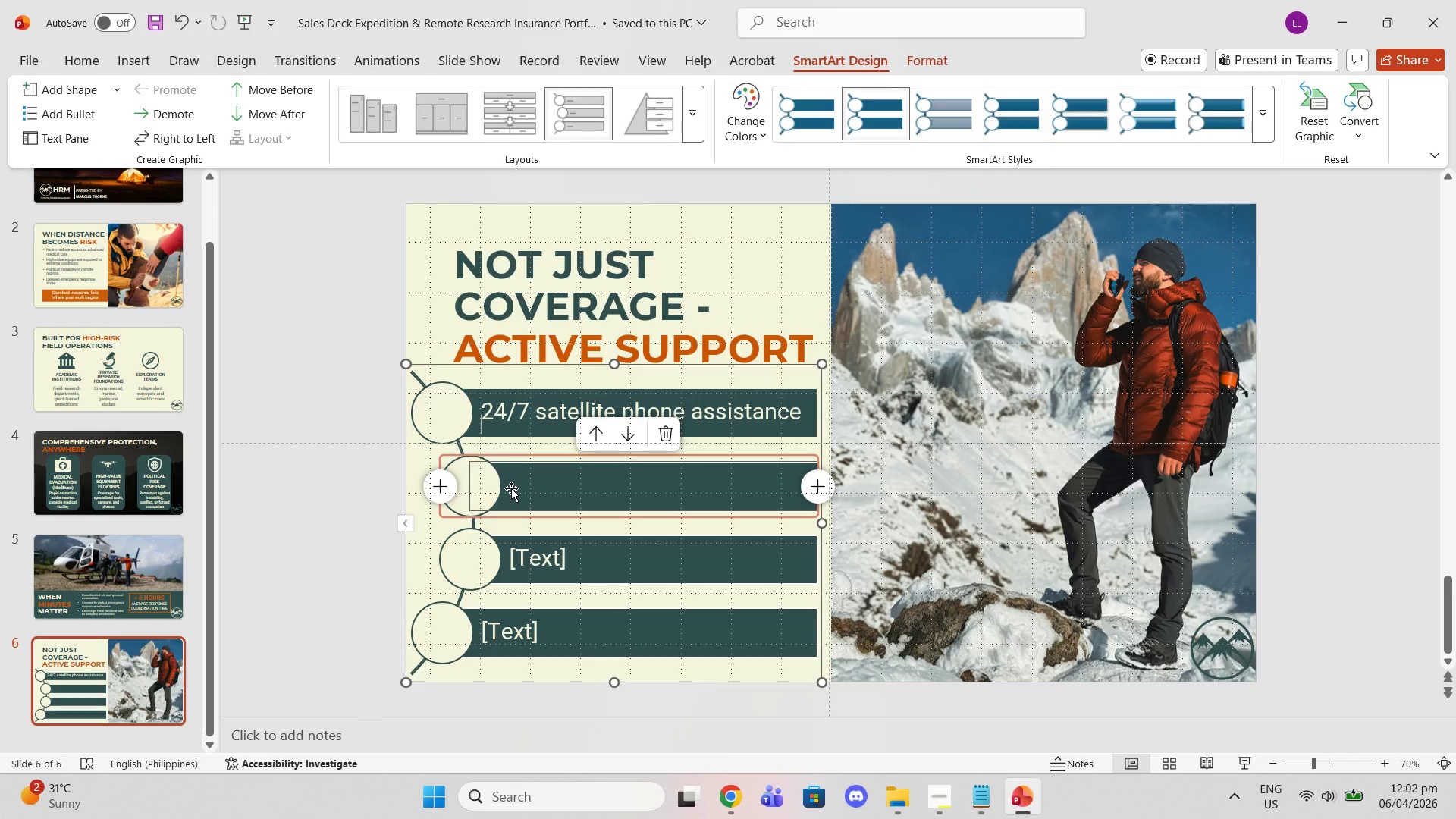 
triple_click([511, 488])
 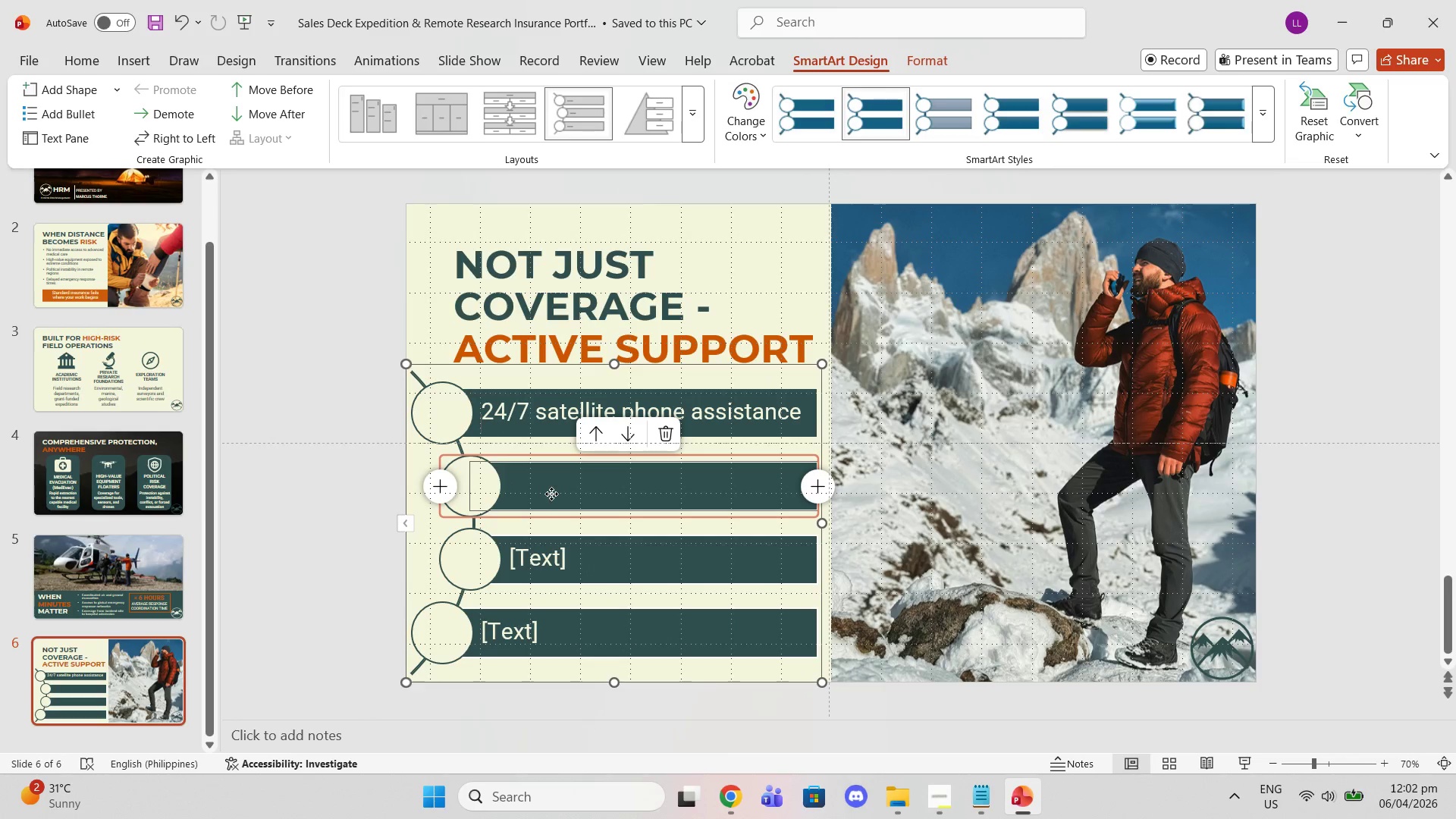 
triple_click([551, 494])
 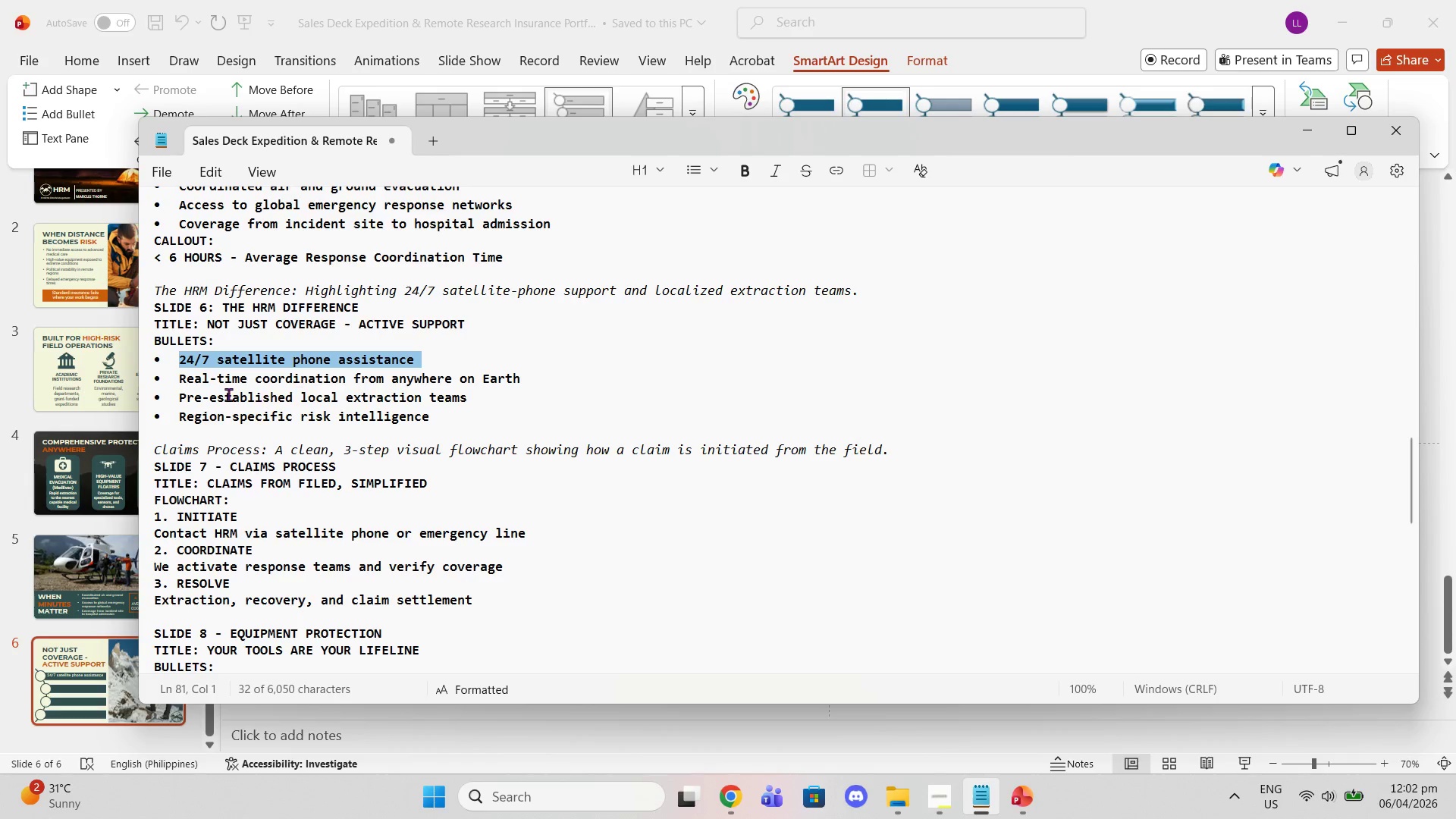 
left_click_drag(start_coordinate=[183, 383], to_coordinate=[518, 372])
 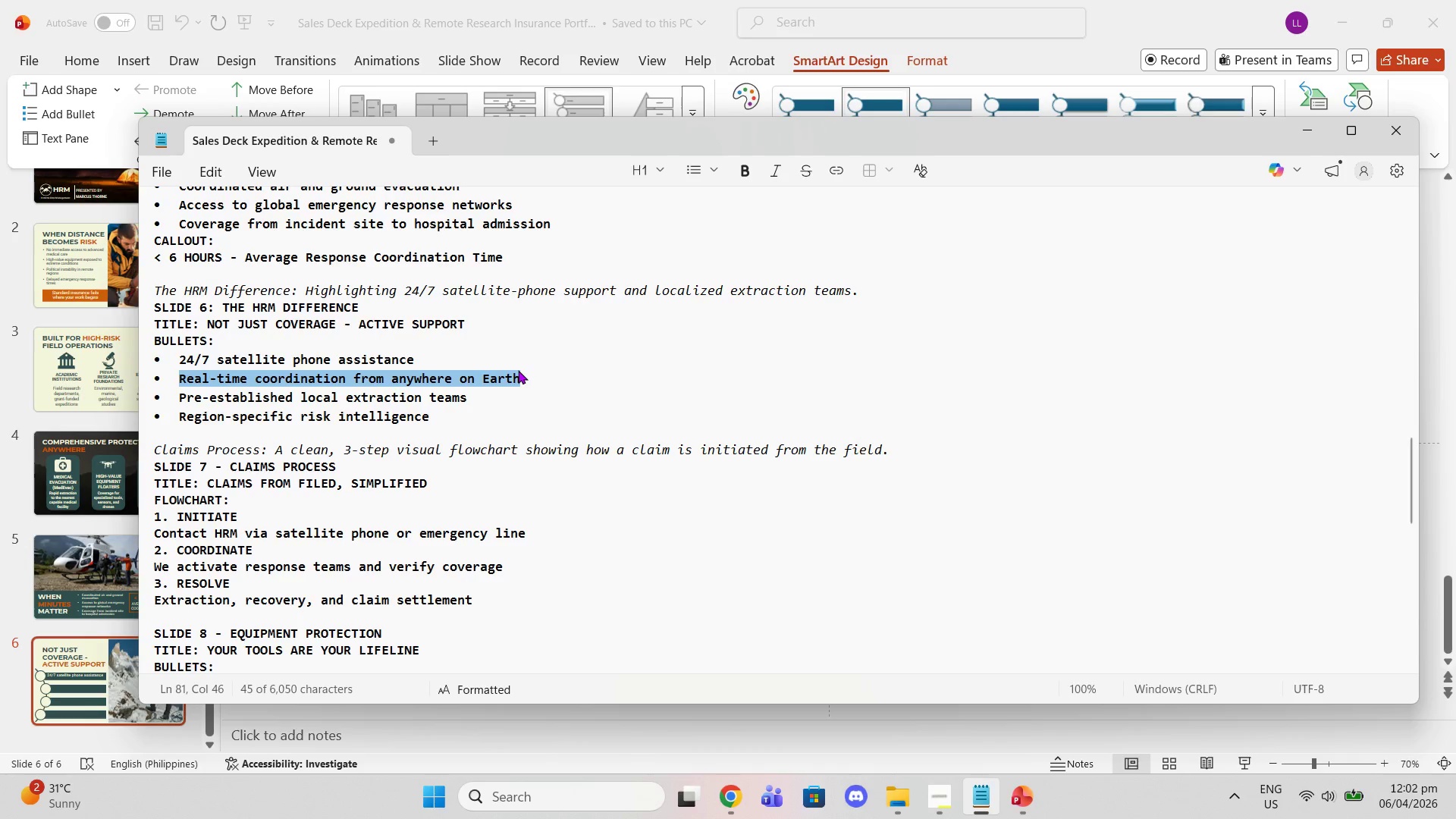 
key(Control+C)
 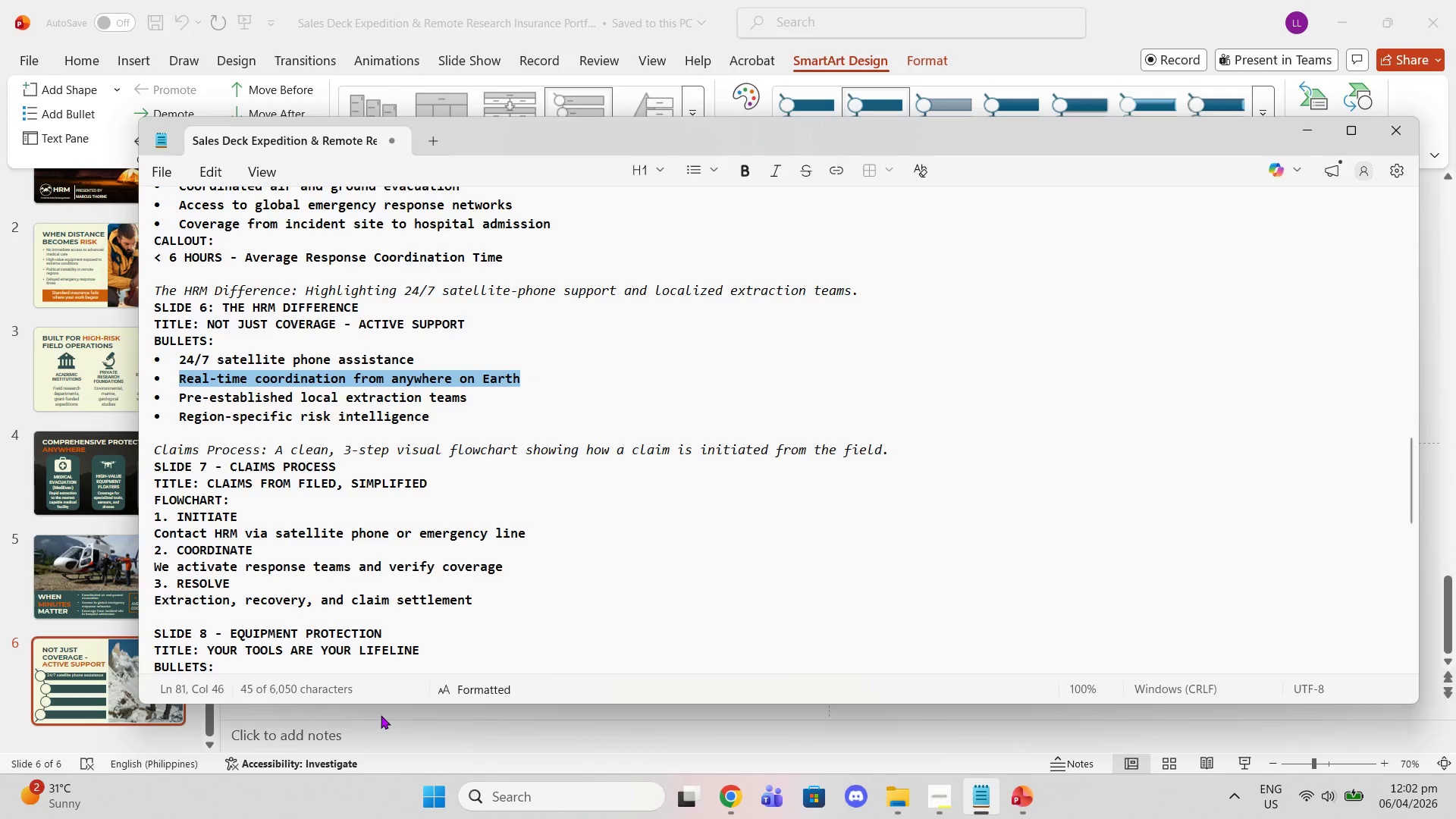 
left_click([381, 715])
 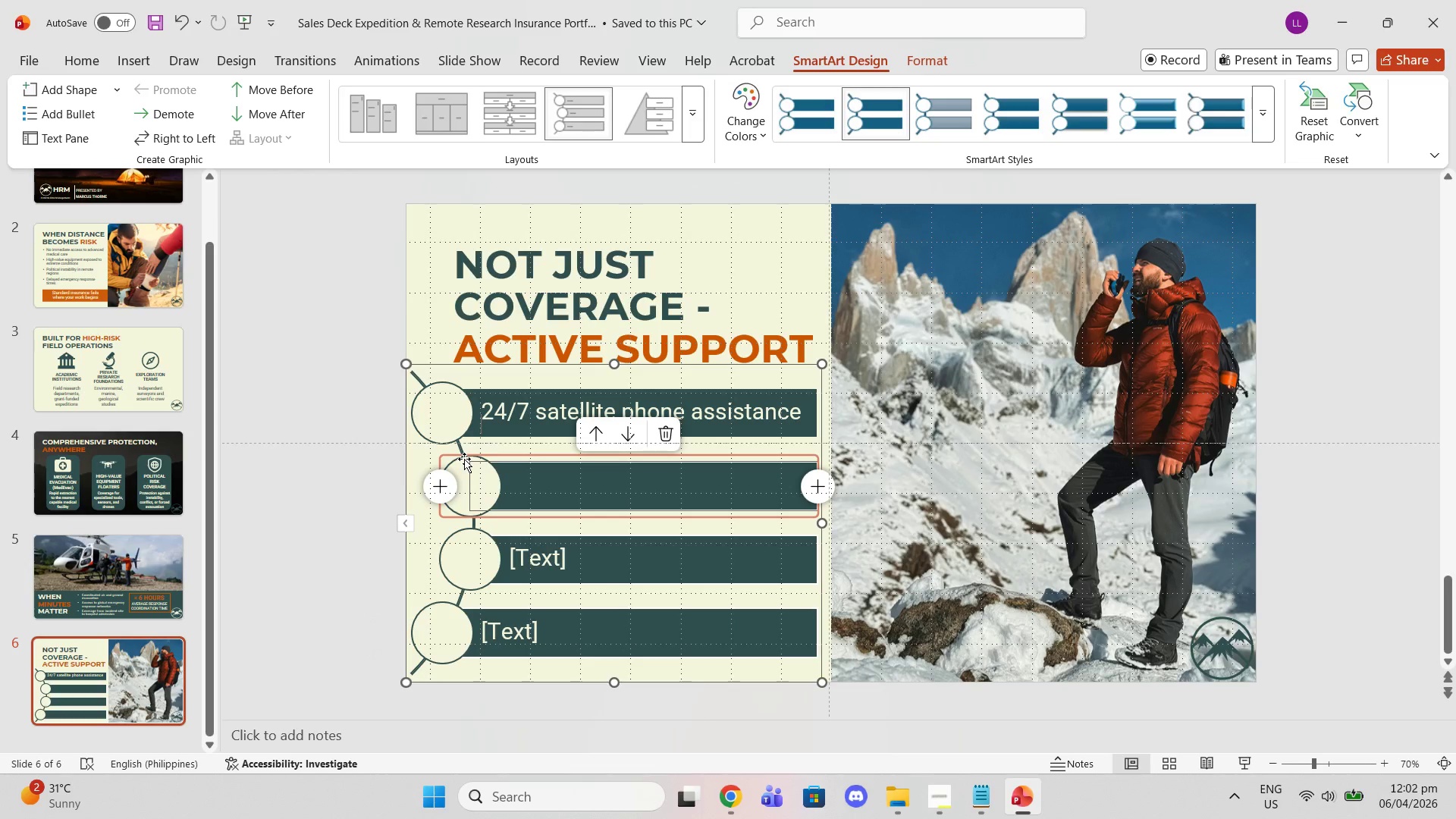 
key(Backspace)
 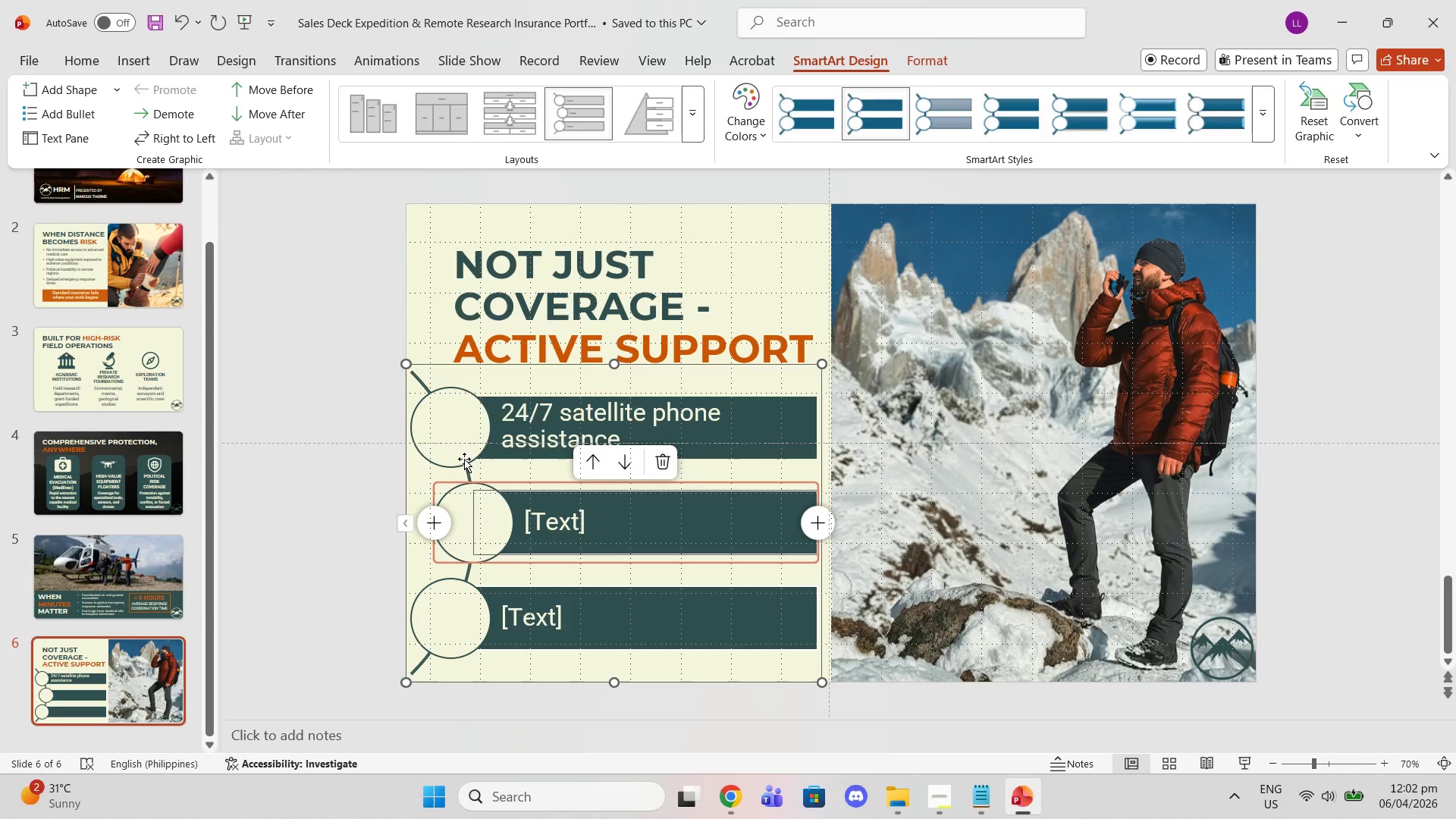 
key(Control+Z)
 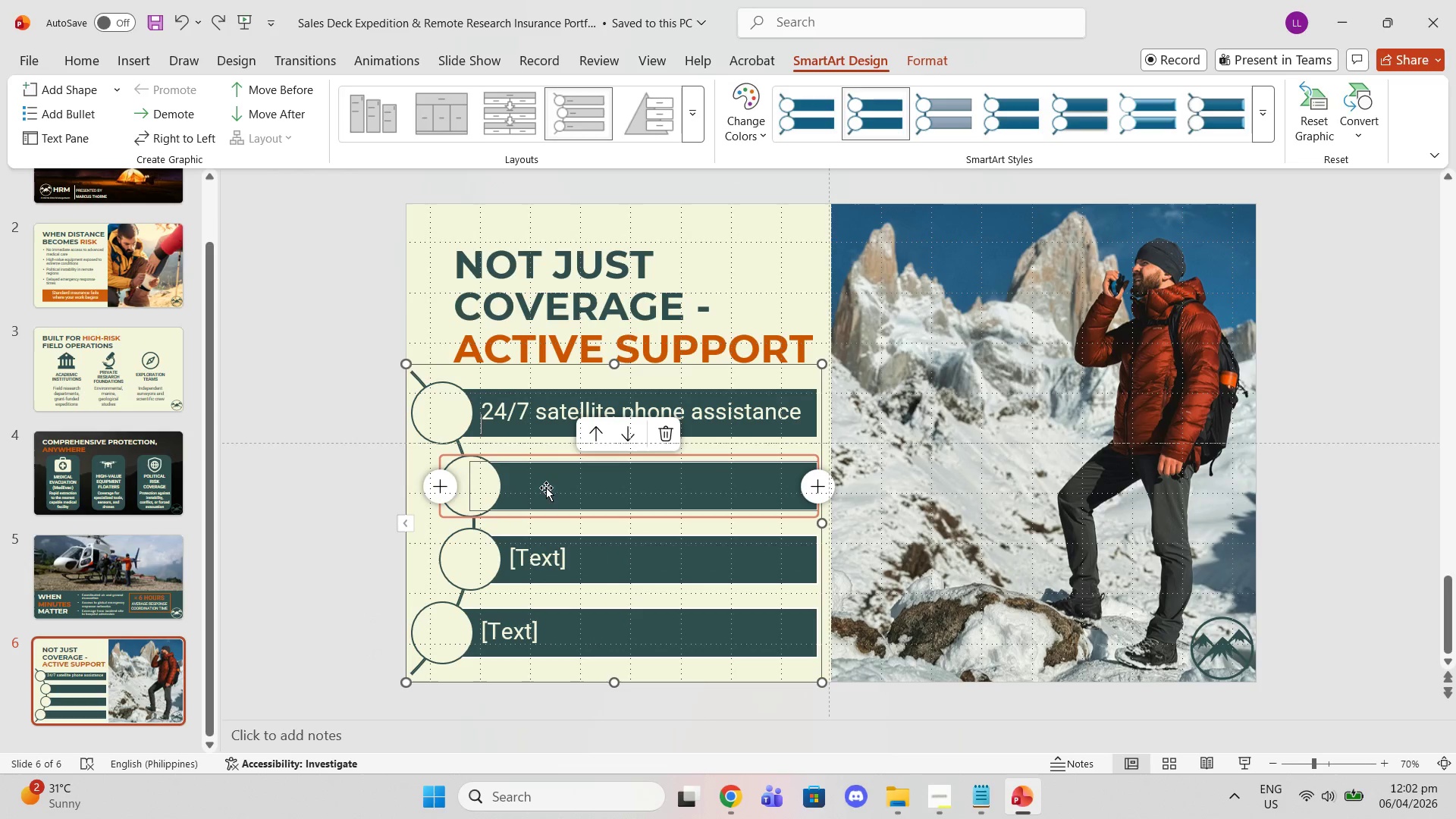 
left_click([546, 488])
 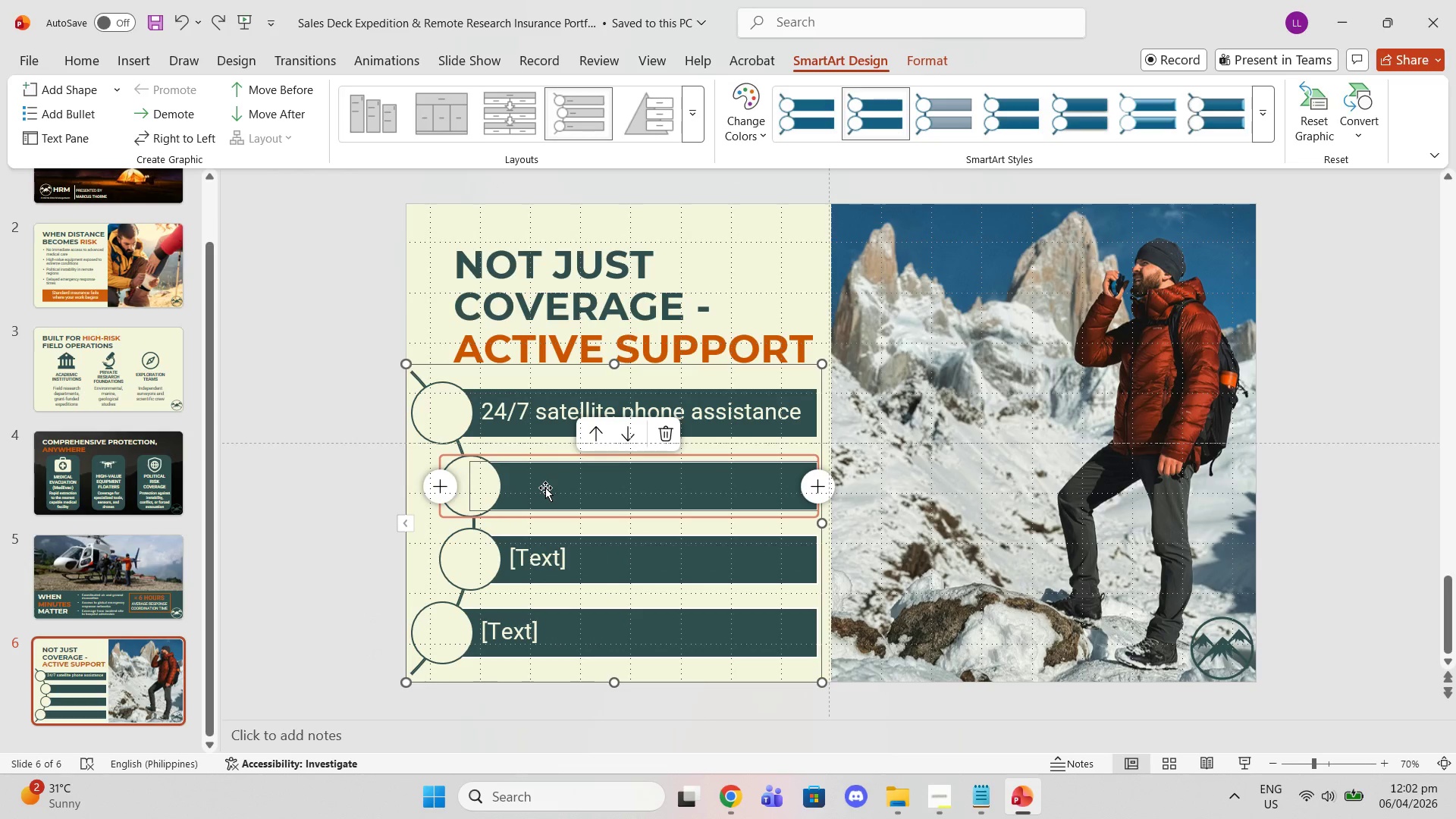 
key(Control+V)
 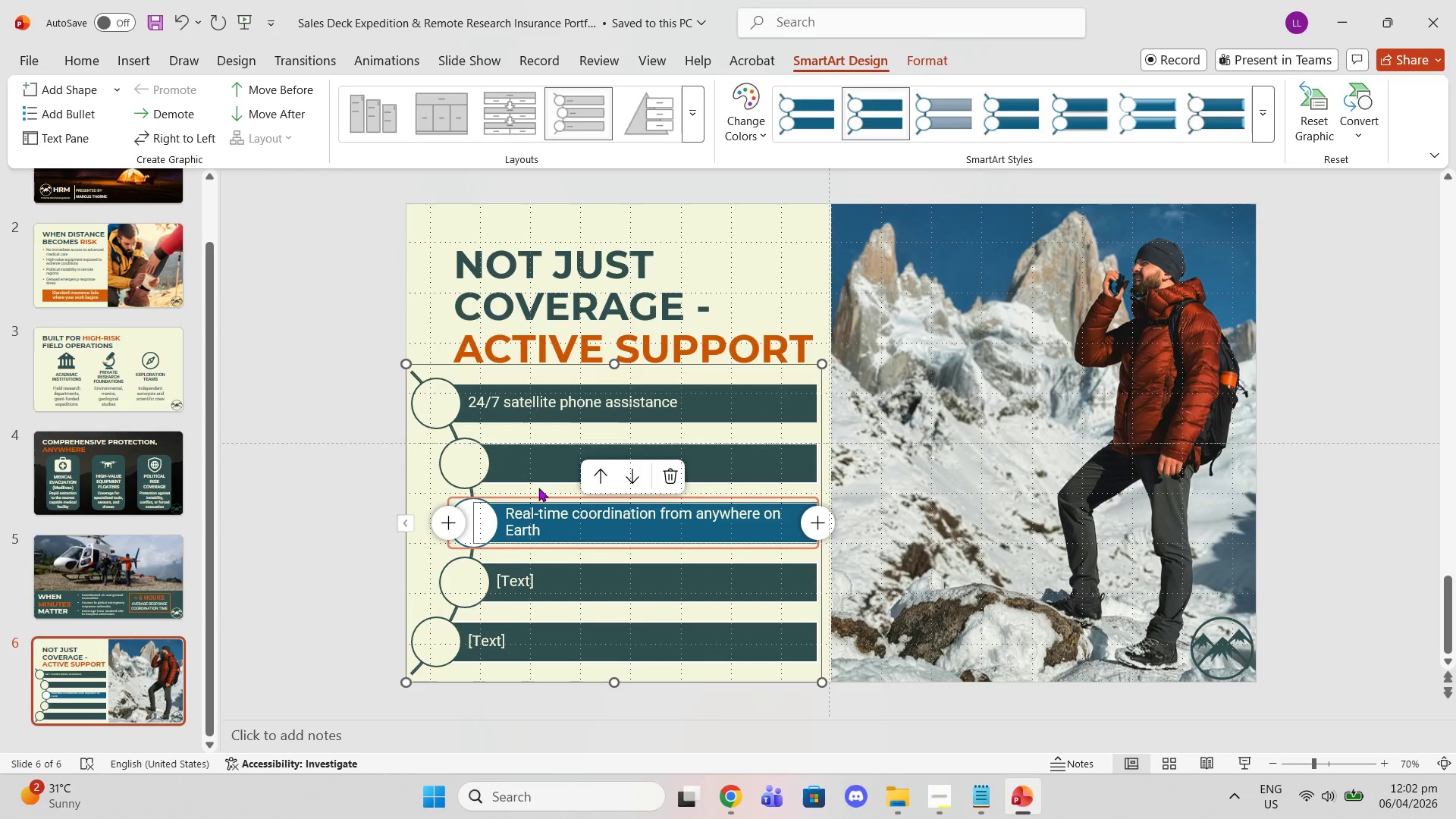 
key(Control+Z)
 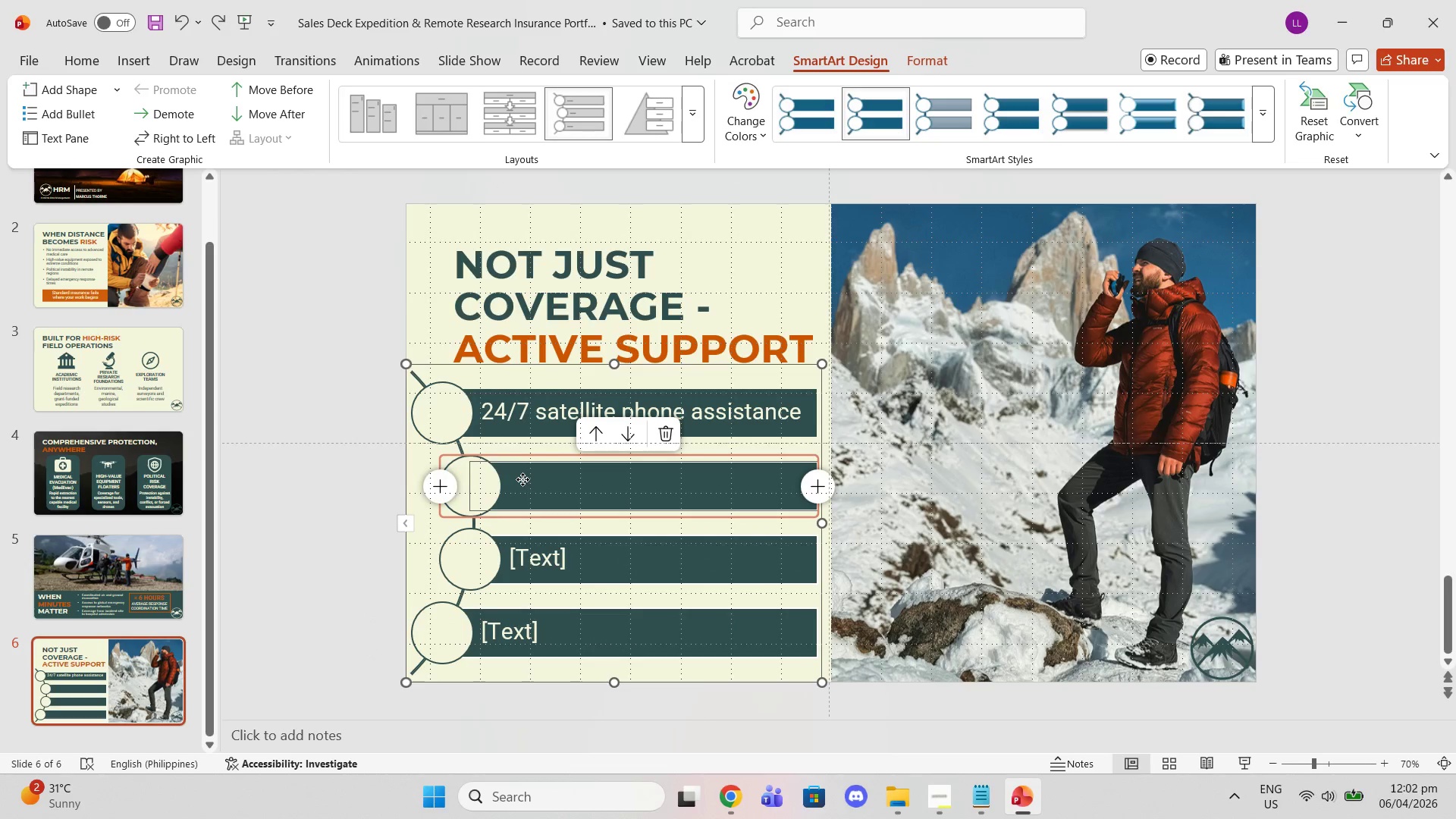 
double_click([522, 479])
 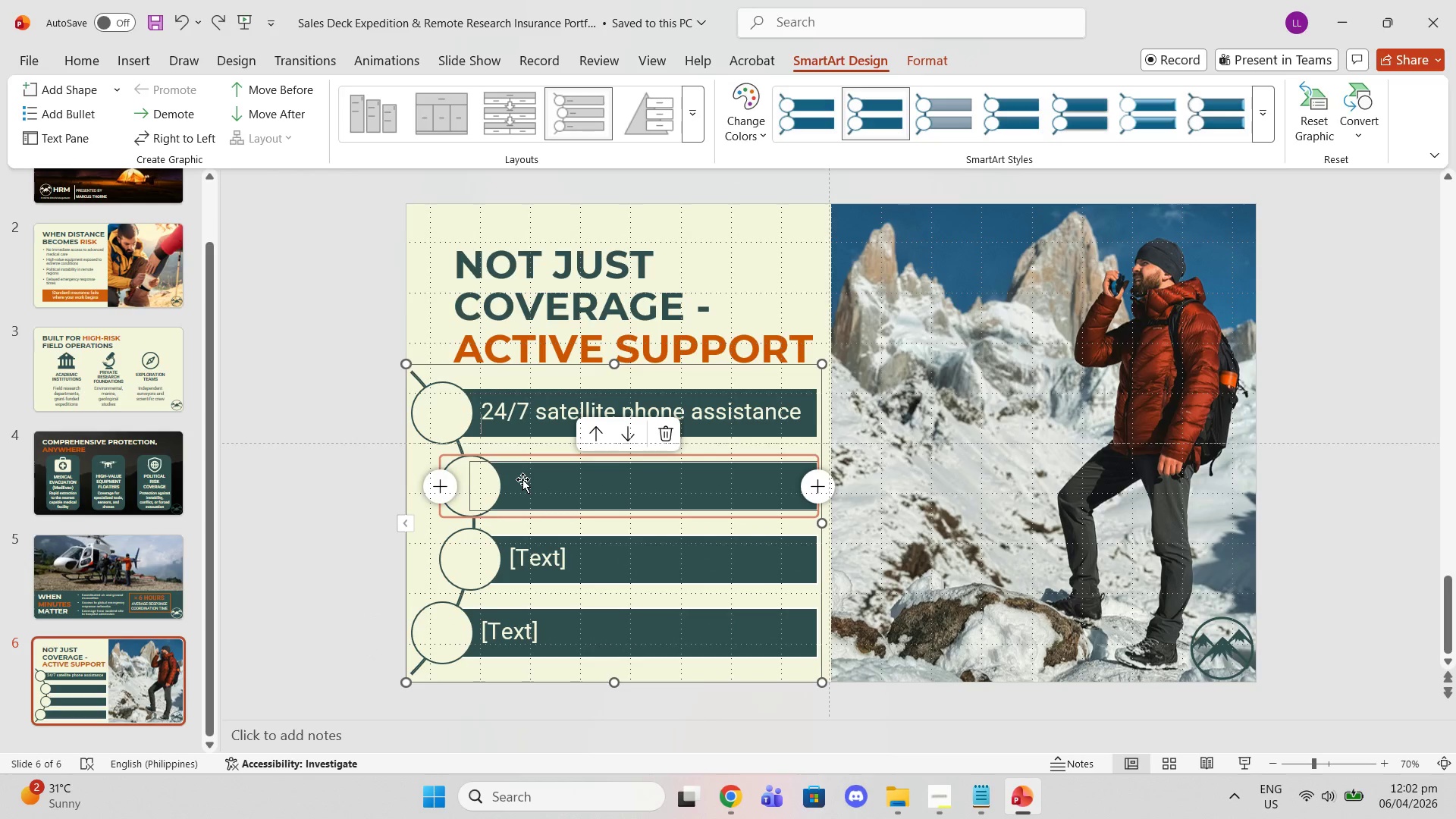 
key(Control+V)
 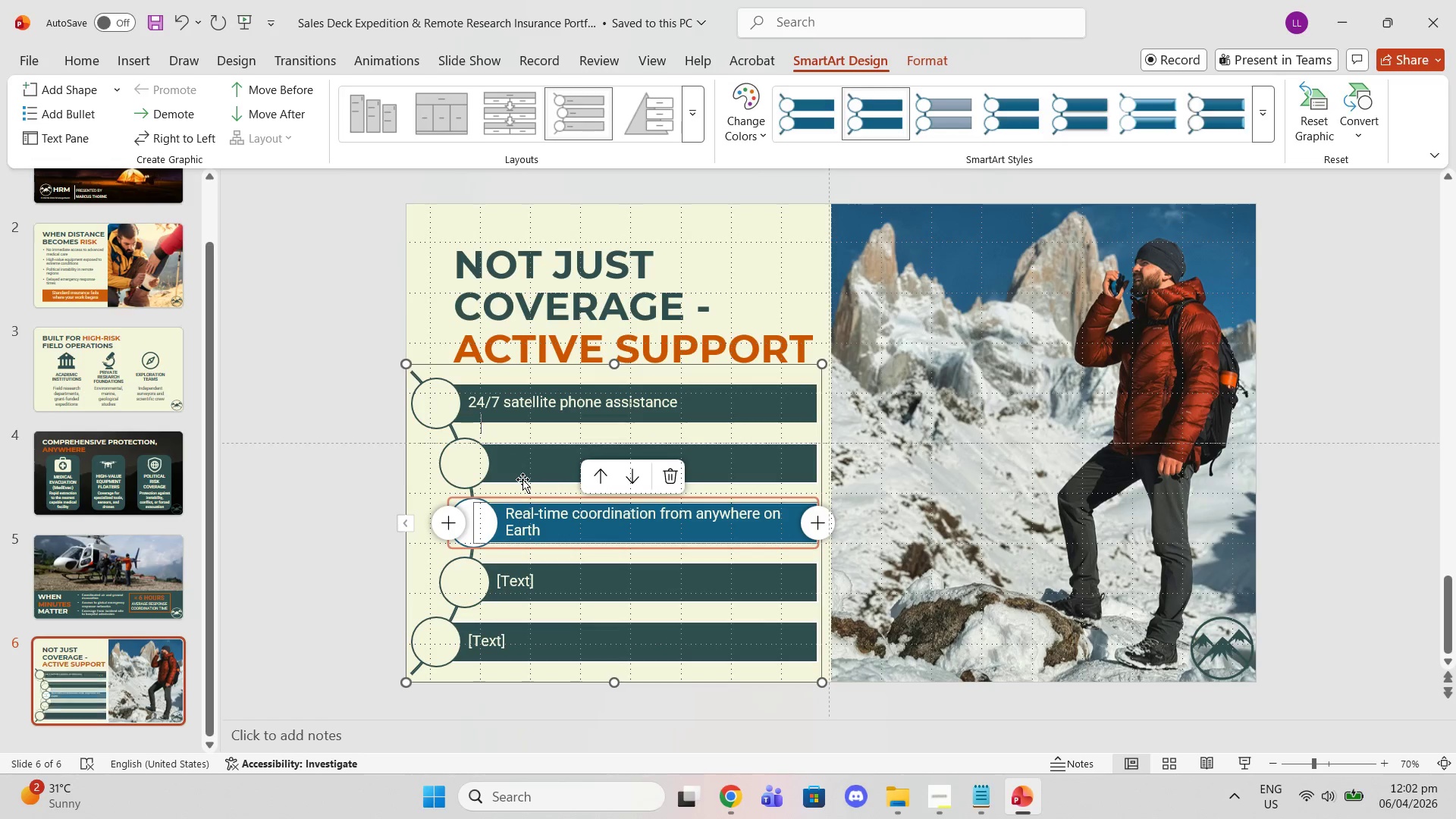 
key(Control+Z)
 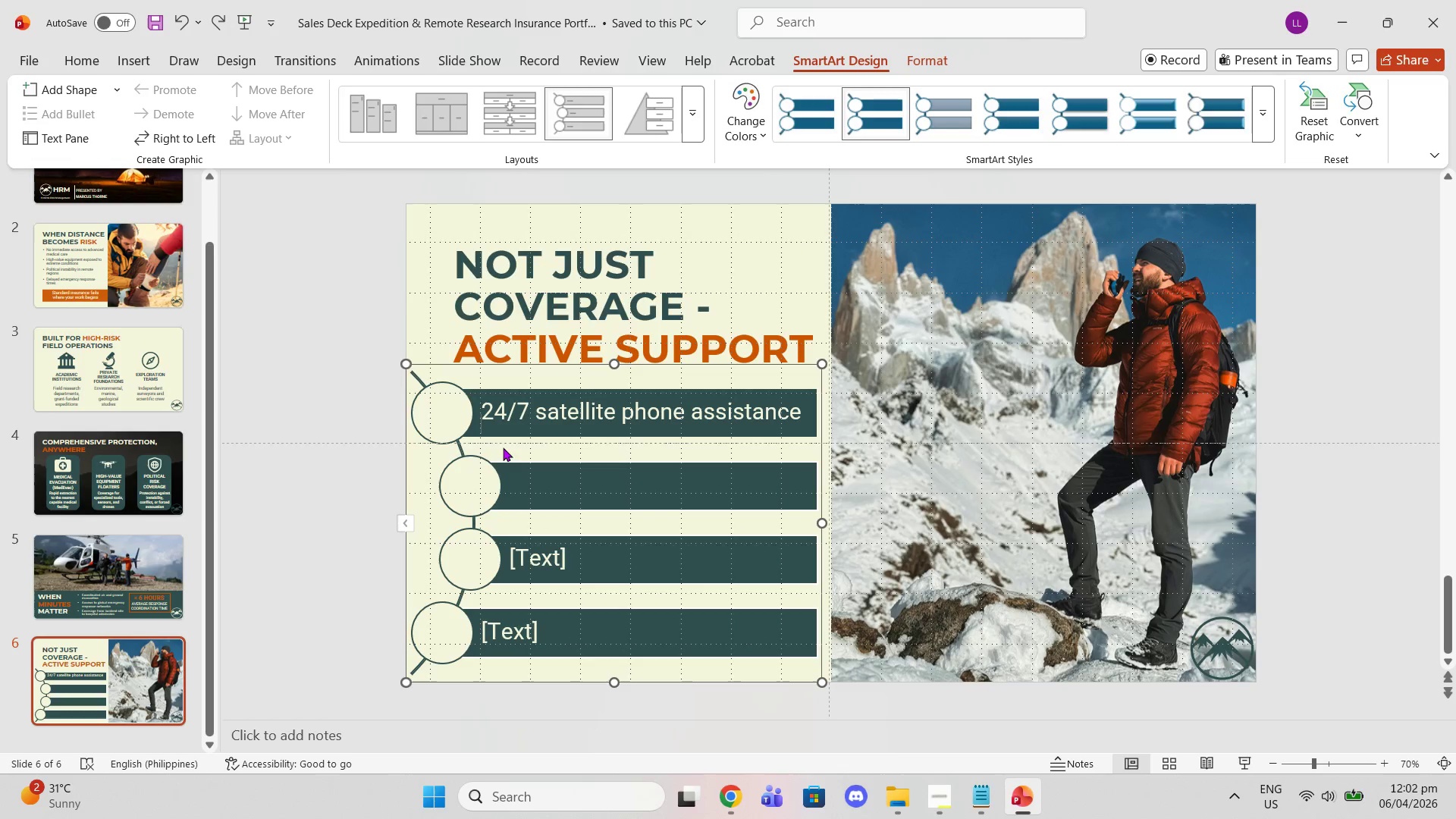 
double_click([496, 410])
 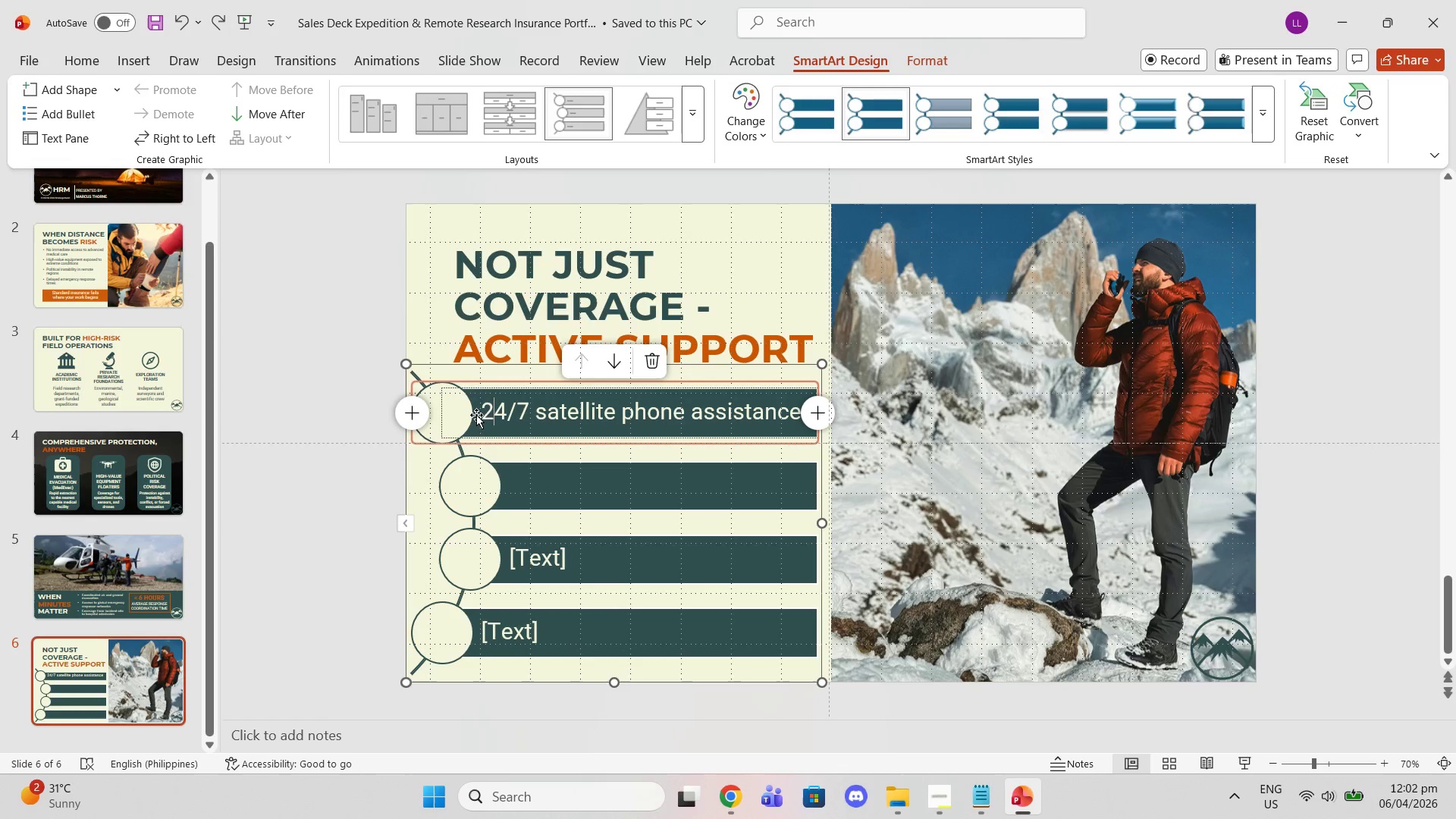 
left_click([472, 415])
 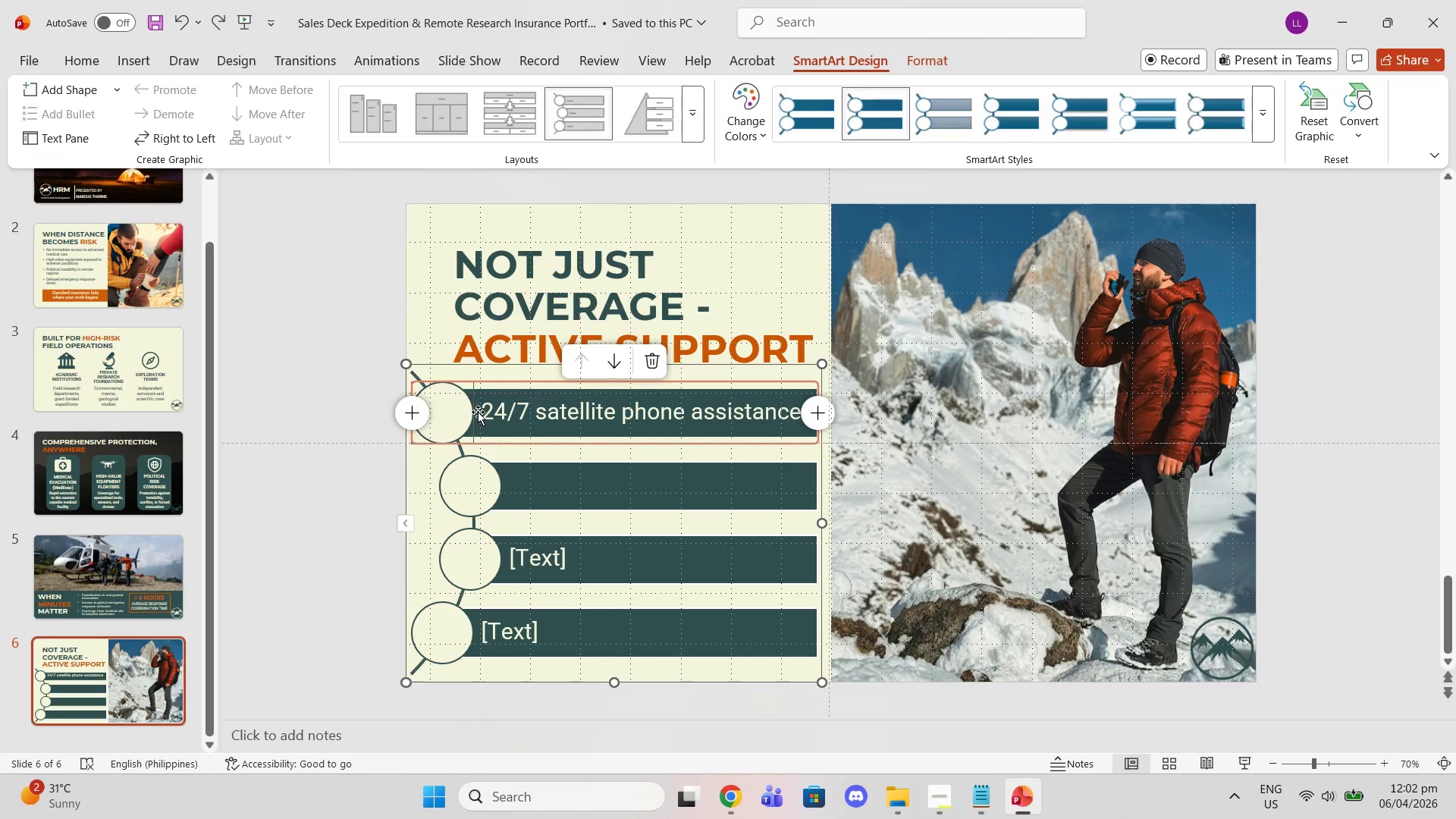 
left_click([478, 412])
 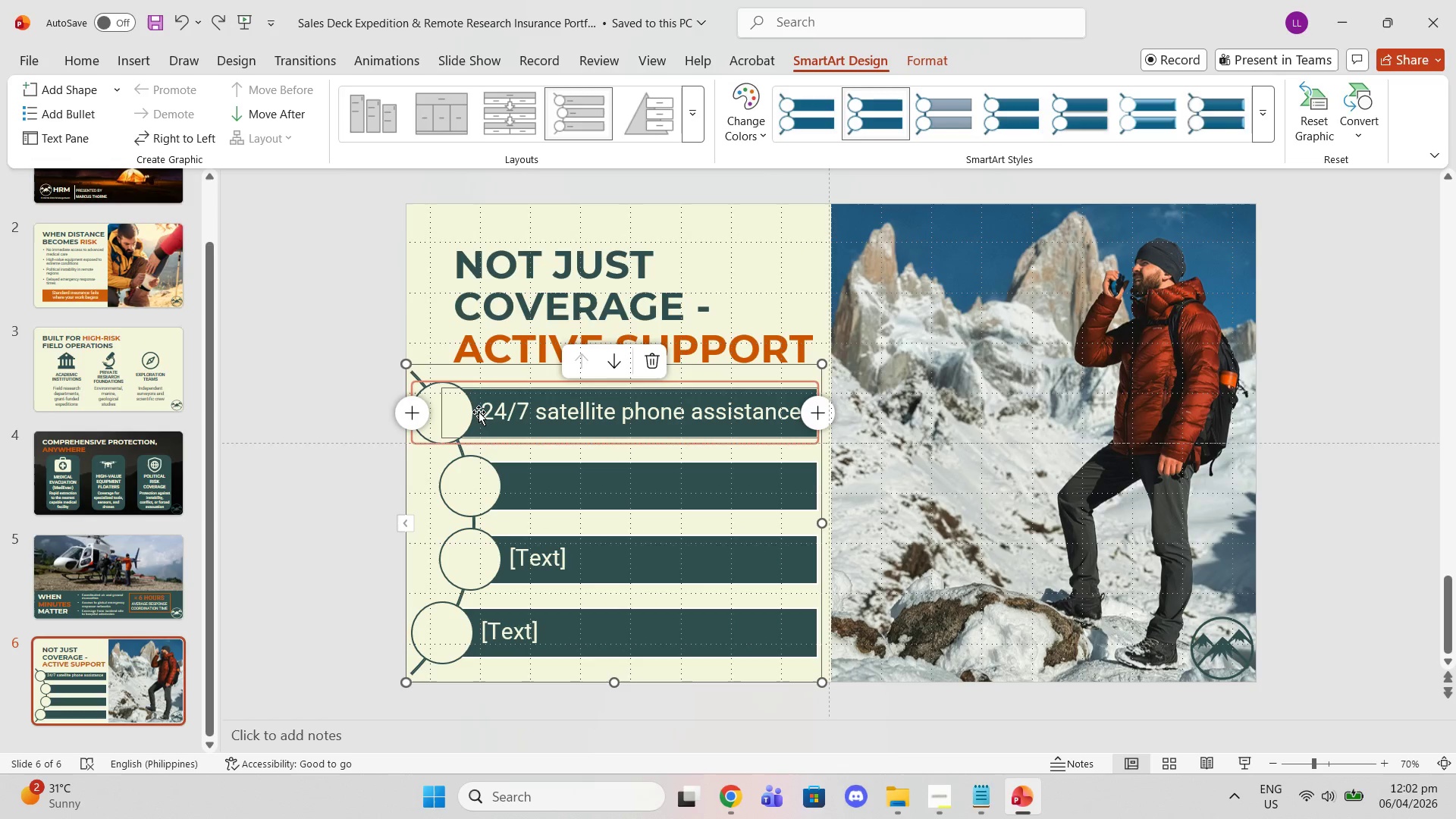 
left_click([479, 412])
 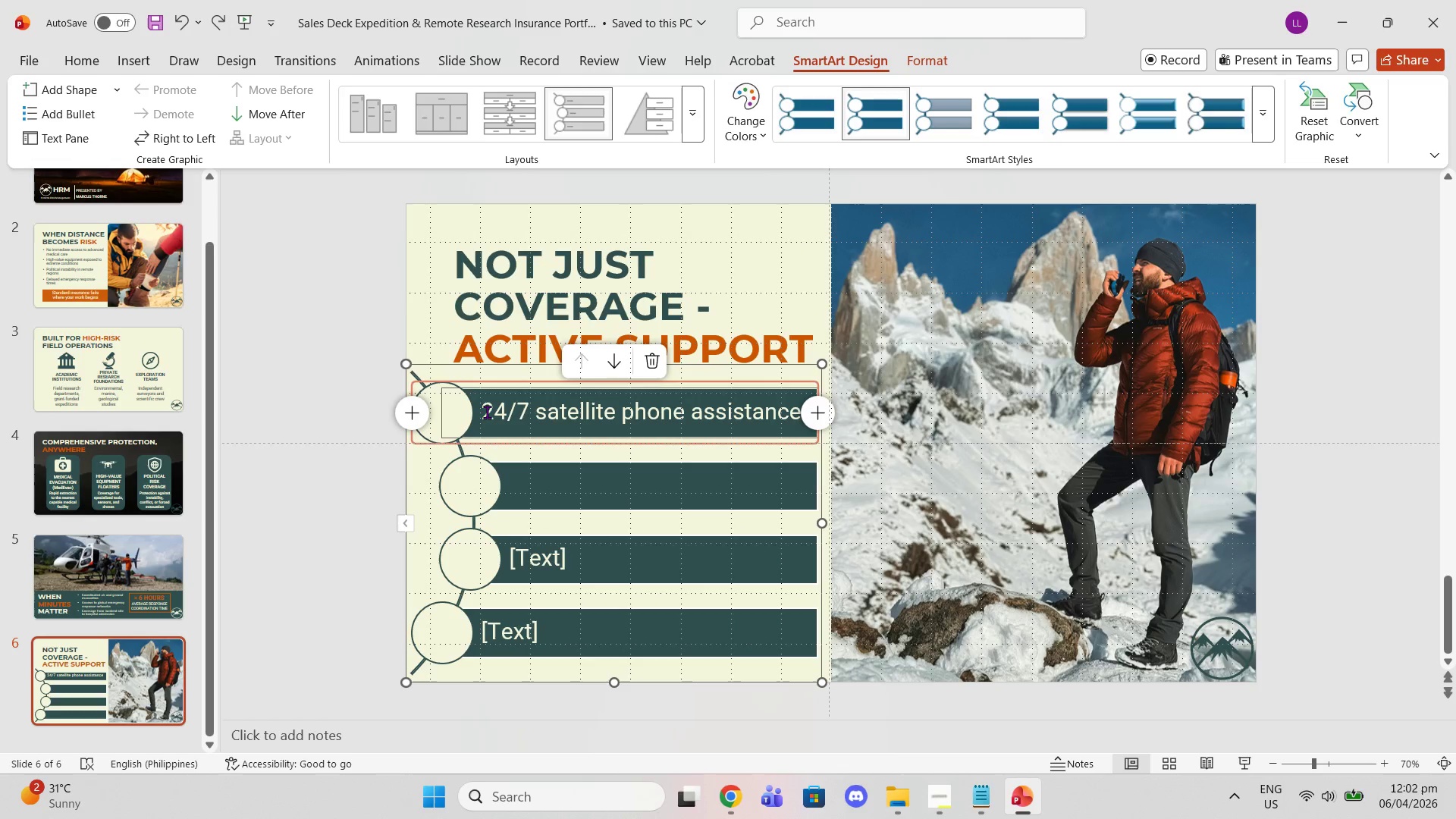 
left_click([488, 412])
 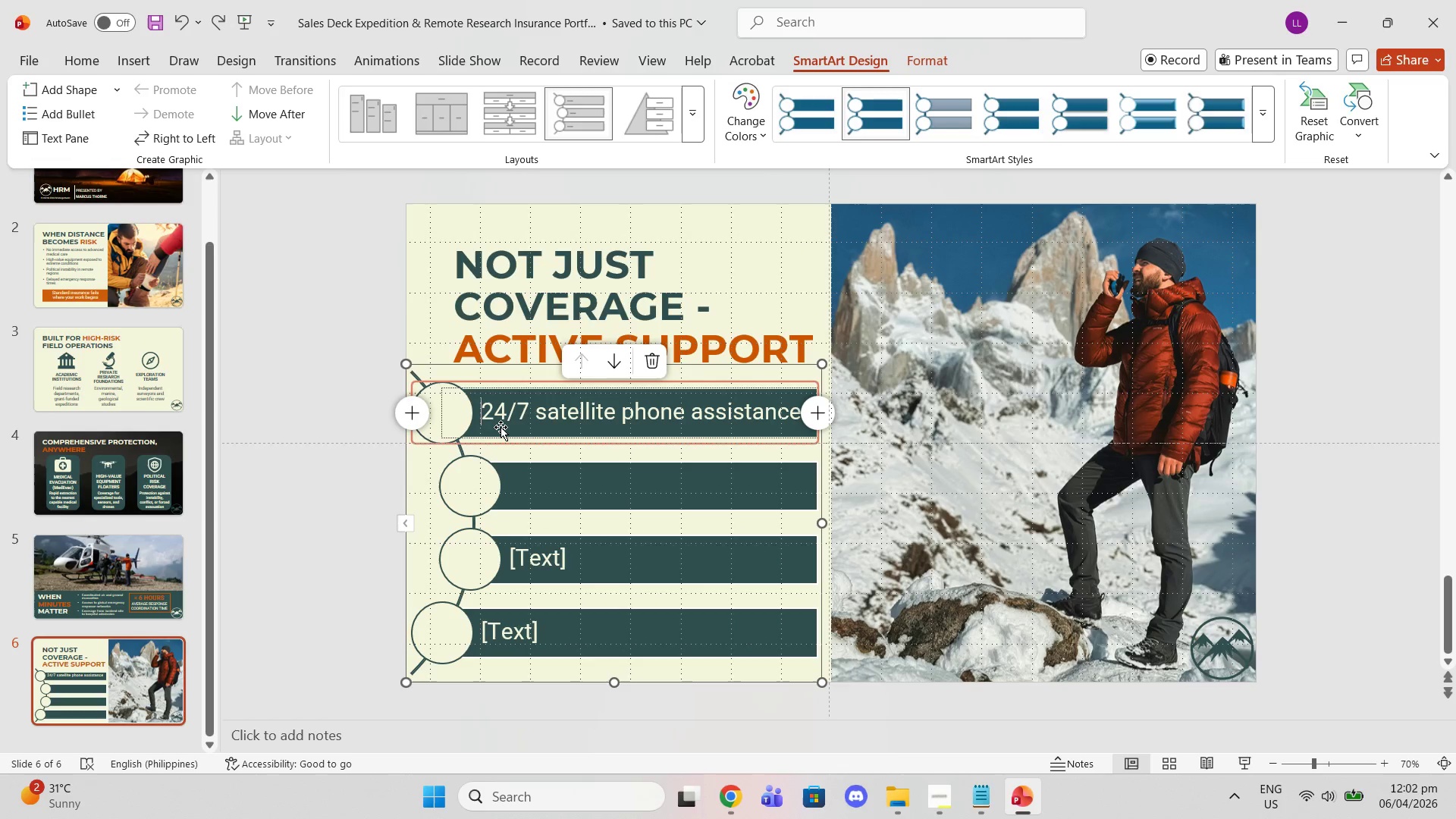 
key(Backspace)
 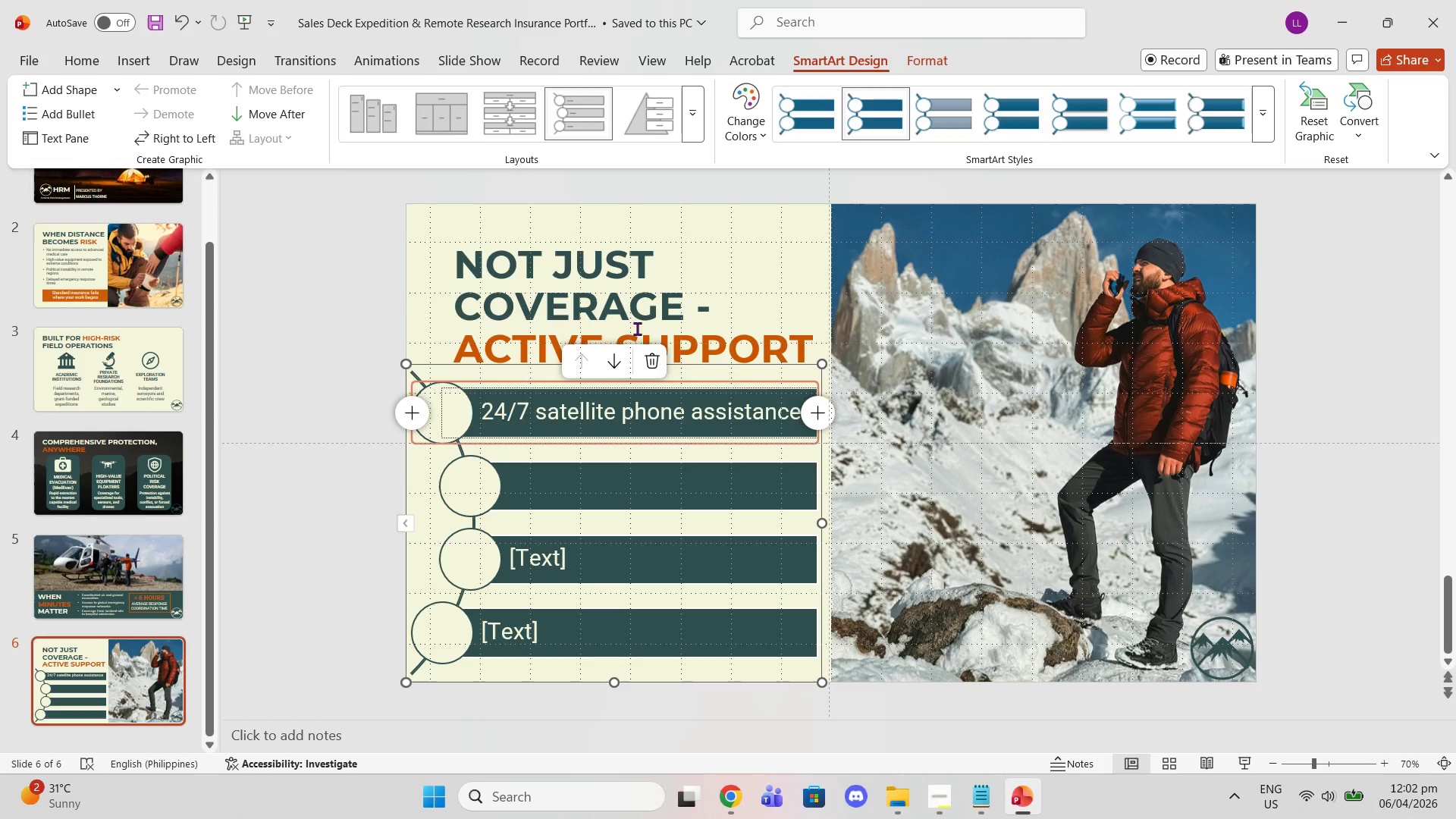 
left_click([765, 399])
 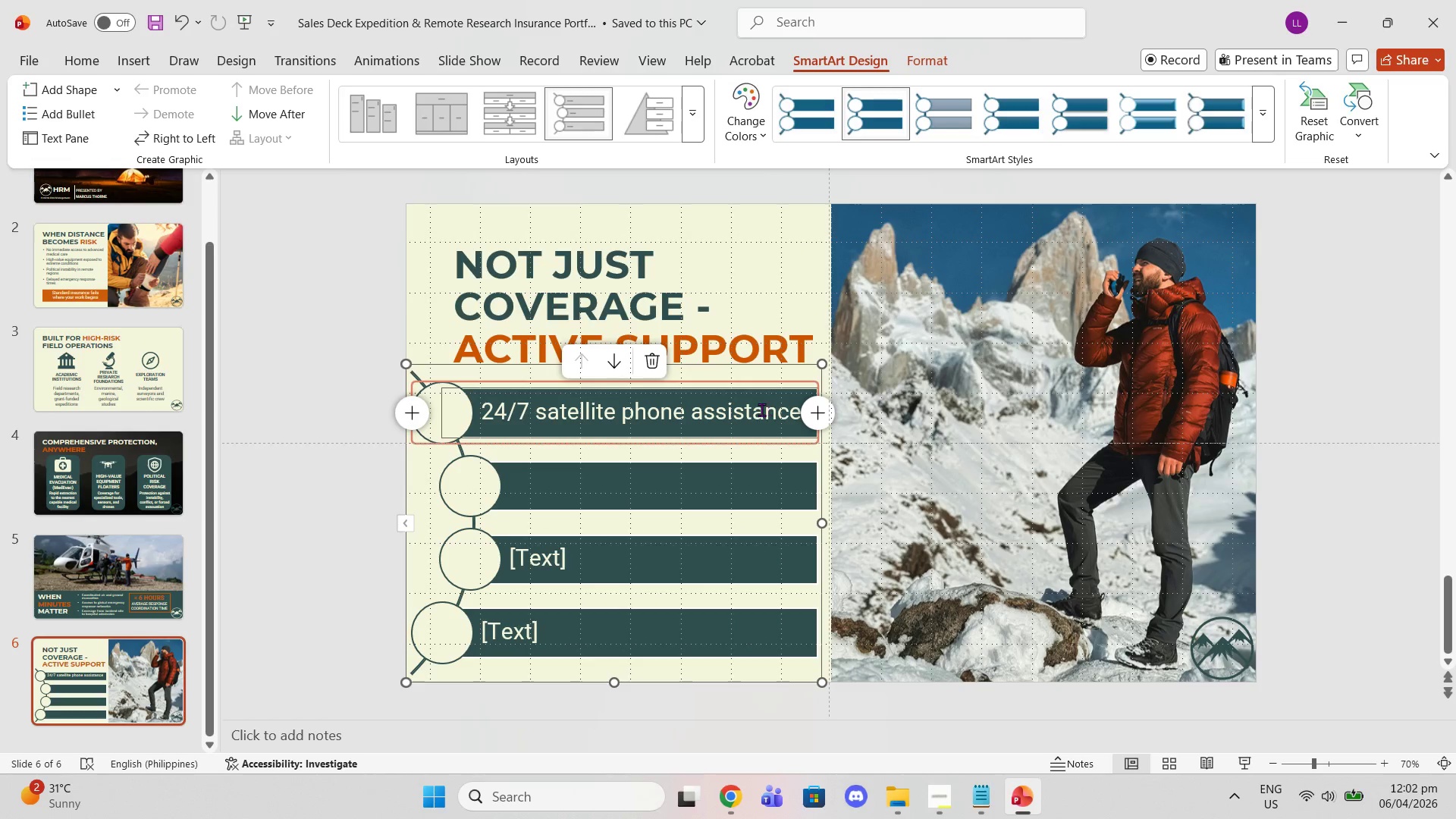 
left_click([761, 410])
 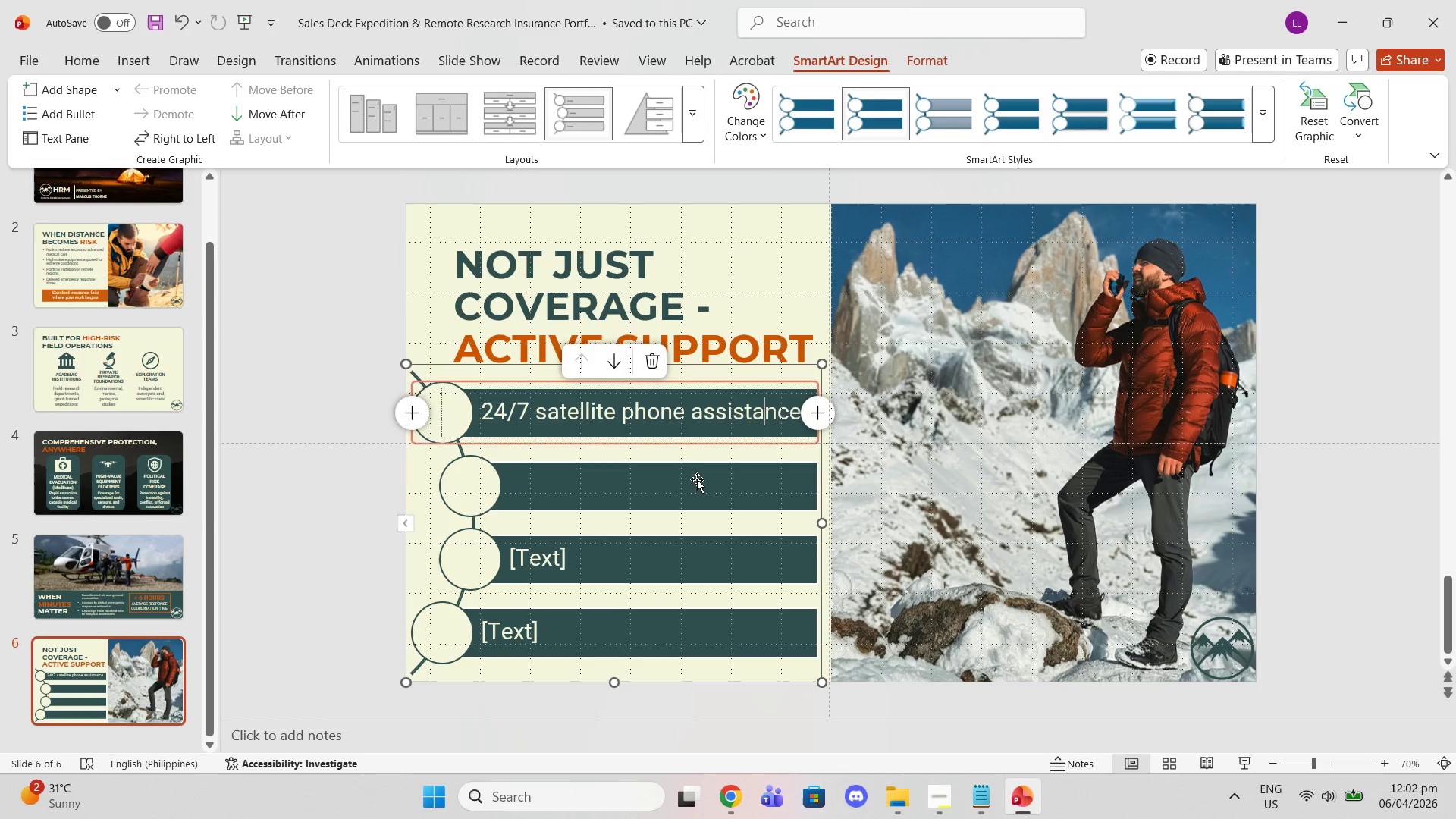 
left_click([695, 481])
 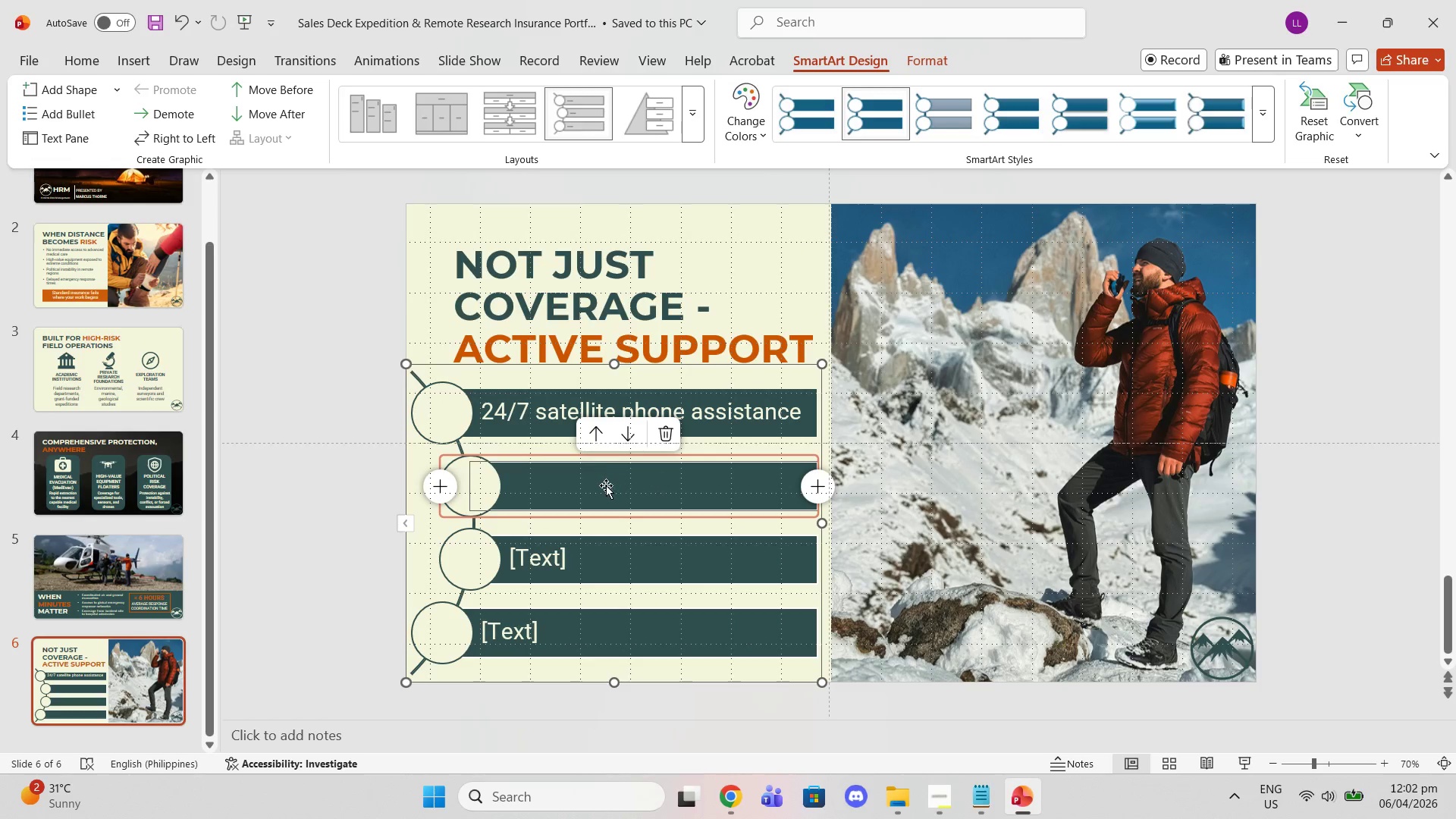 
left_click([606, 485])
 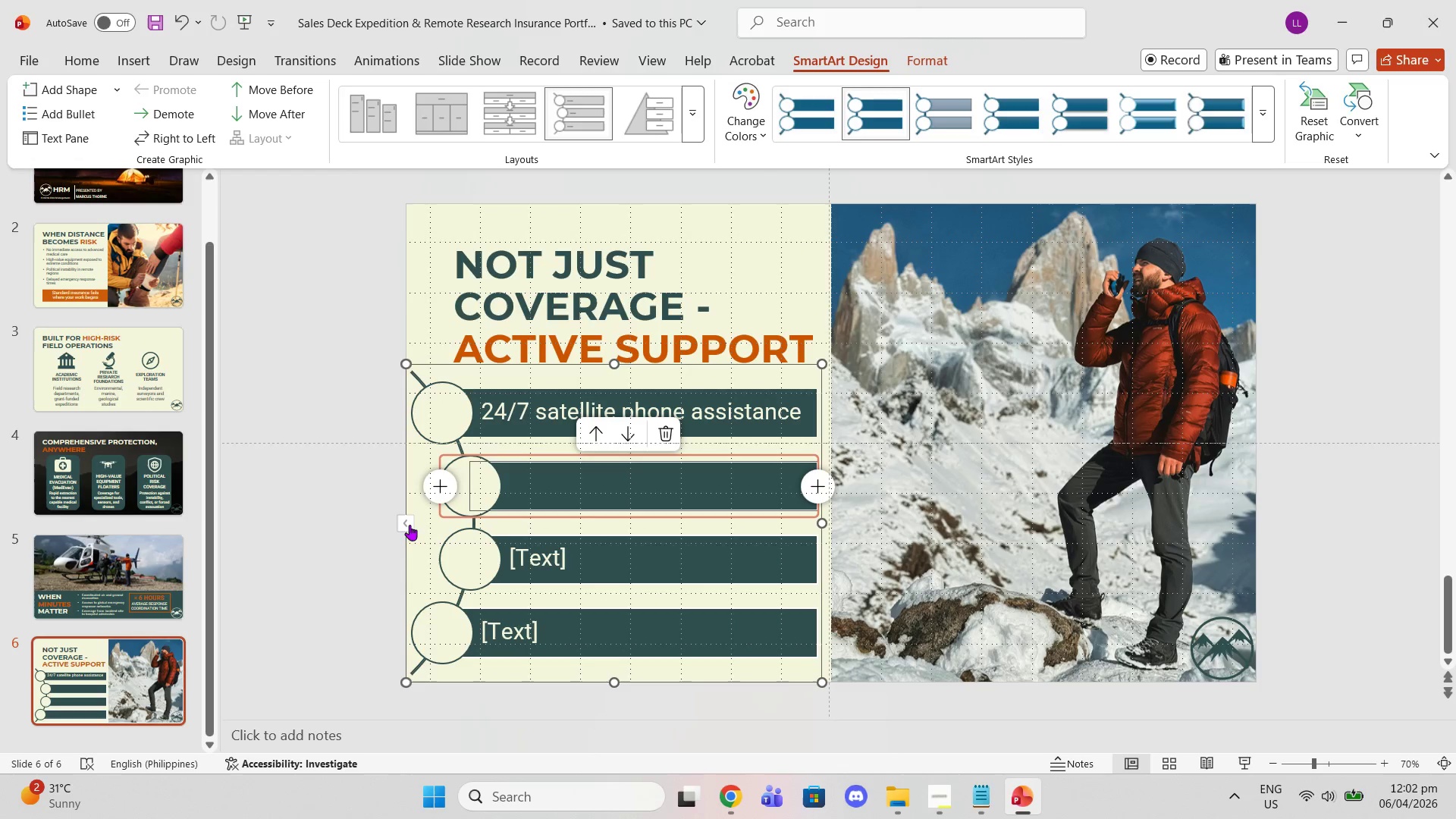 
left_click([405, 524])
 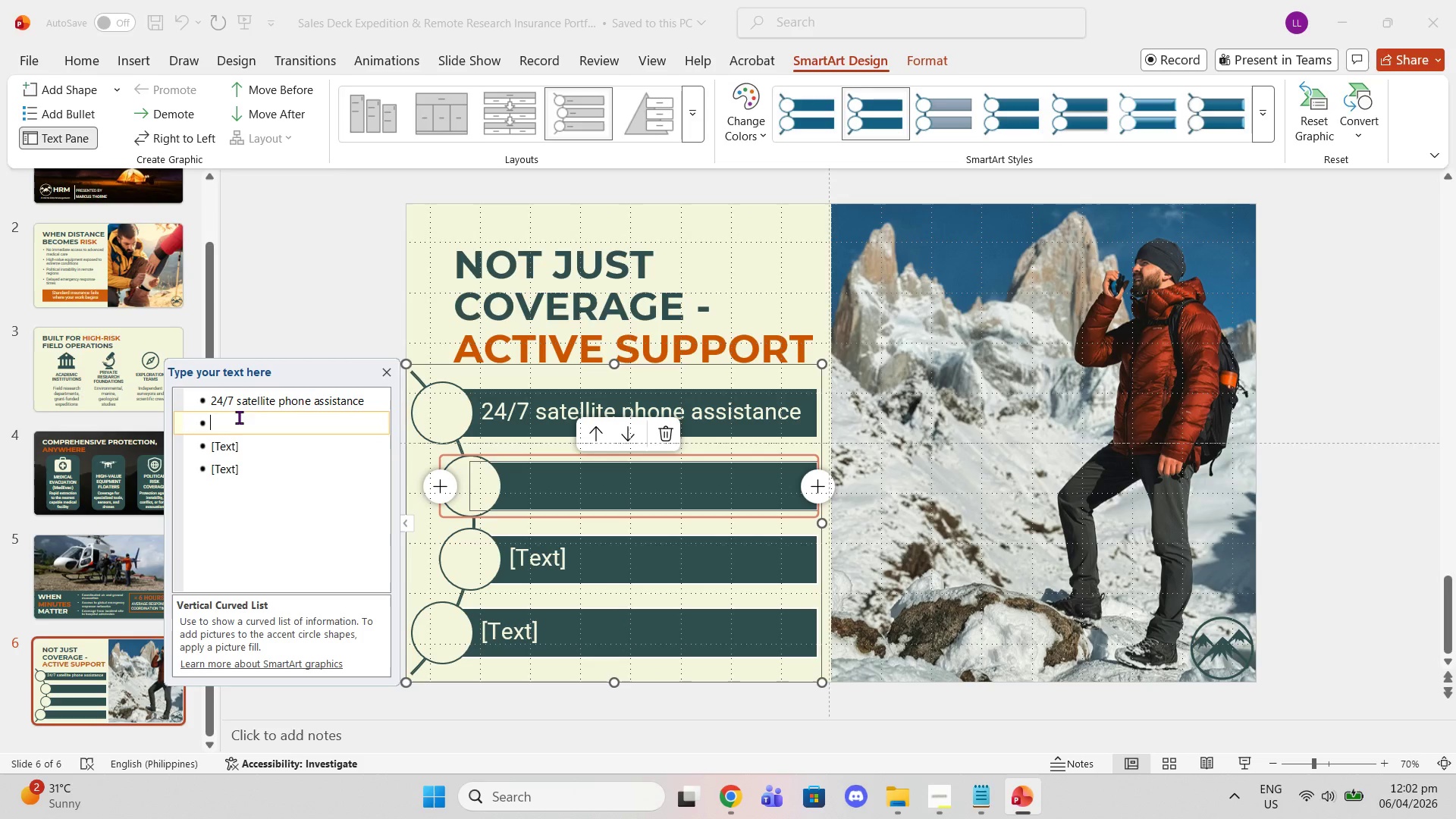 
key(Control+V)
 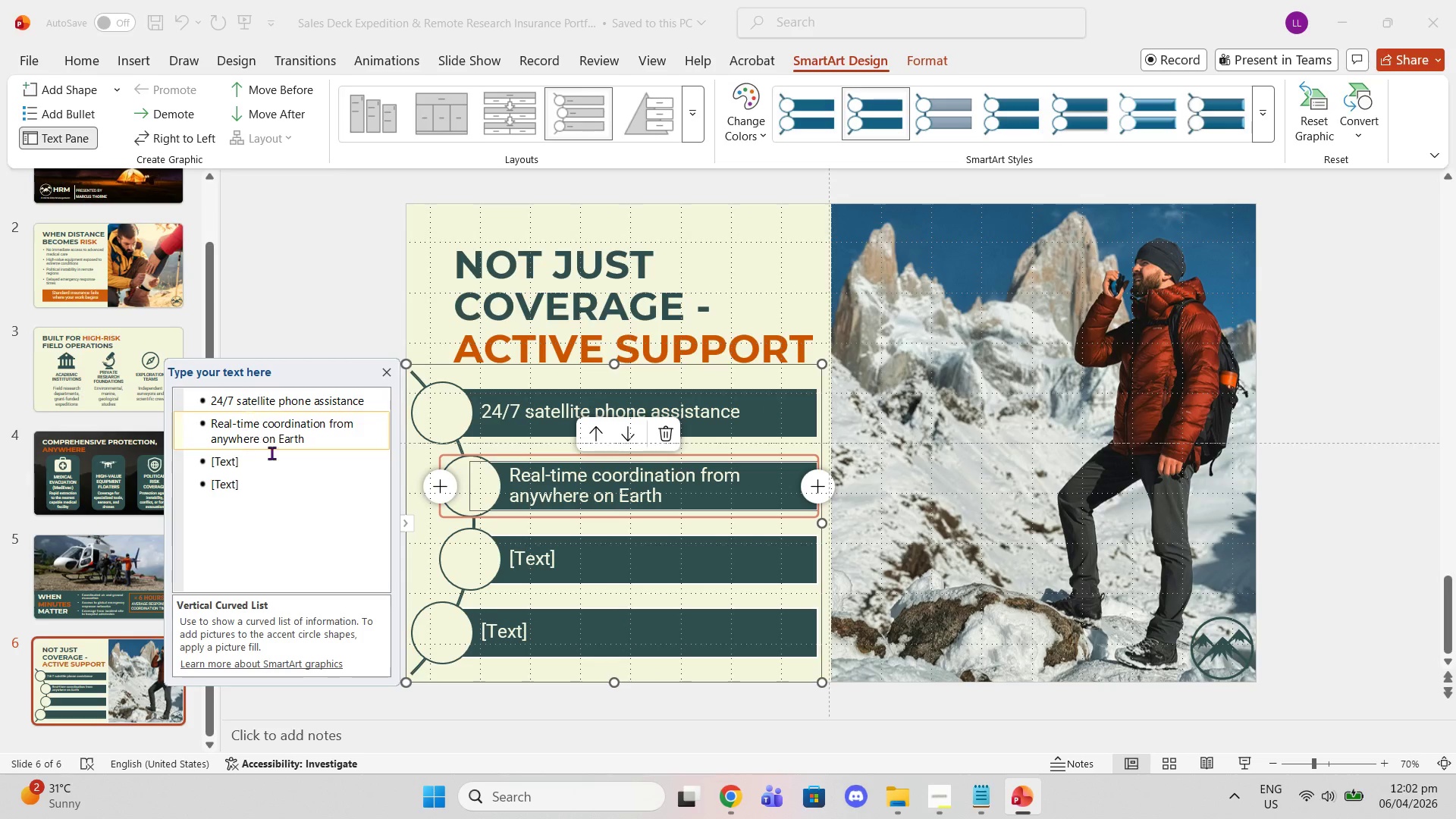 
left_click([272, 457])
 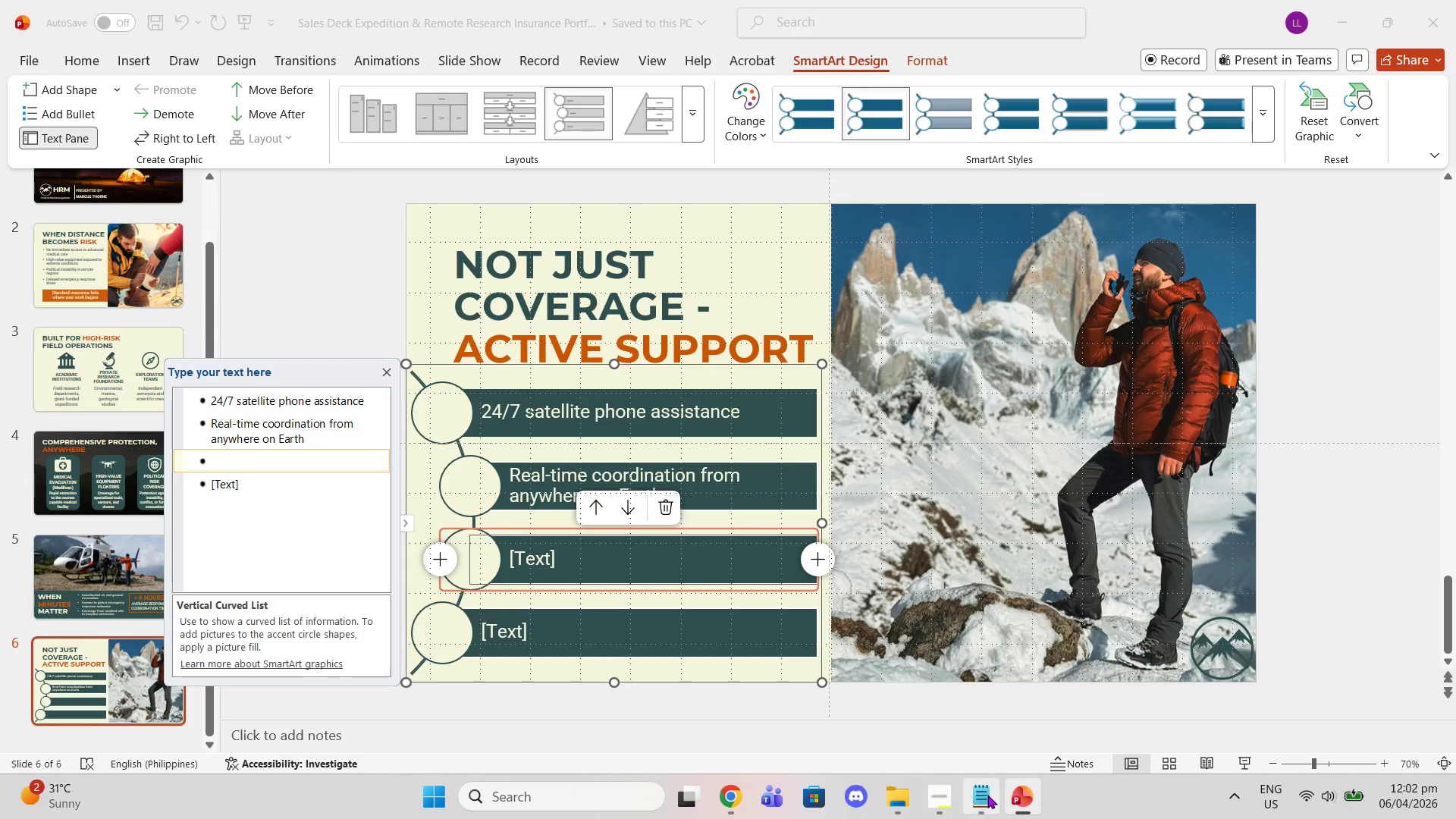 
left_click([998, 794])
 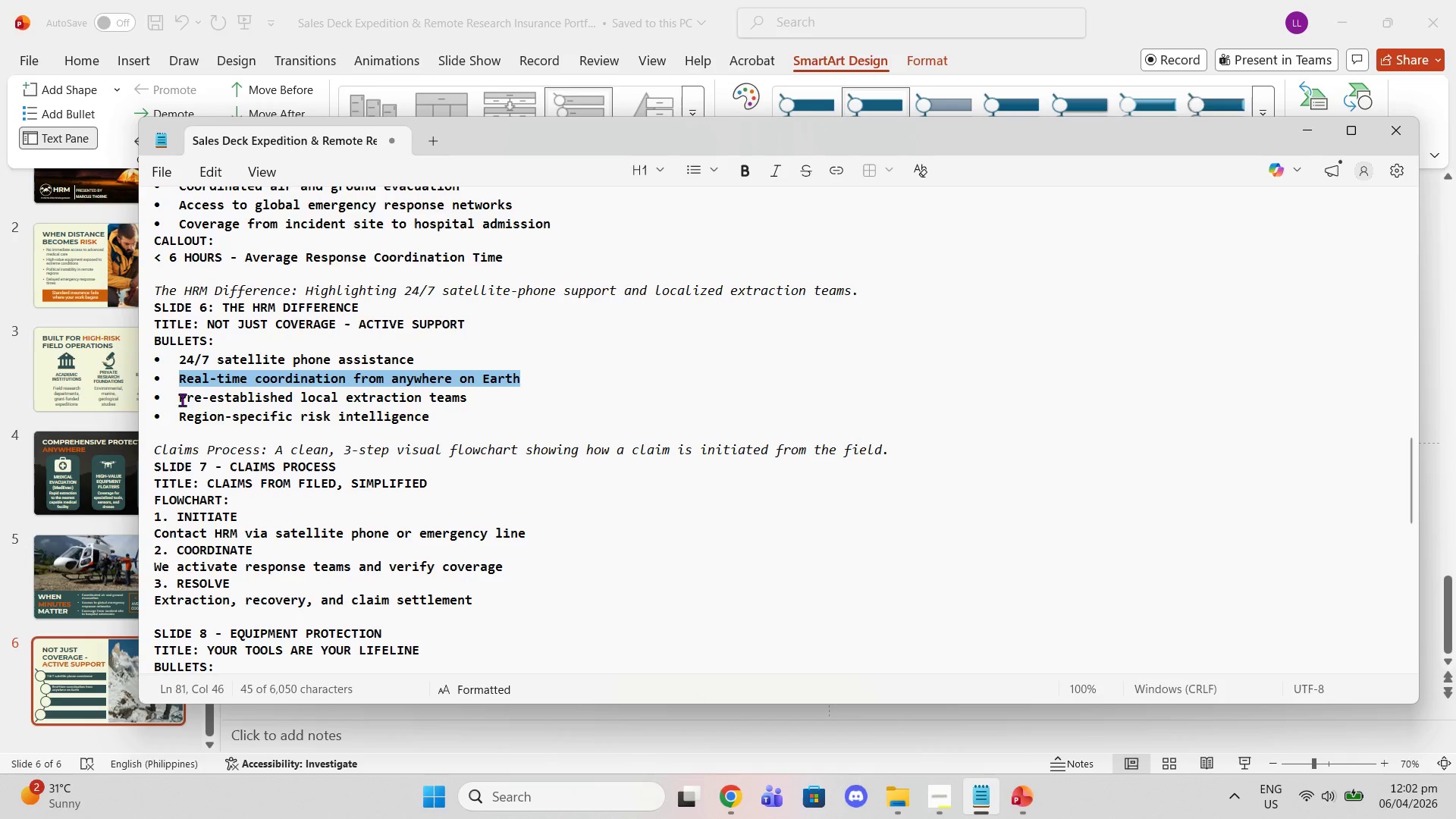 
left_click_drag(start_coordinate=[174, 399], to_coordinate=[472, 400])
 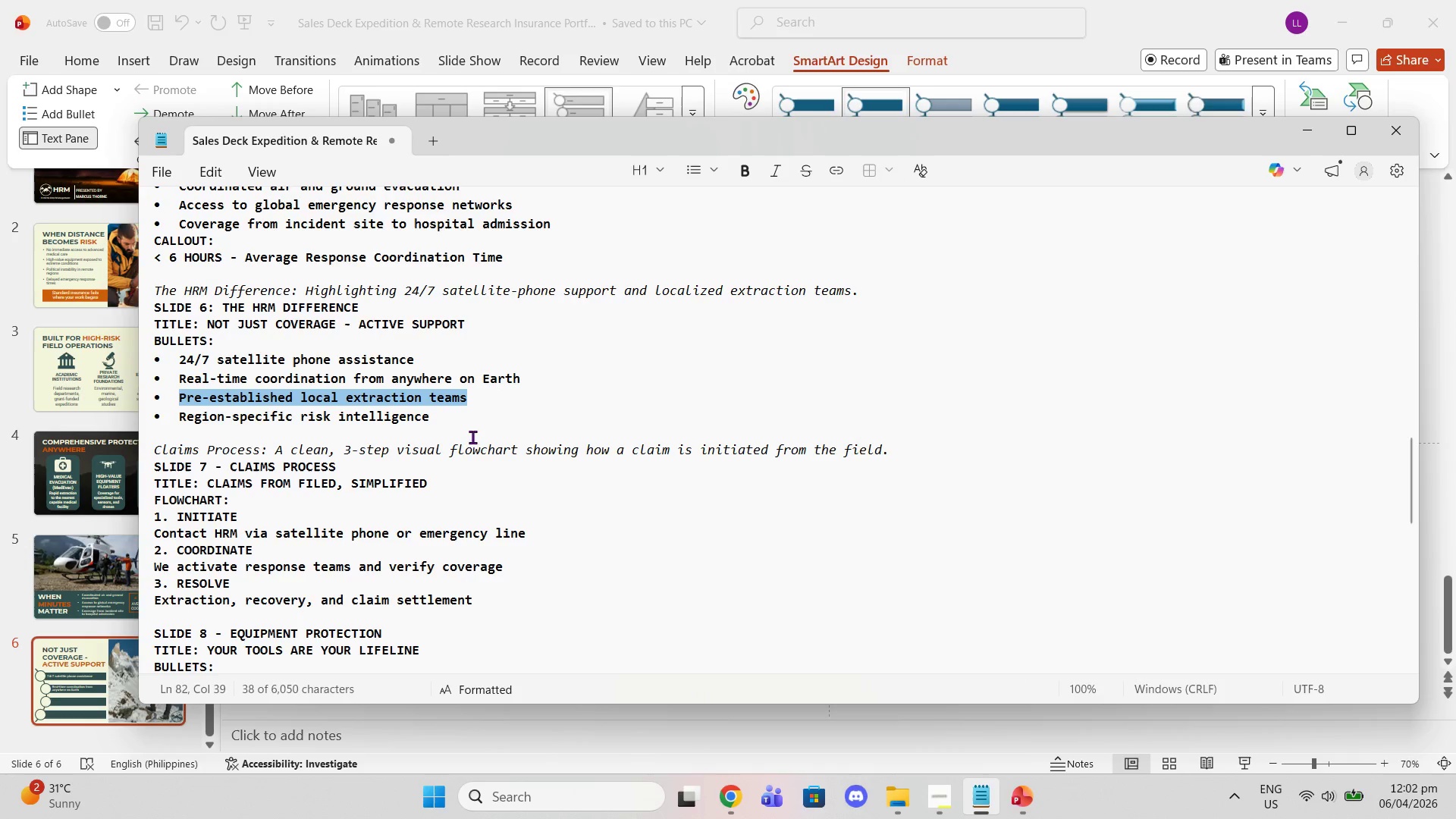 
key(Control+C)
 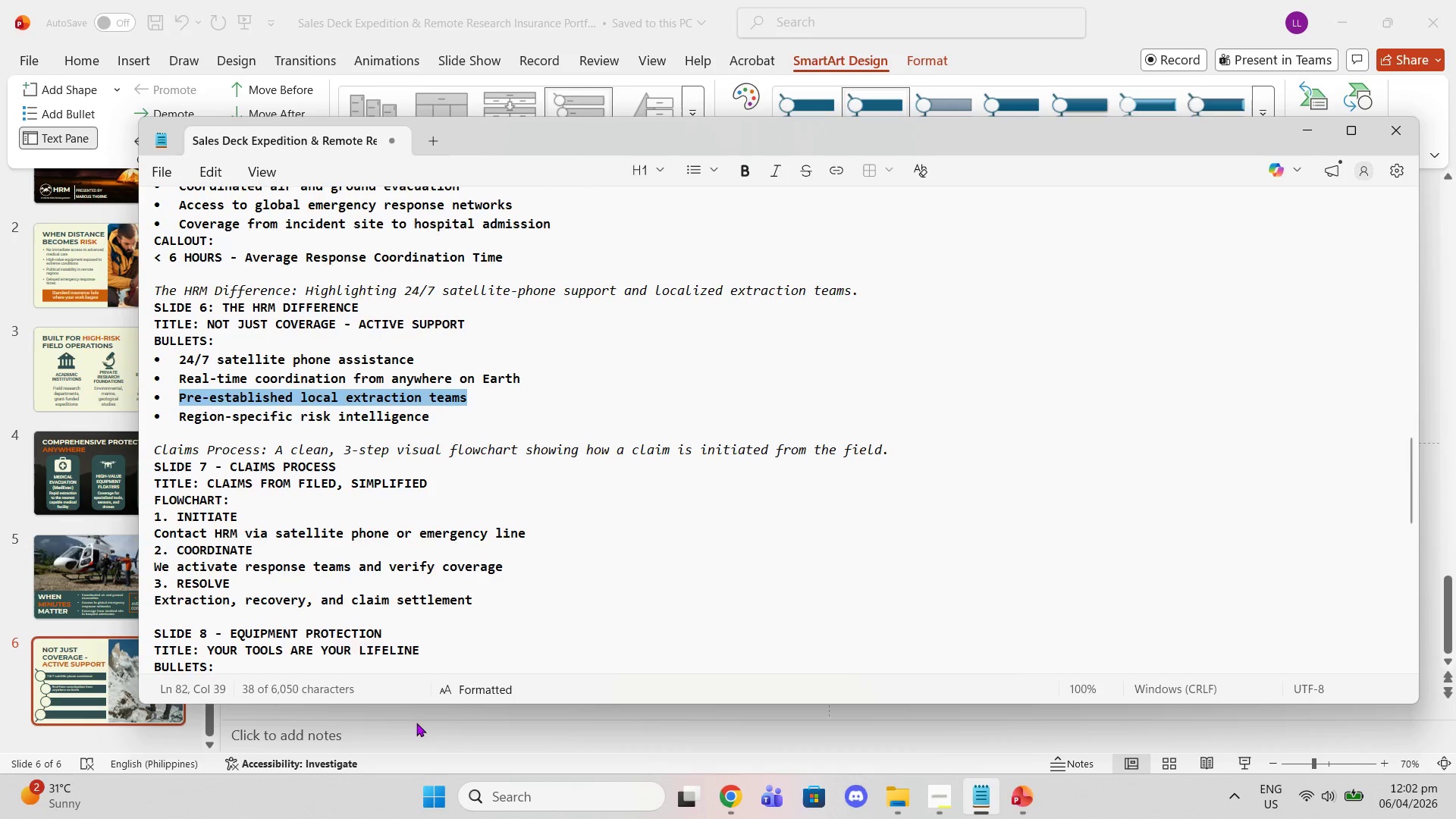 
left_click([416, 725])
 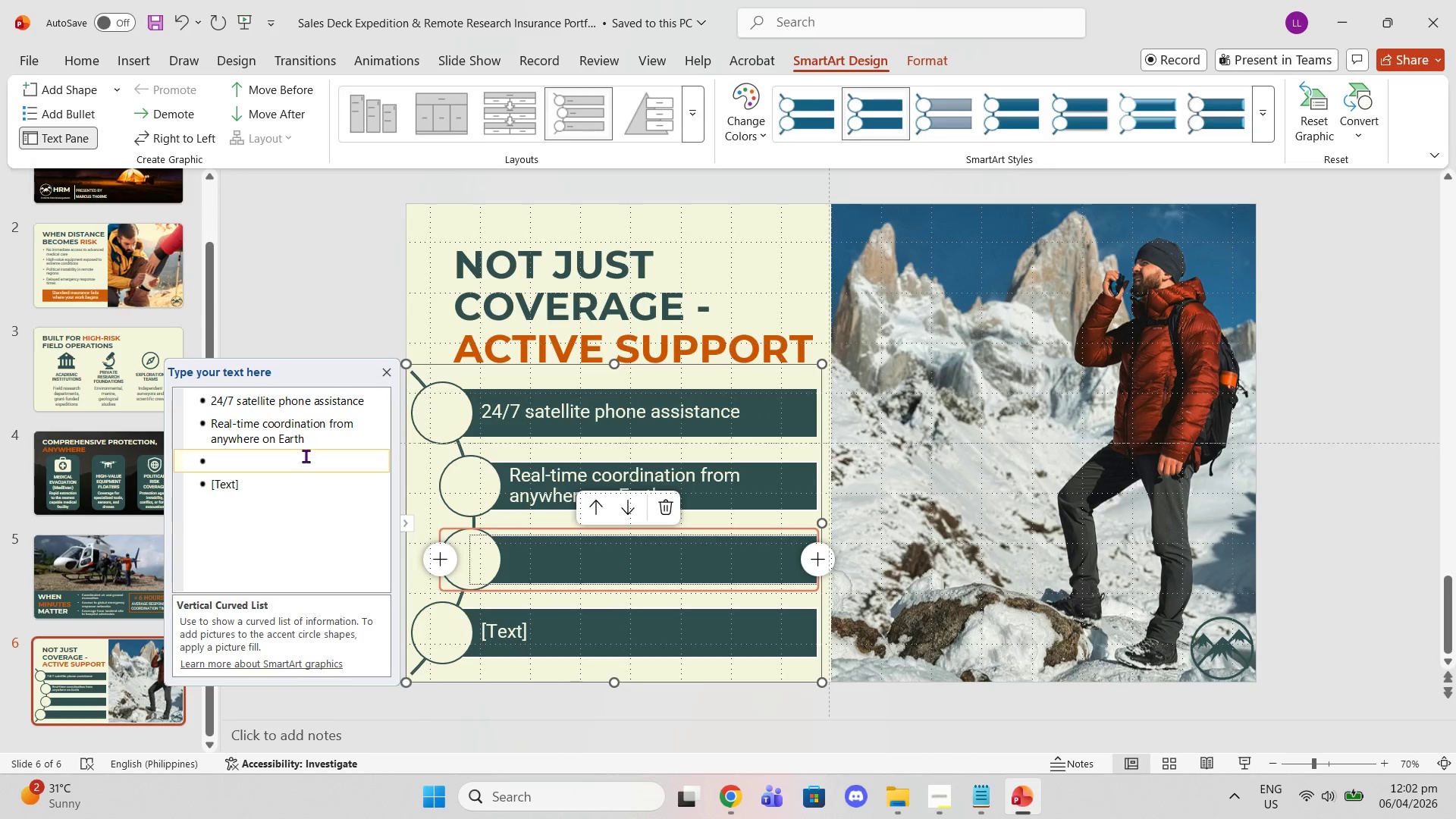 
left_click([305, 456])
 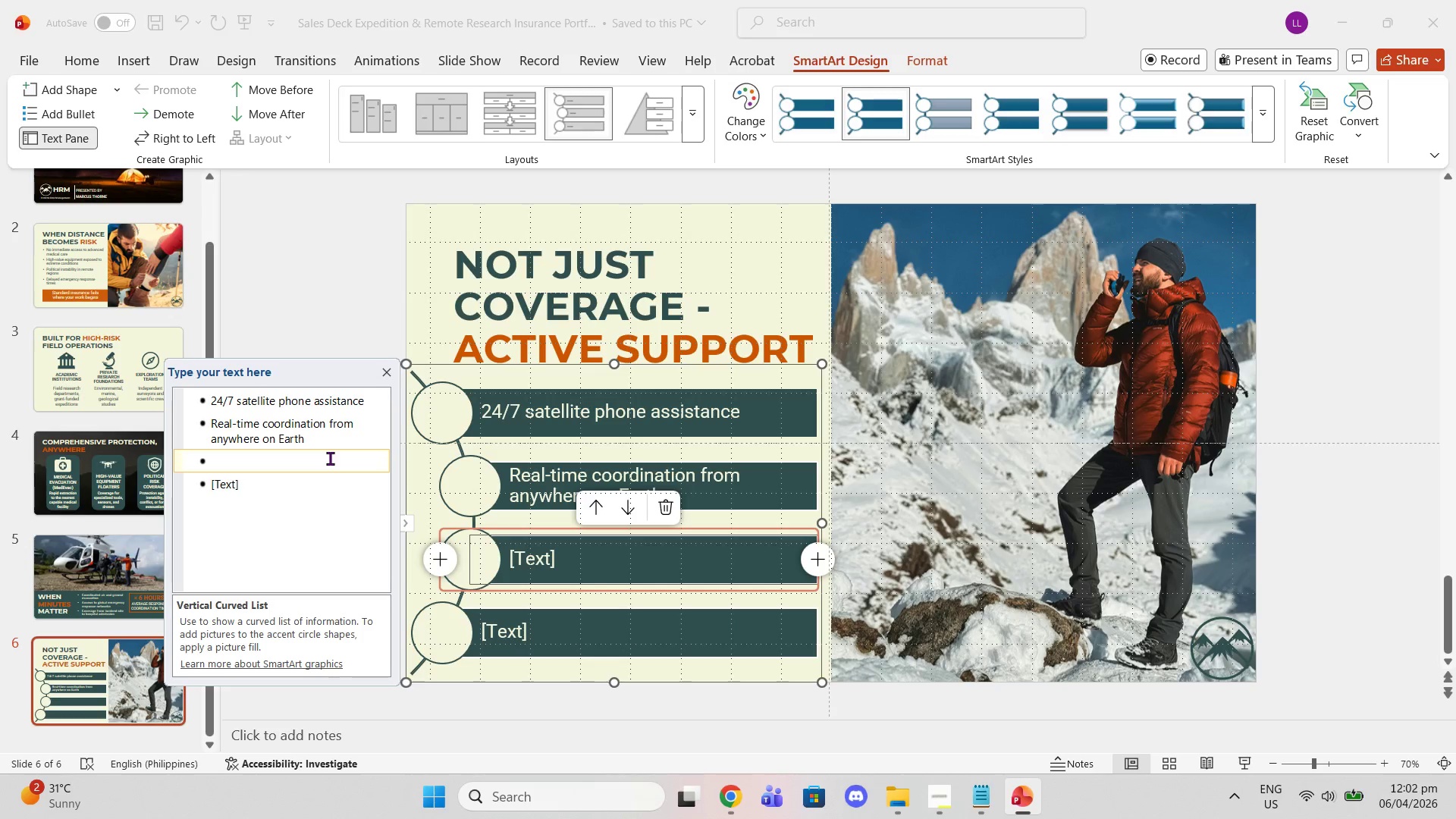 
key(Control+ControlLeft)
 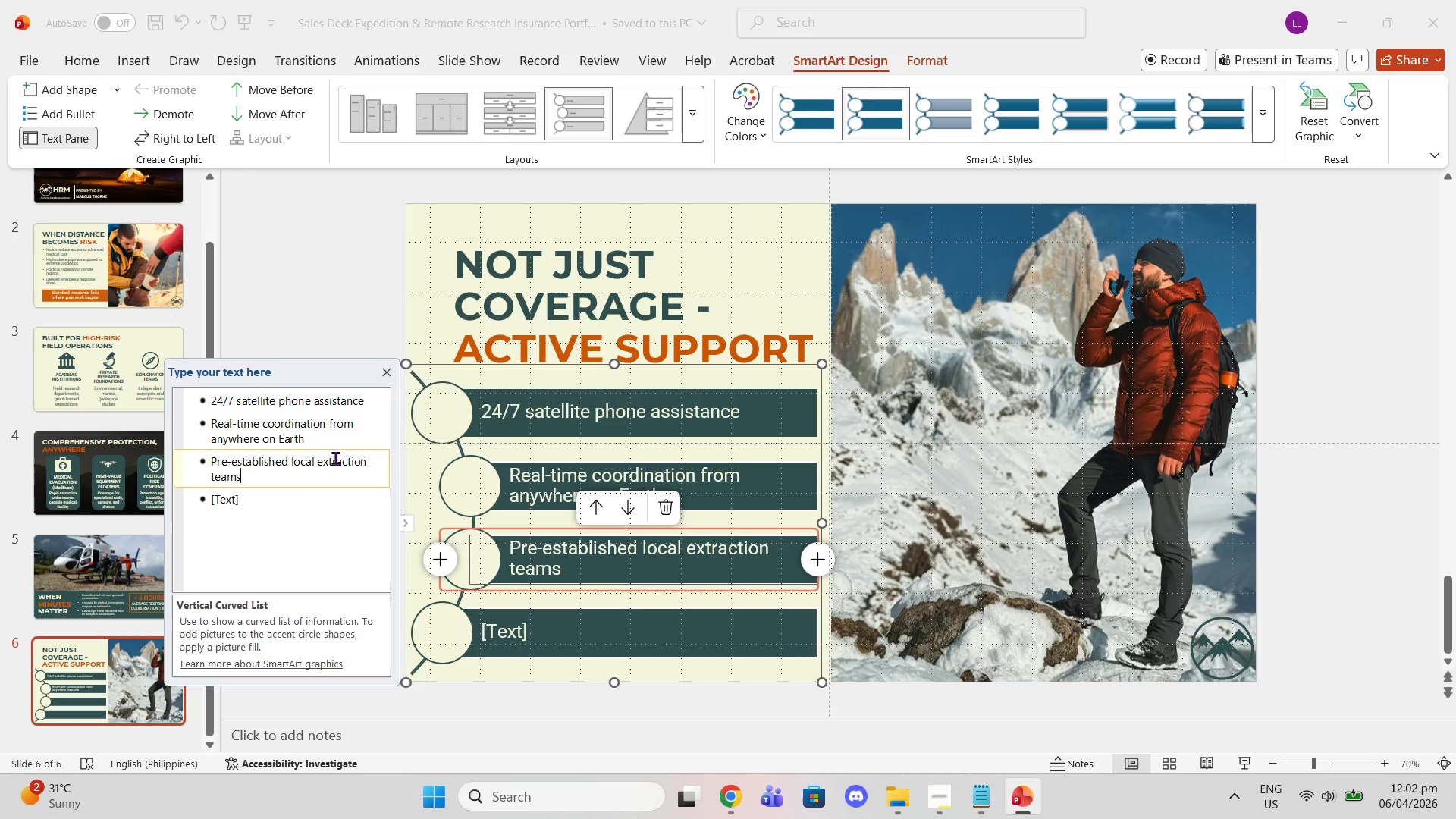 
key(Control+V)
 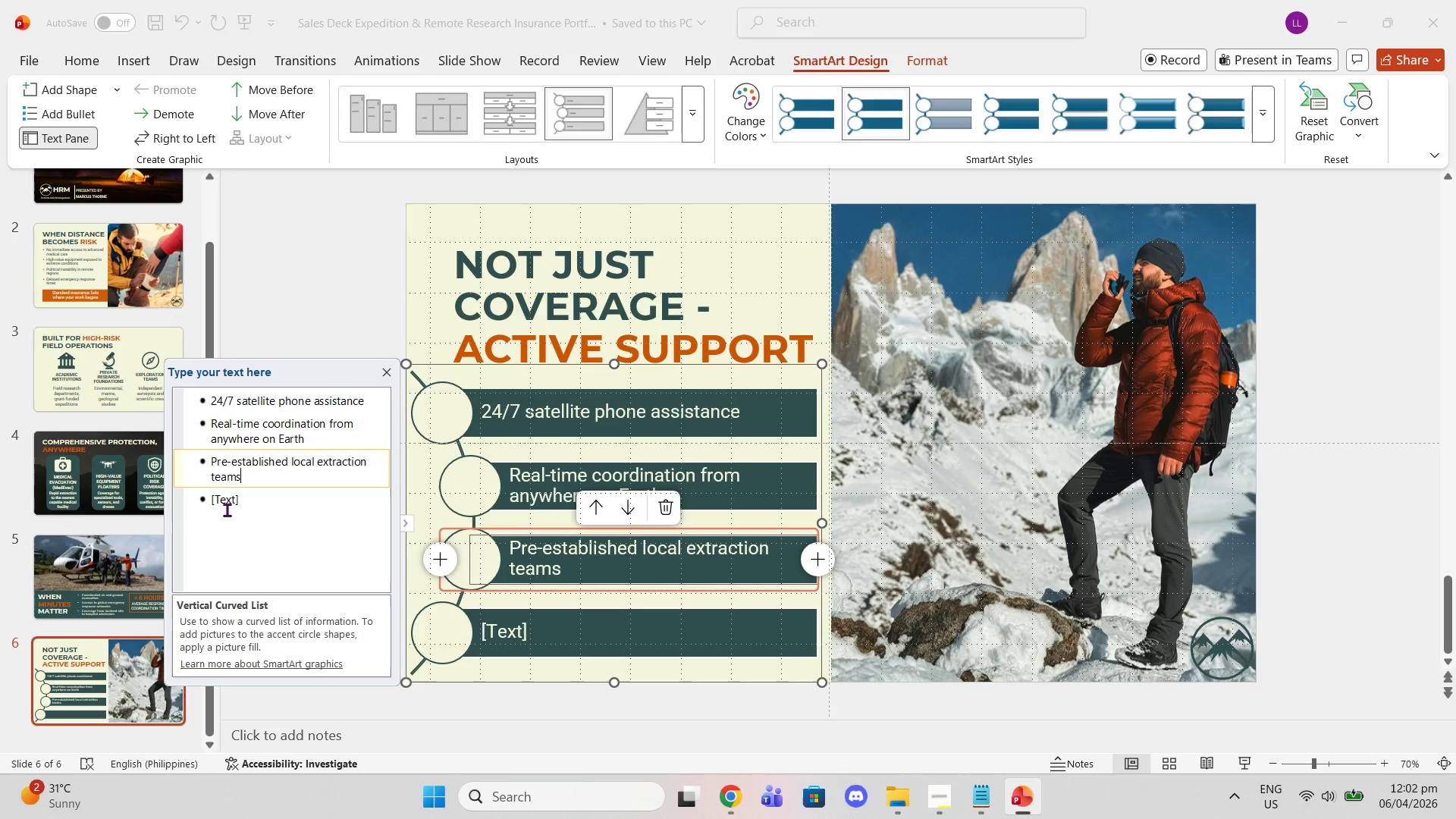 
left_click([227, 510])
 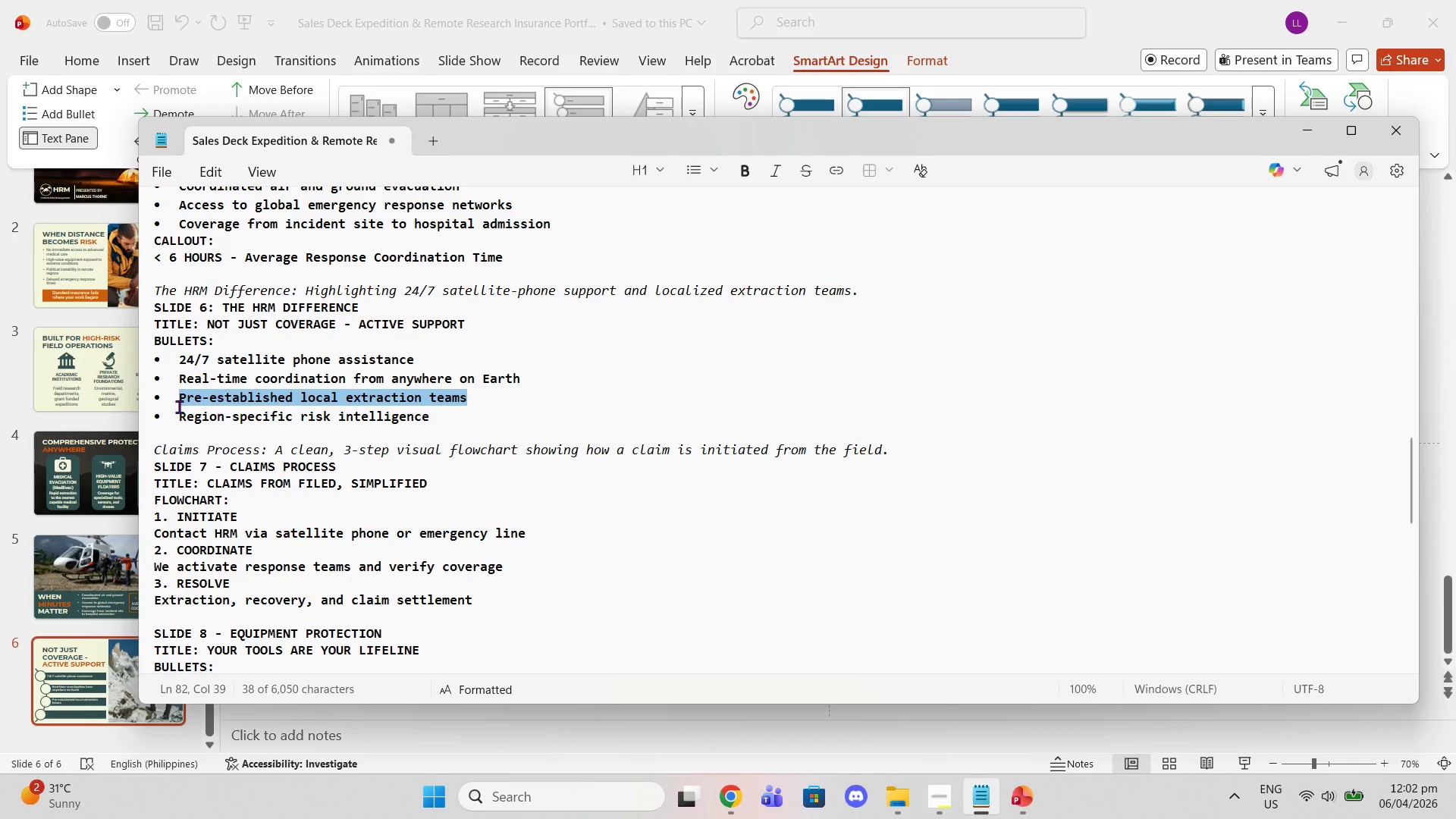 
left_click_drag(start_coordinate=[180, 419], to_coordinate=[429, 422])
 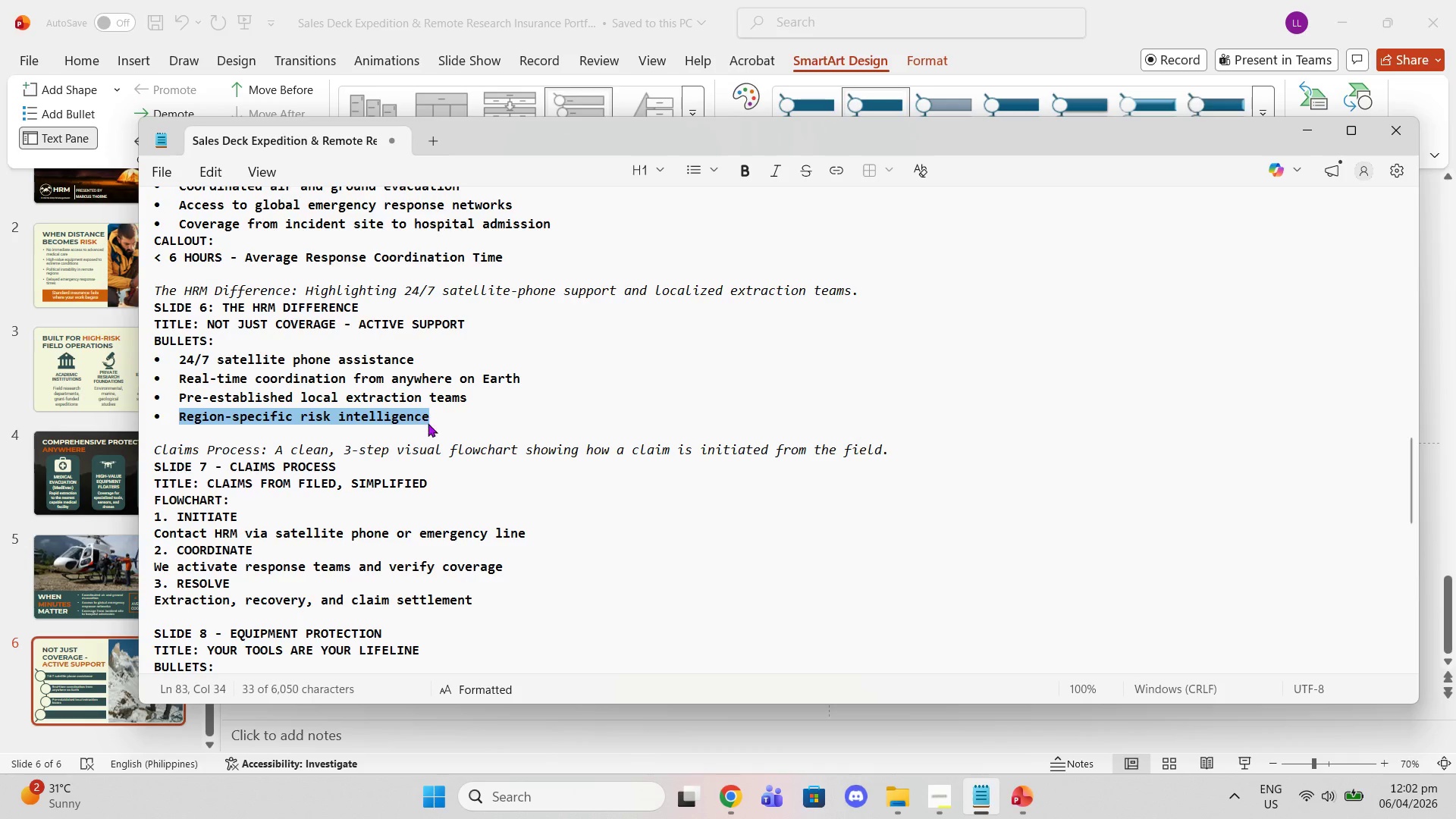 
key(Control+C)
 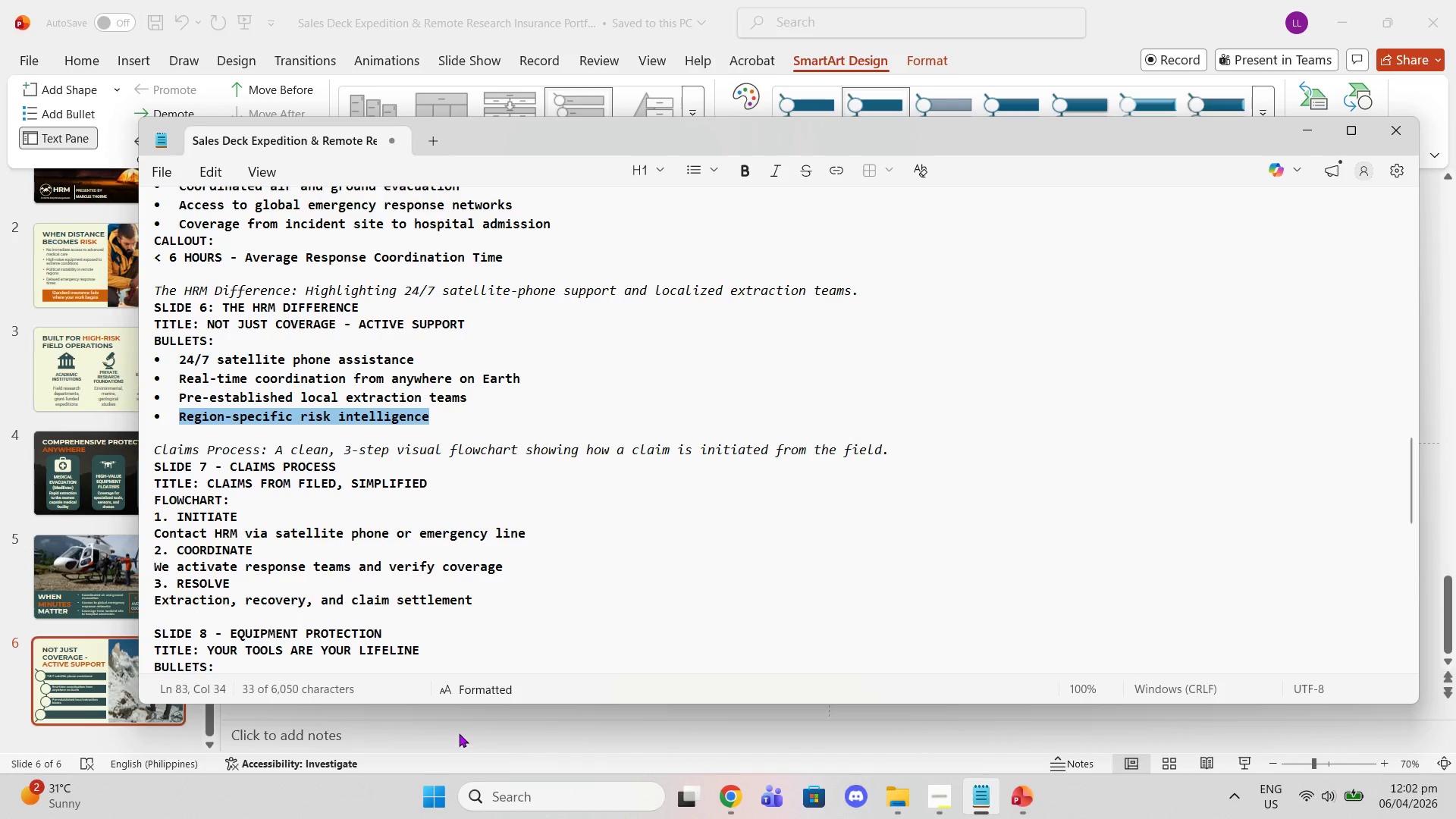 
left_click([459, 732])
 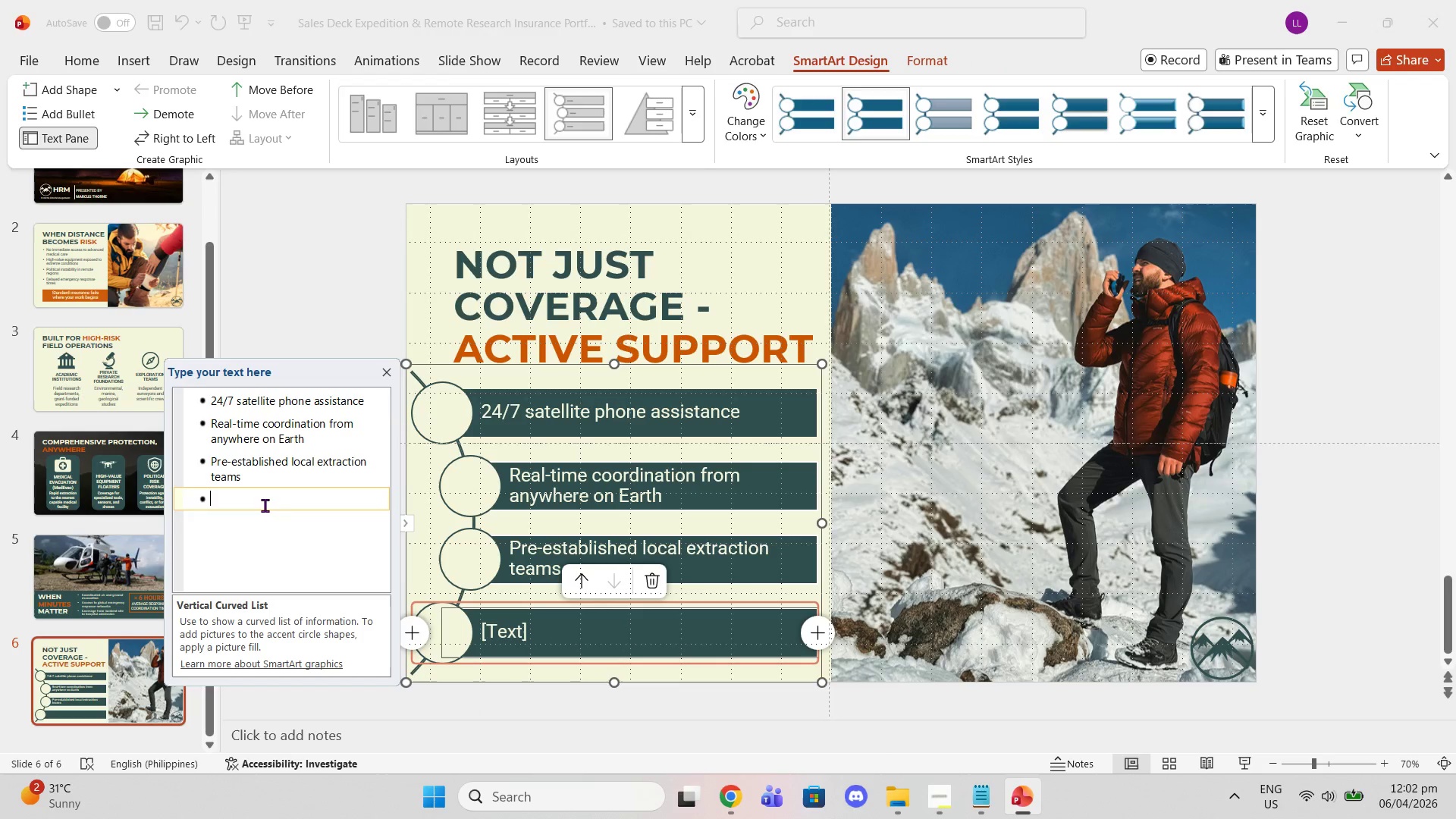 
key(Control+V)
 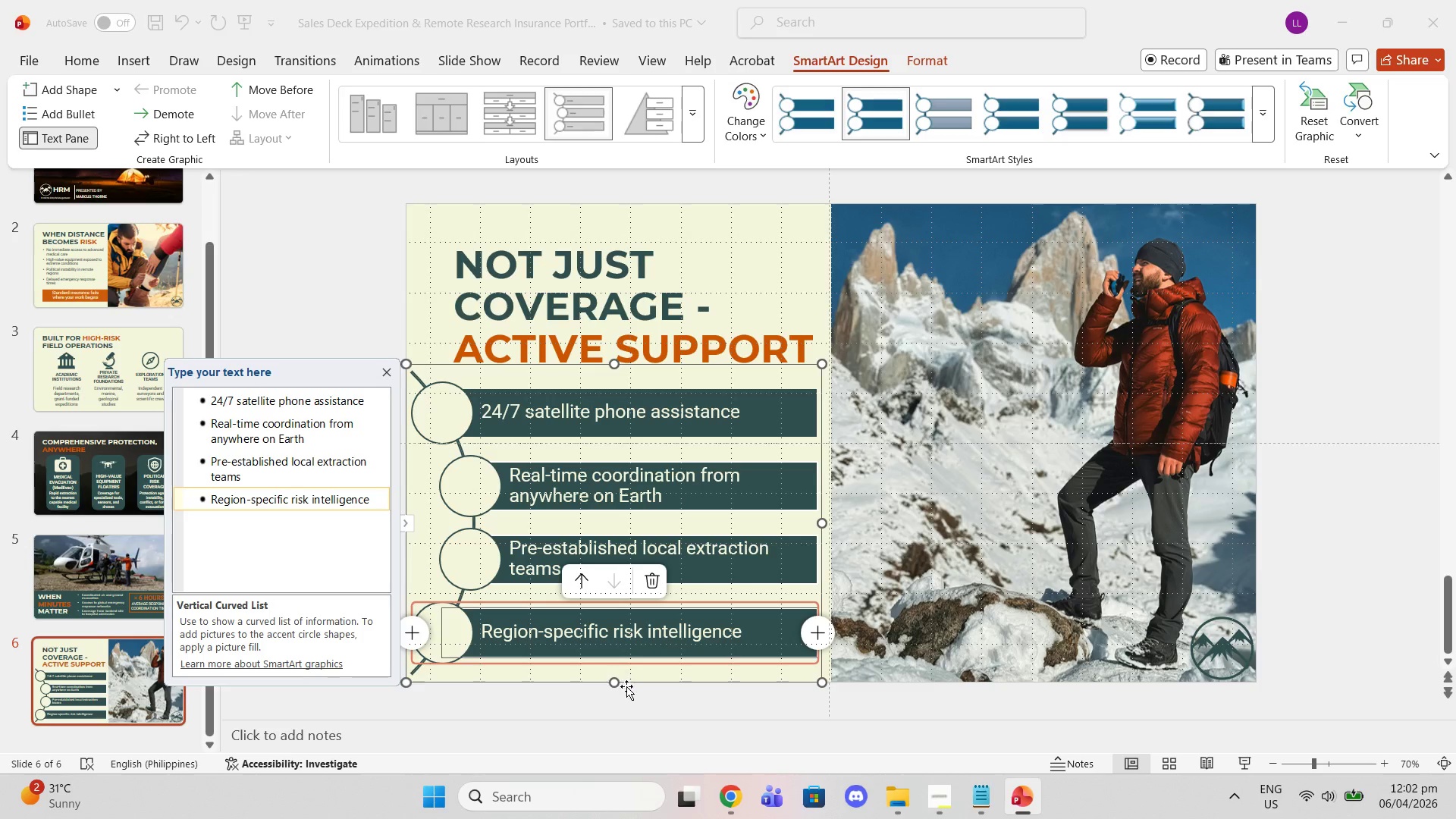 
left_click([629, 709])
 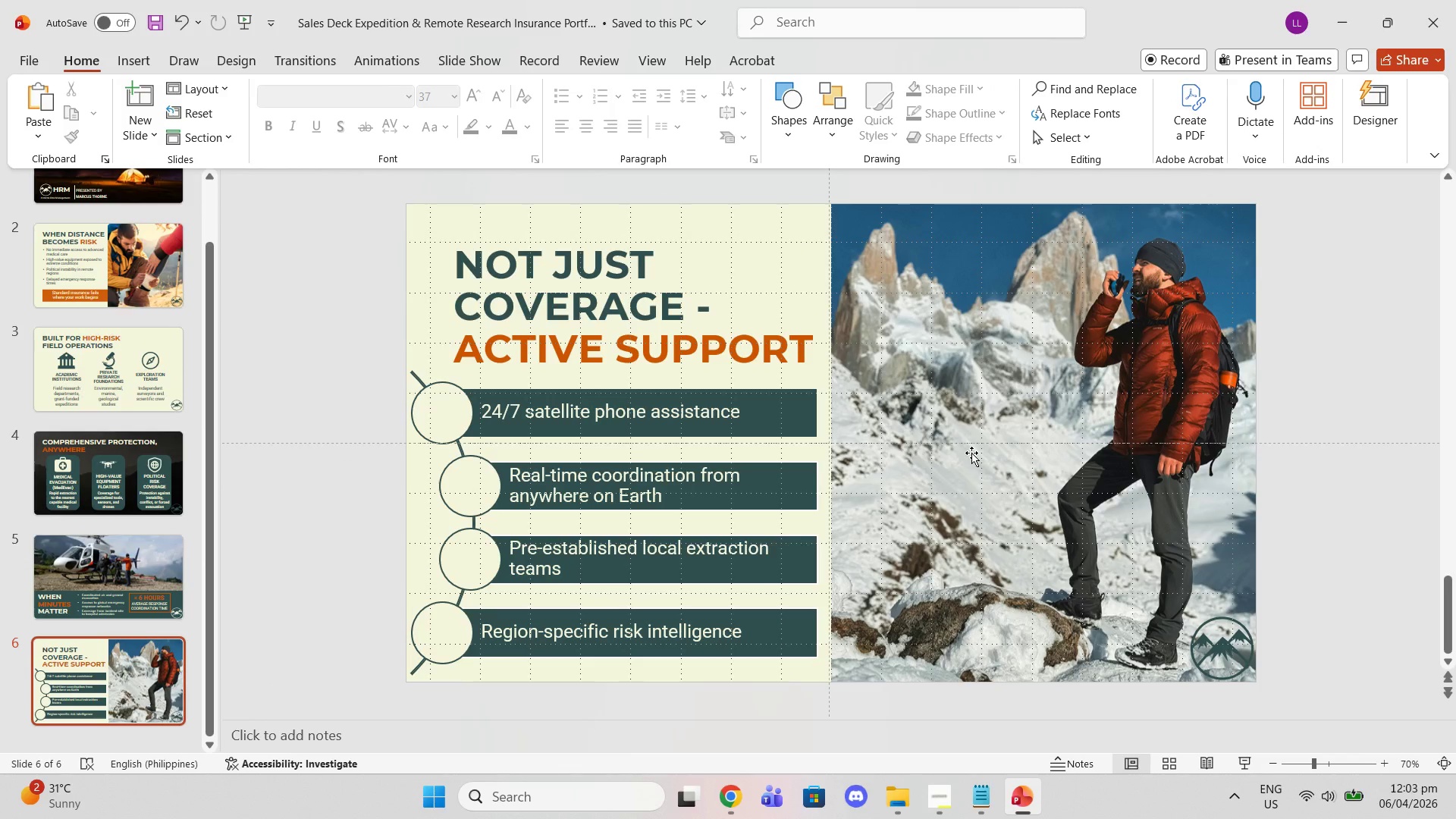 
wait(5.02)
 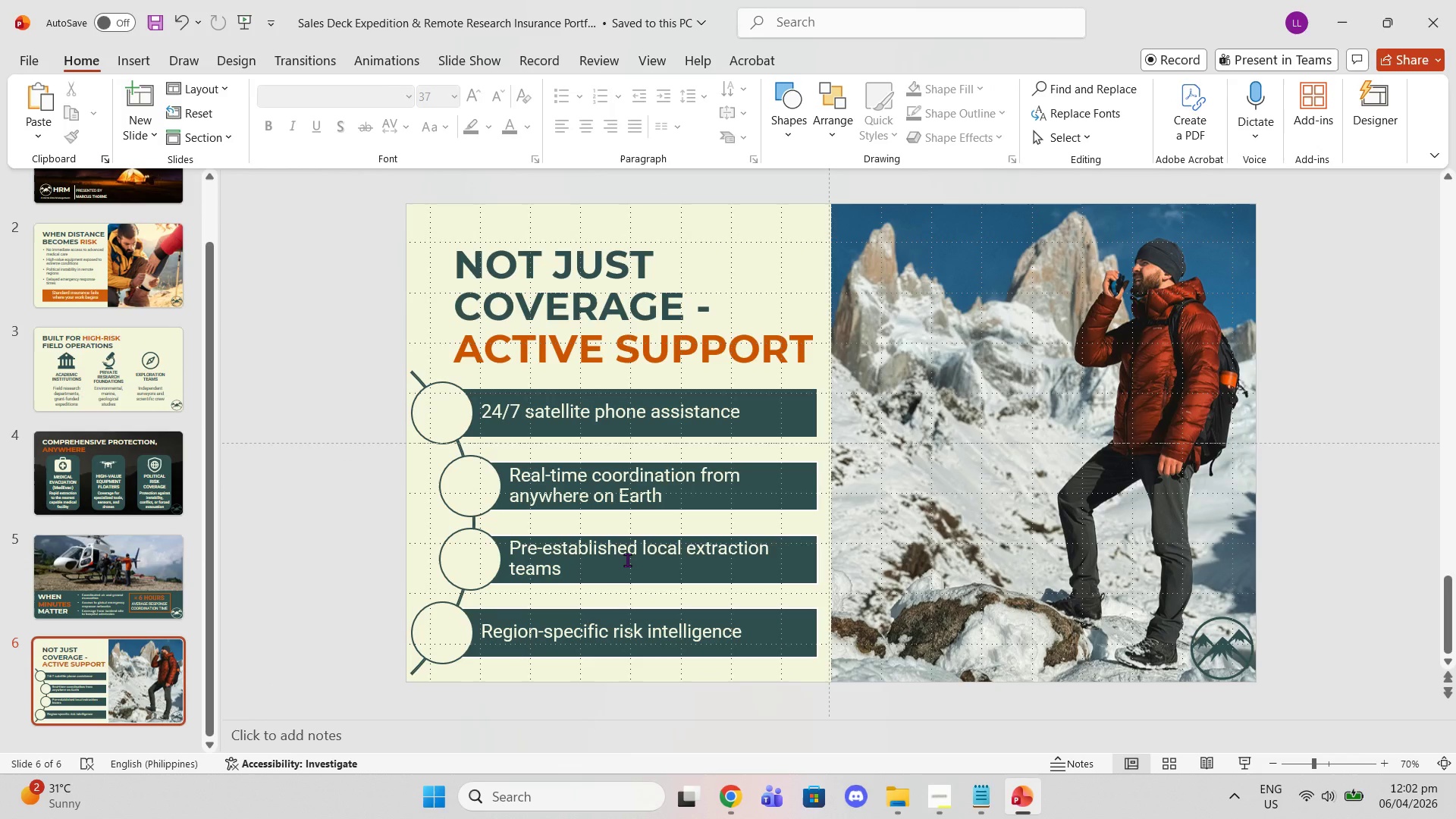 
left_click([456, 417])
 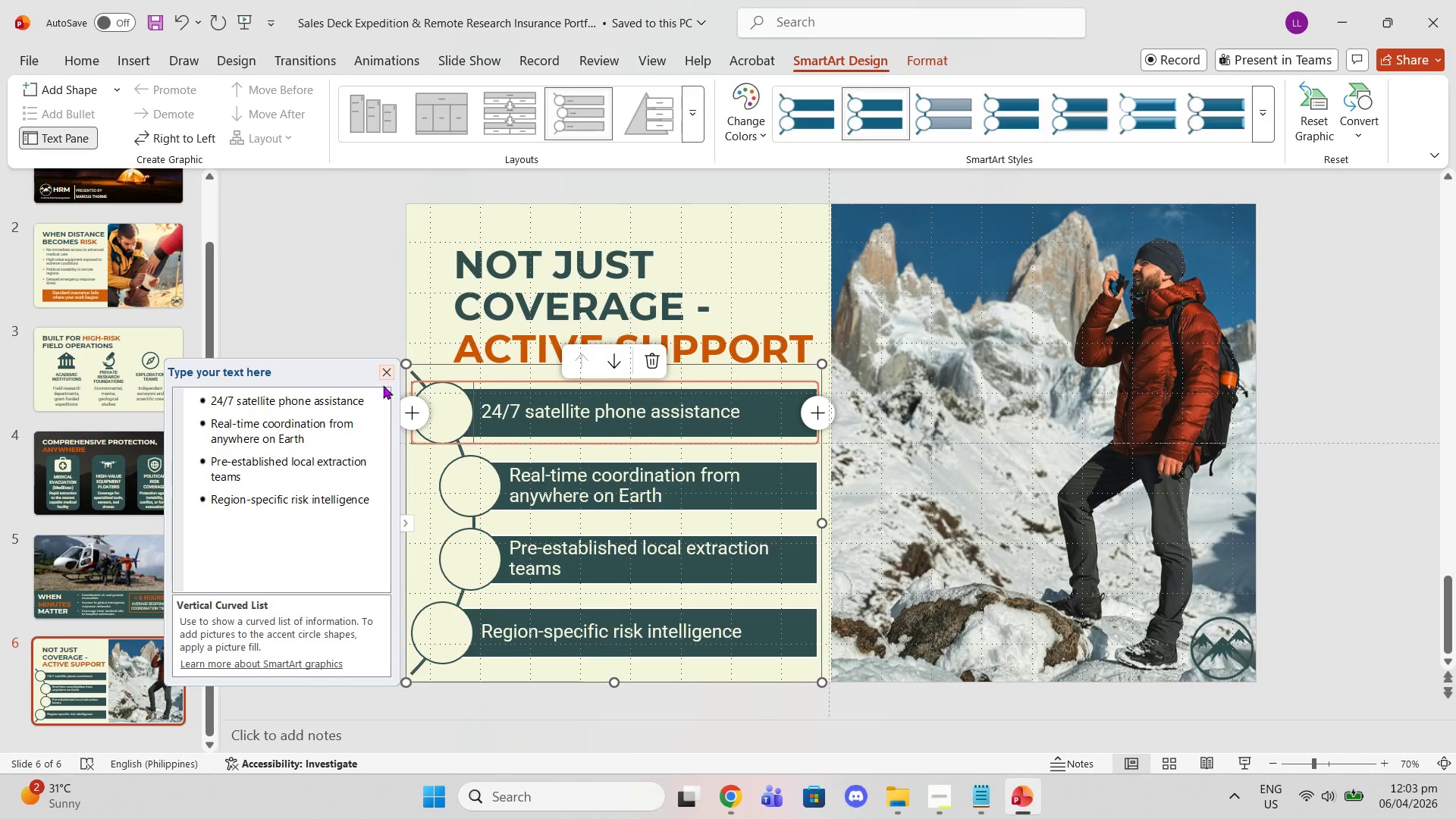 
left_click([380, 381])
 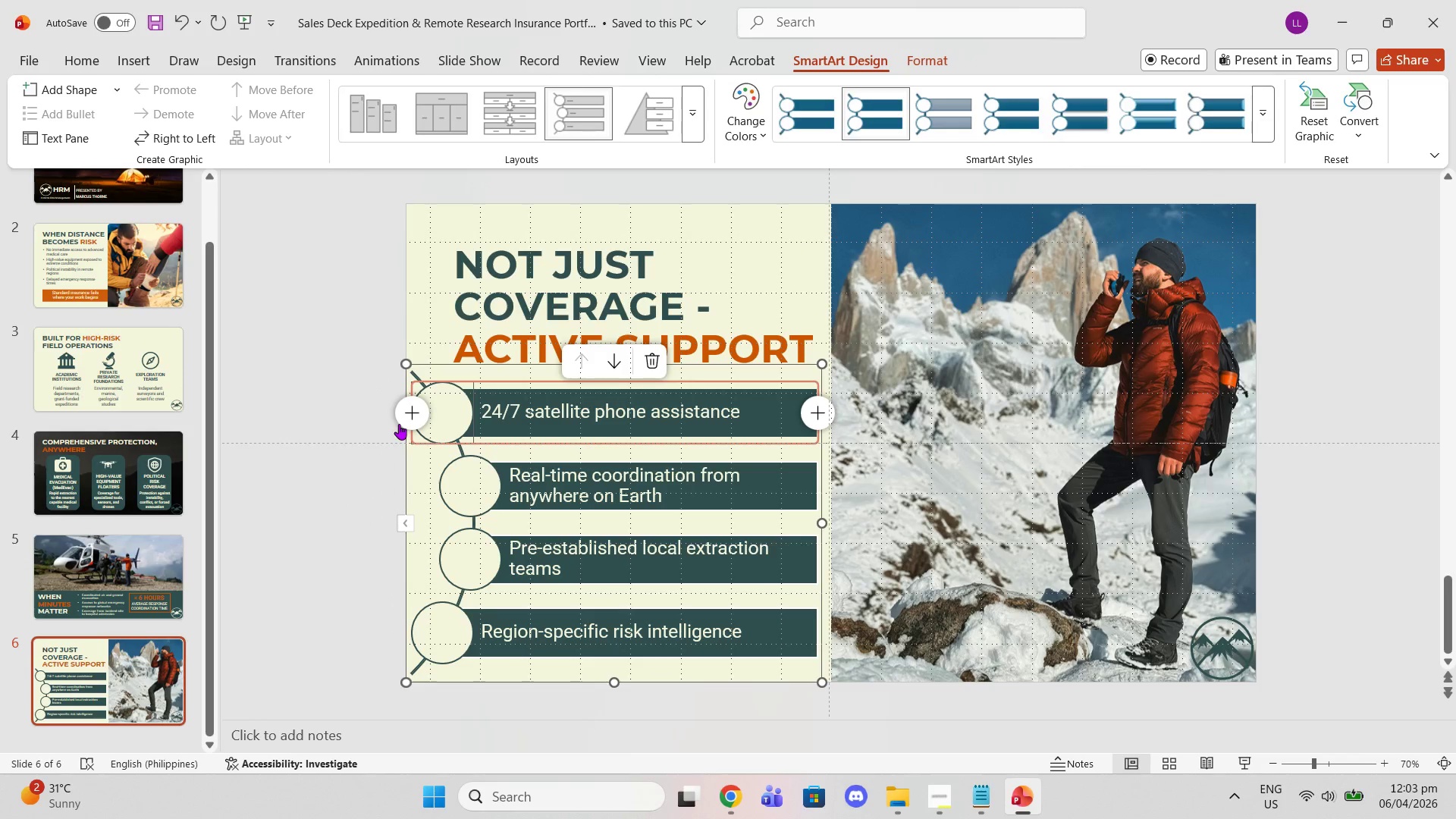 
left_click([347, 460])
 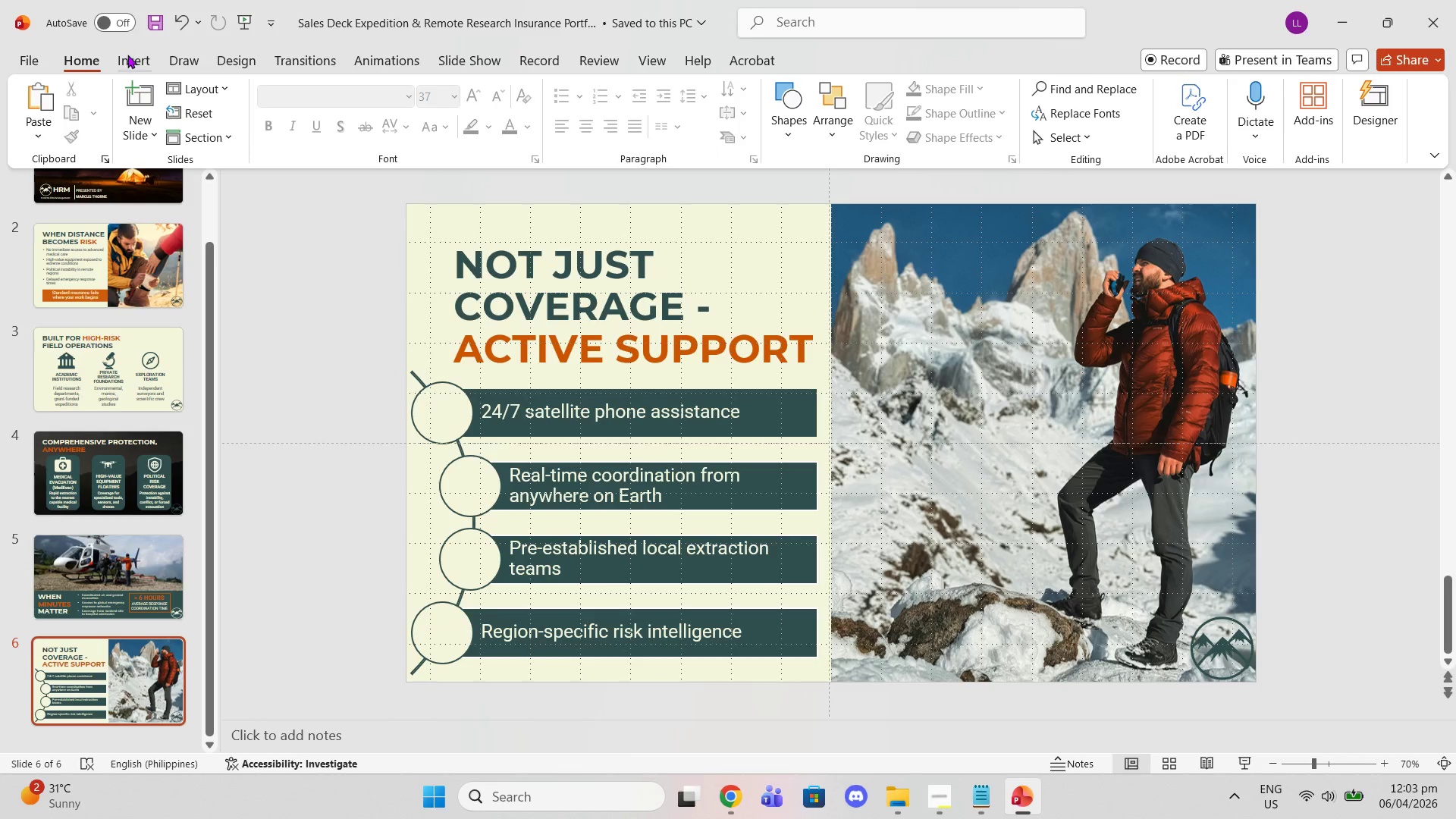 
left_click([127, 55])
 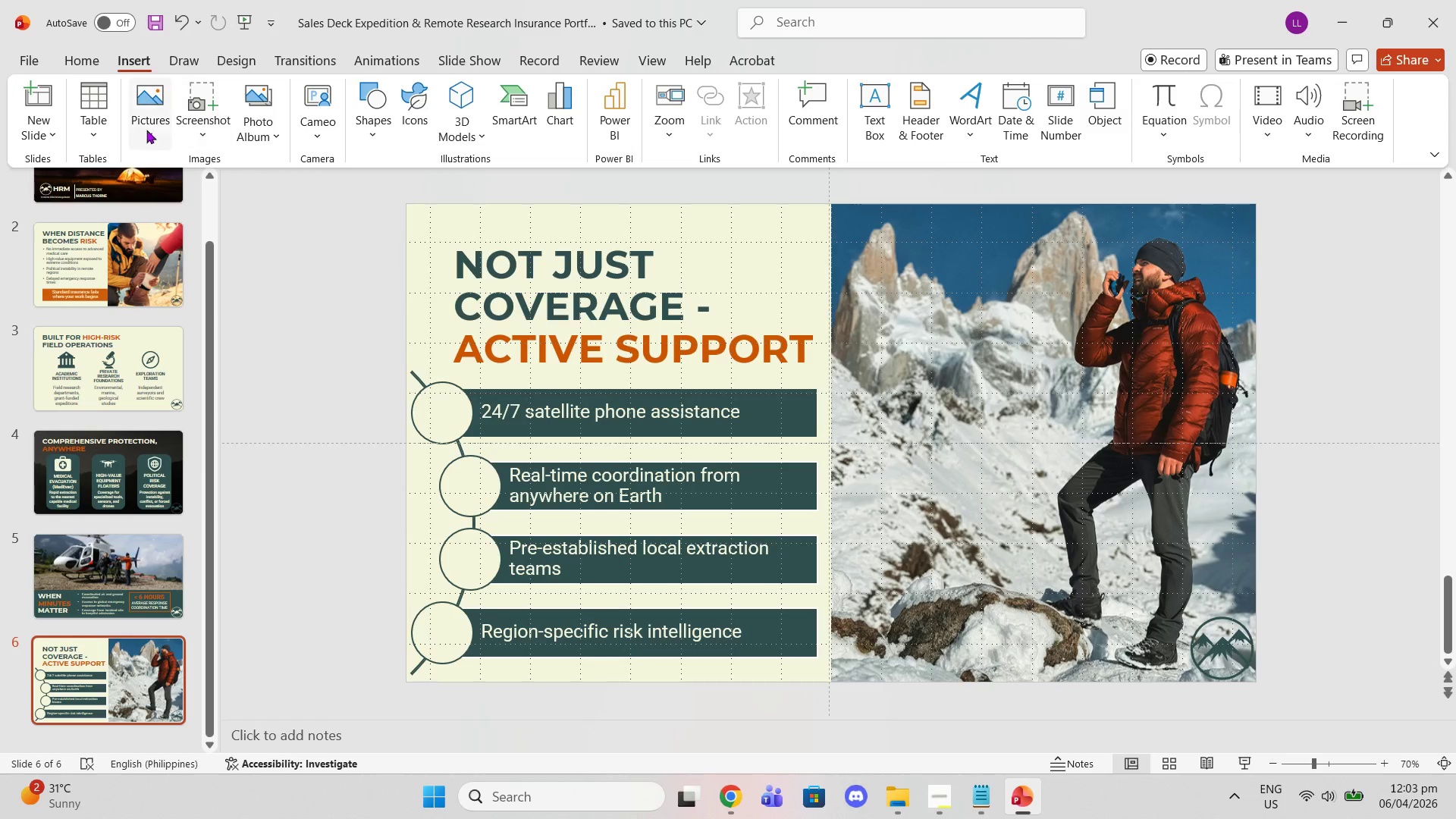 
left_click([198, 196])
 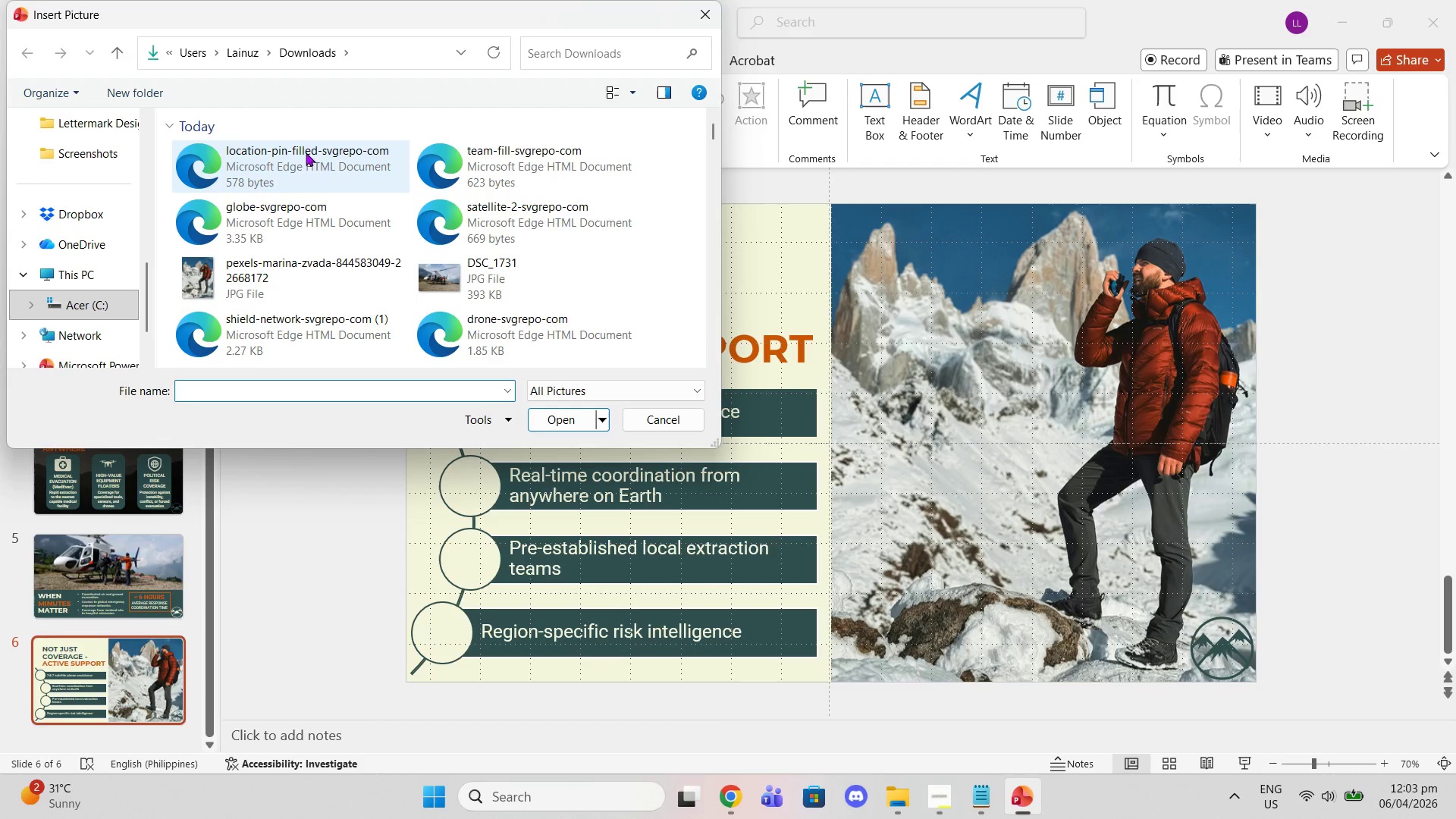 
left_click([463, 226])
 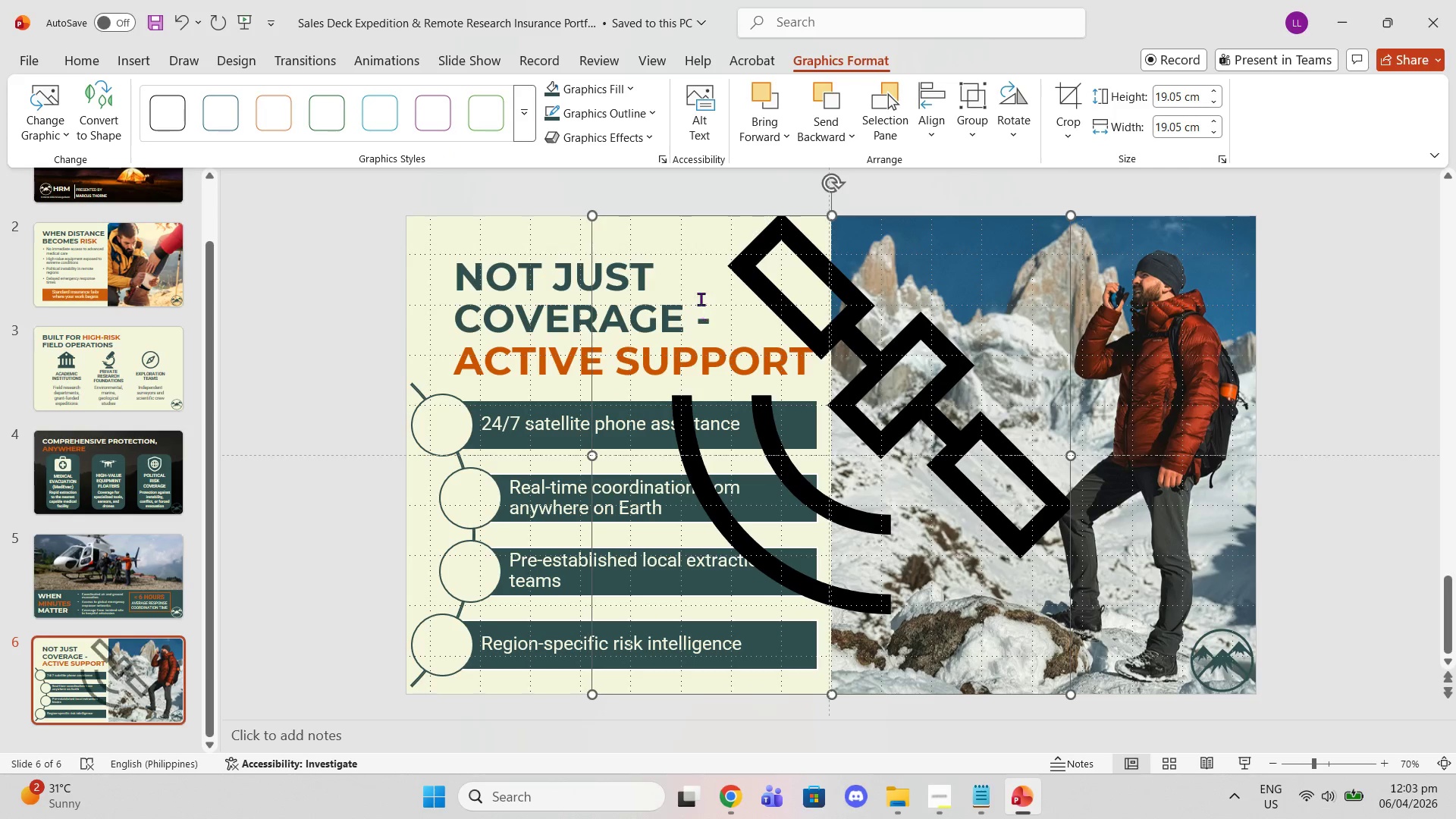 
left_click([755, 262])
 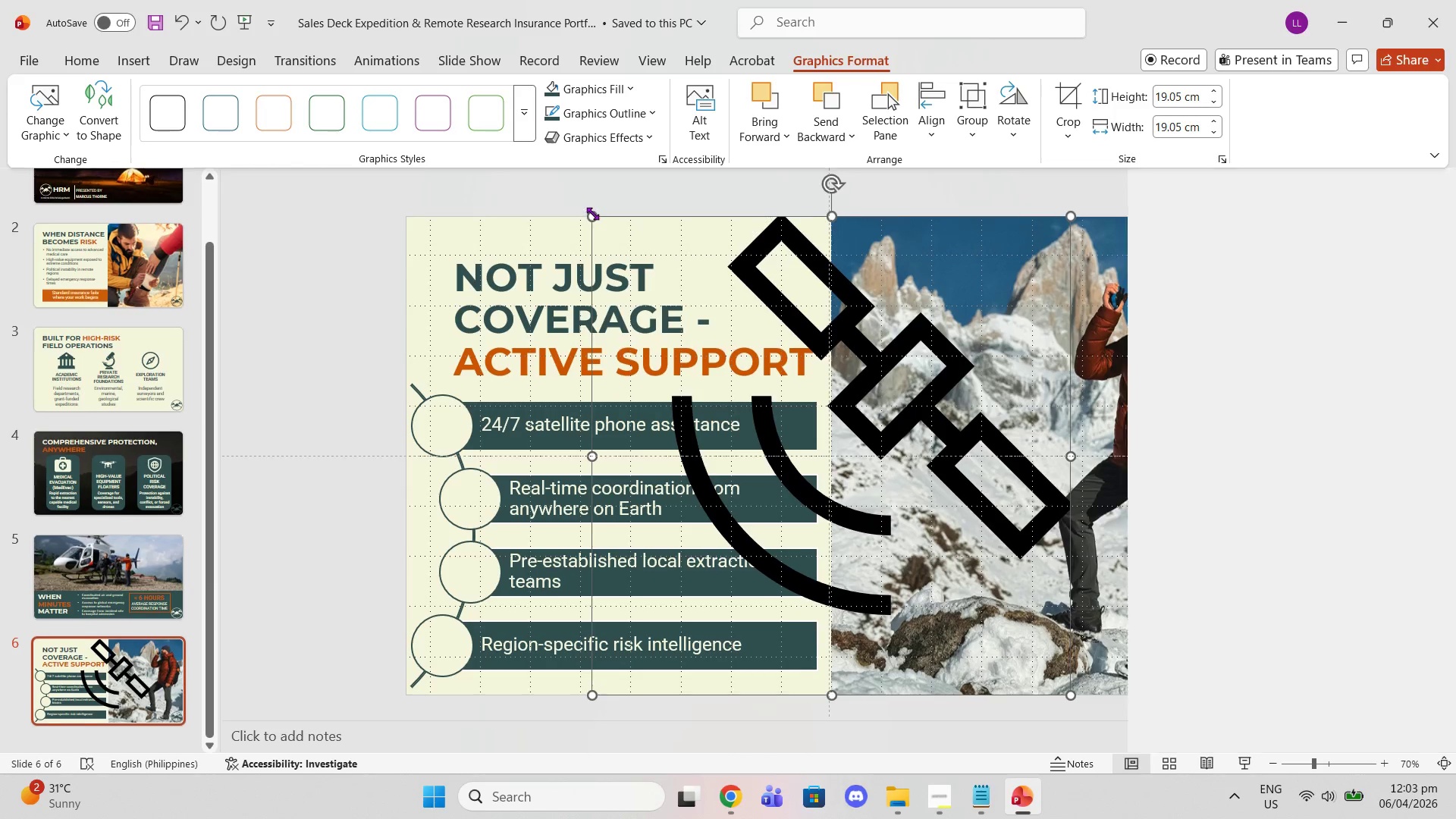 
left_click_drag(start_coordinate=[592, 213], to_coordinate=[906, 594])
 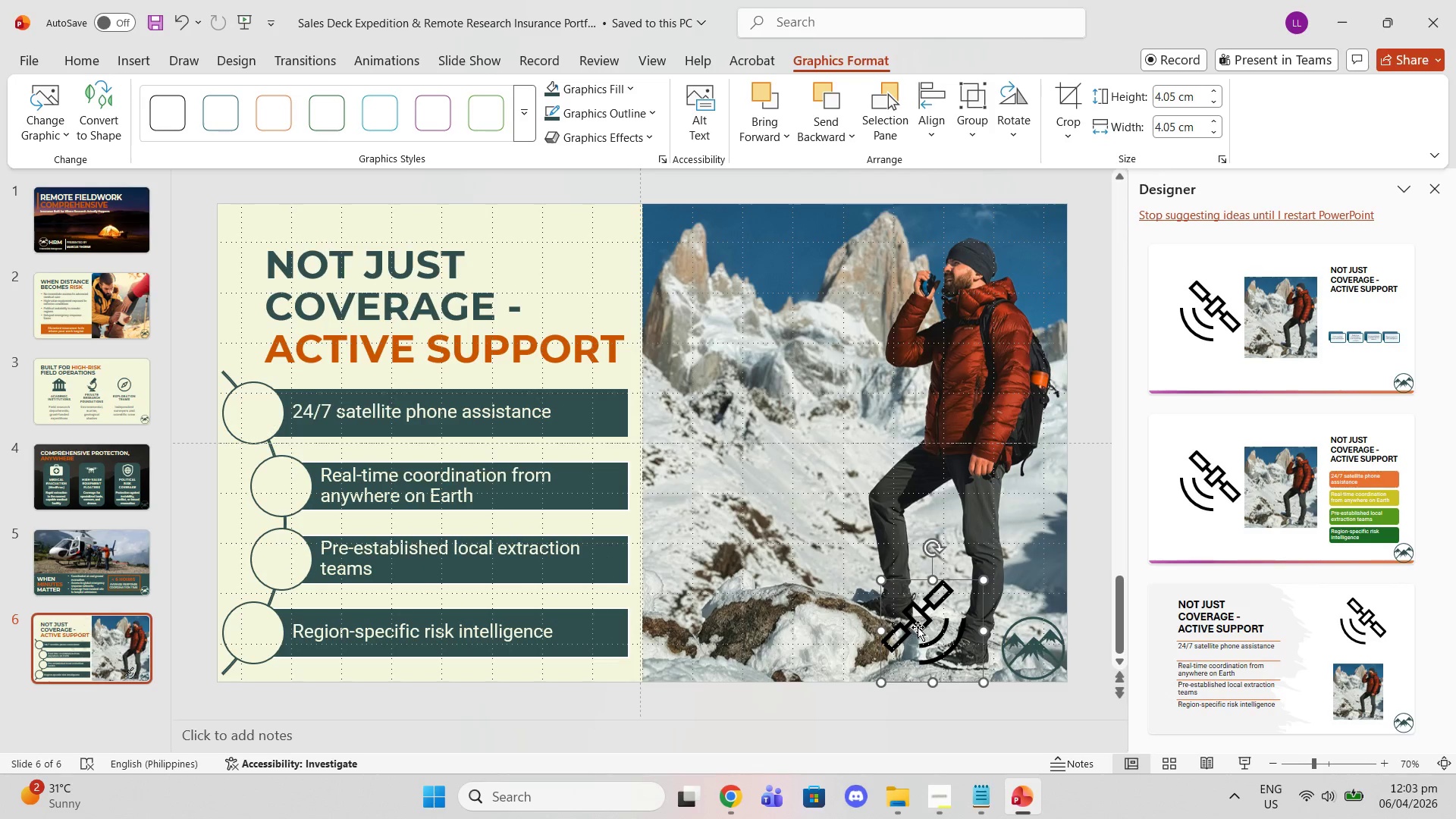 
left_click_drag(start_coordinate=[918, 627], to_coordinate=[253, 411])
 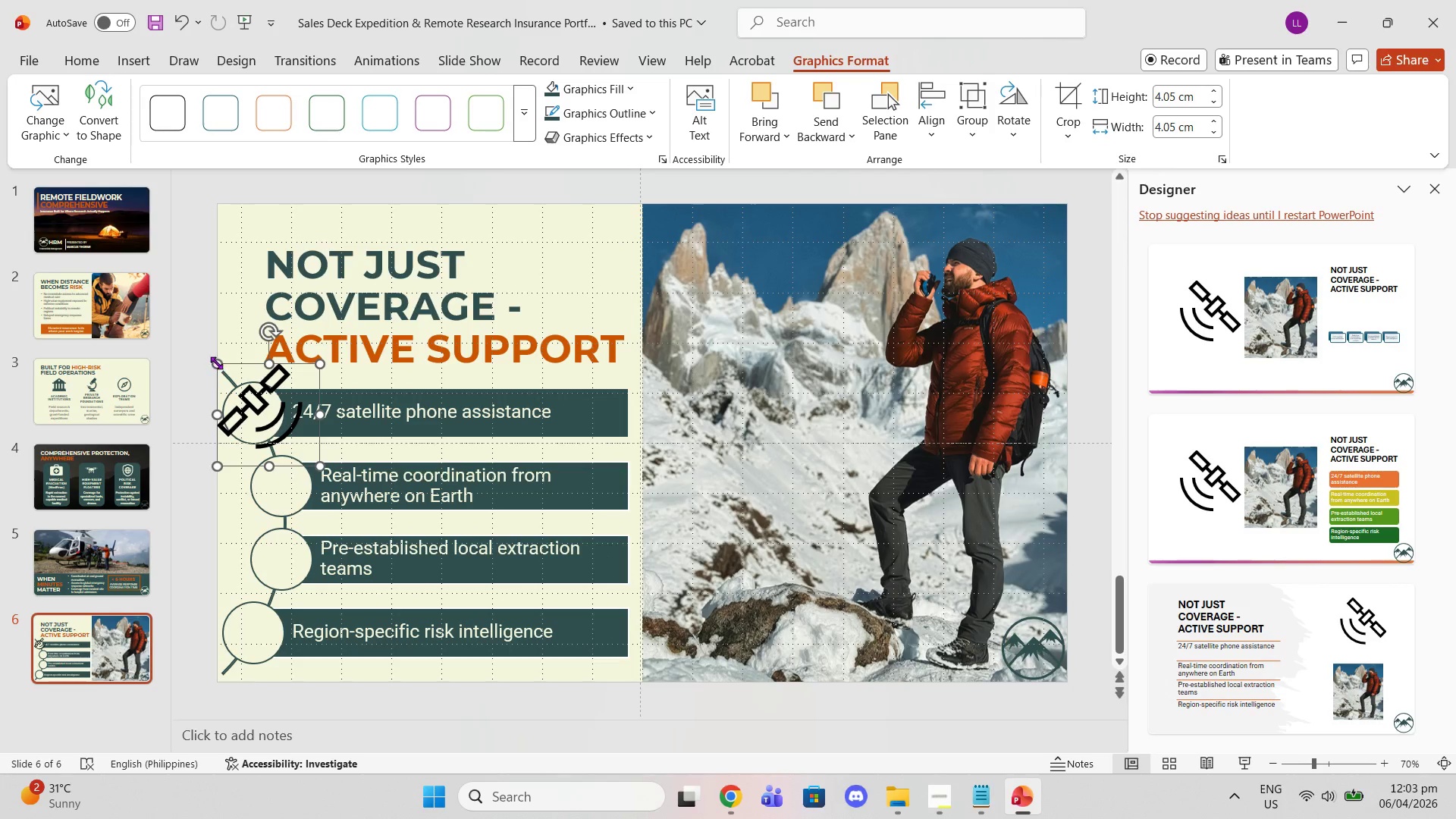 
left_click_drag(start_coordinate=[216, 362], to_coordinate=[271, 410])
 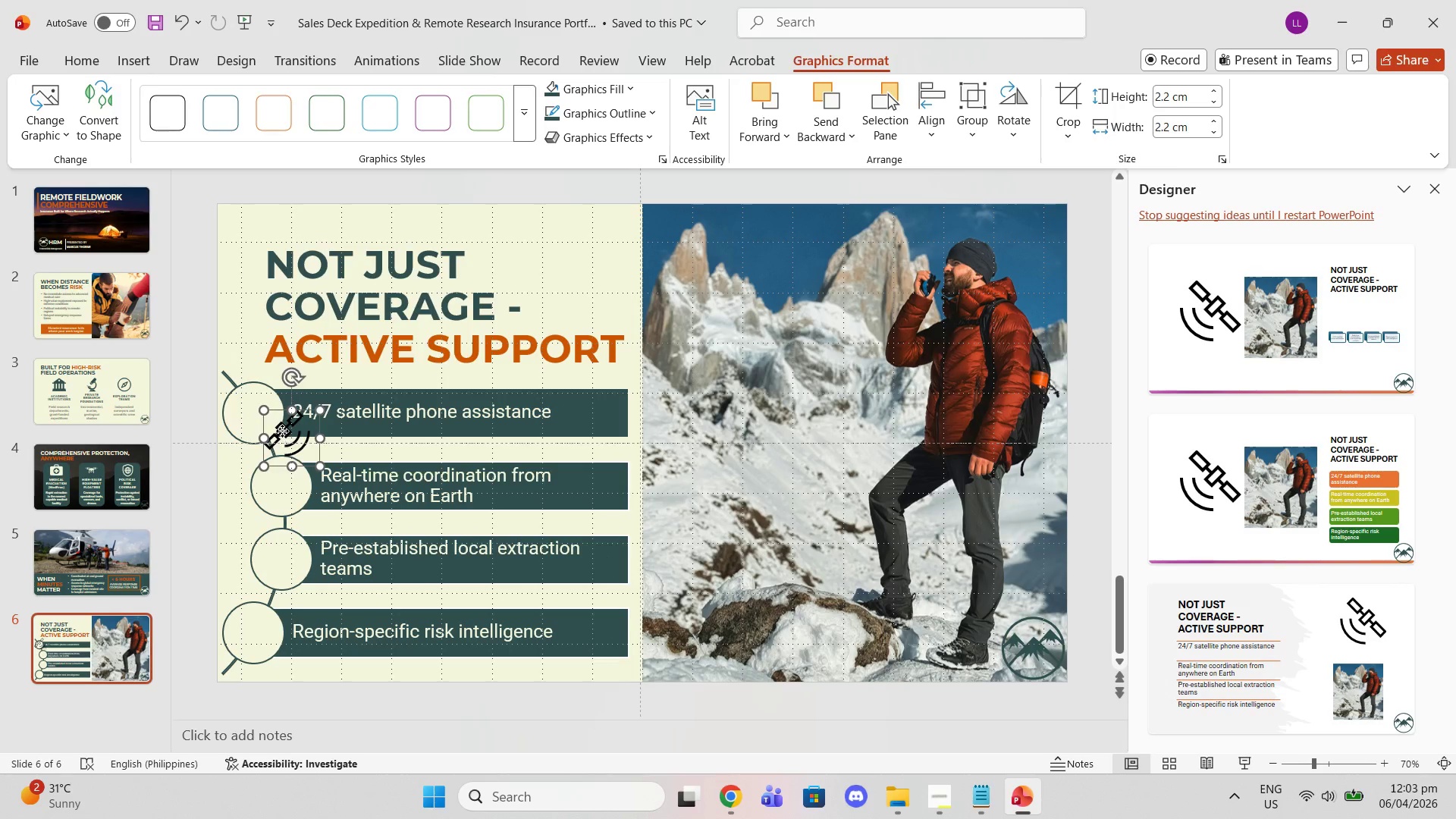 
left_click_drag(start_coordinate=[282, 431], to_coordinate=[258, 410])
 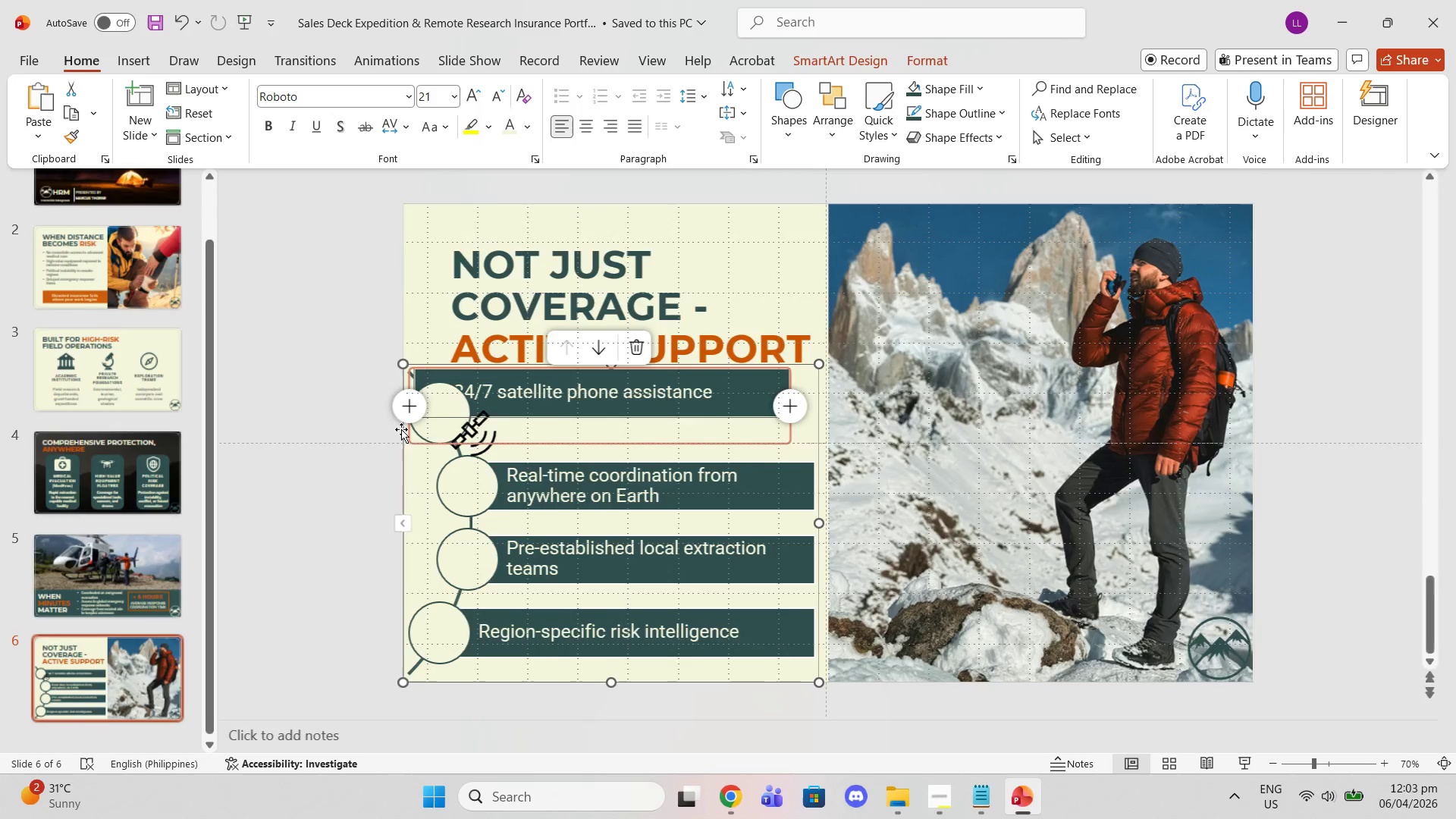 
hold_key(key=ShiftLeft, duration=0.33)
 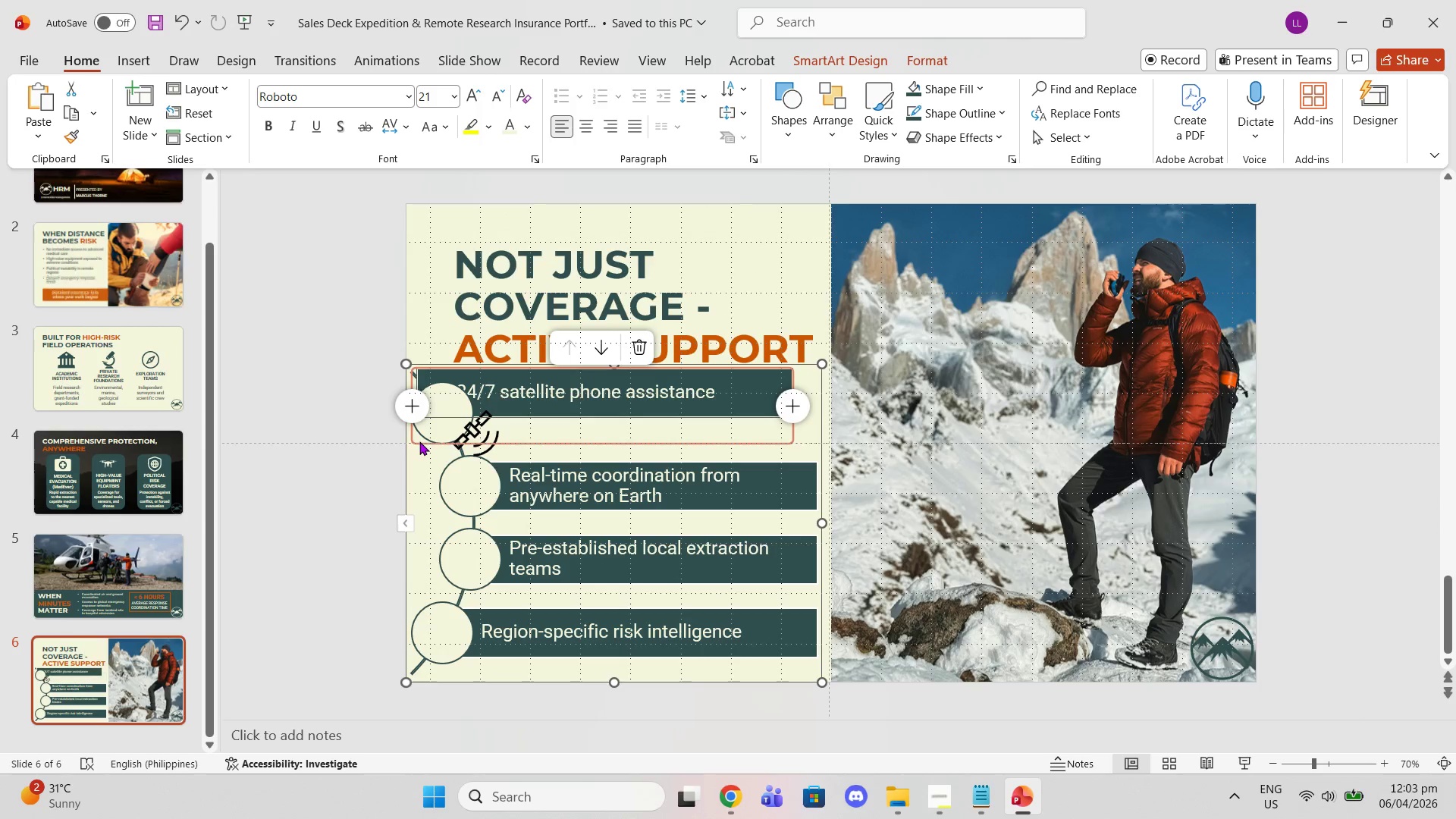 
key(Control+Z)
 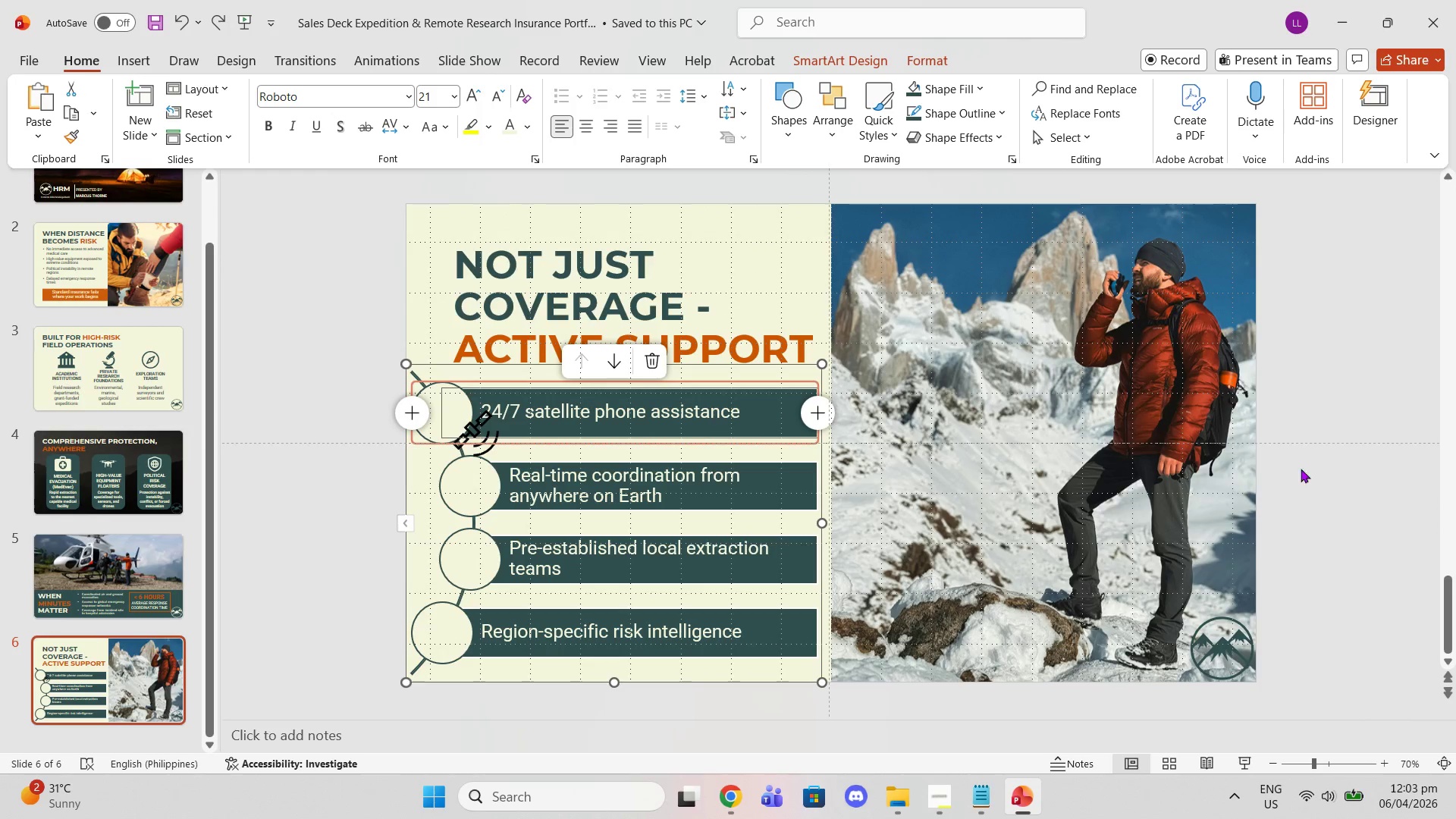 
left_click([1337, 414])
 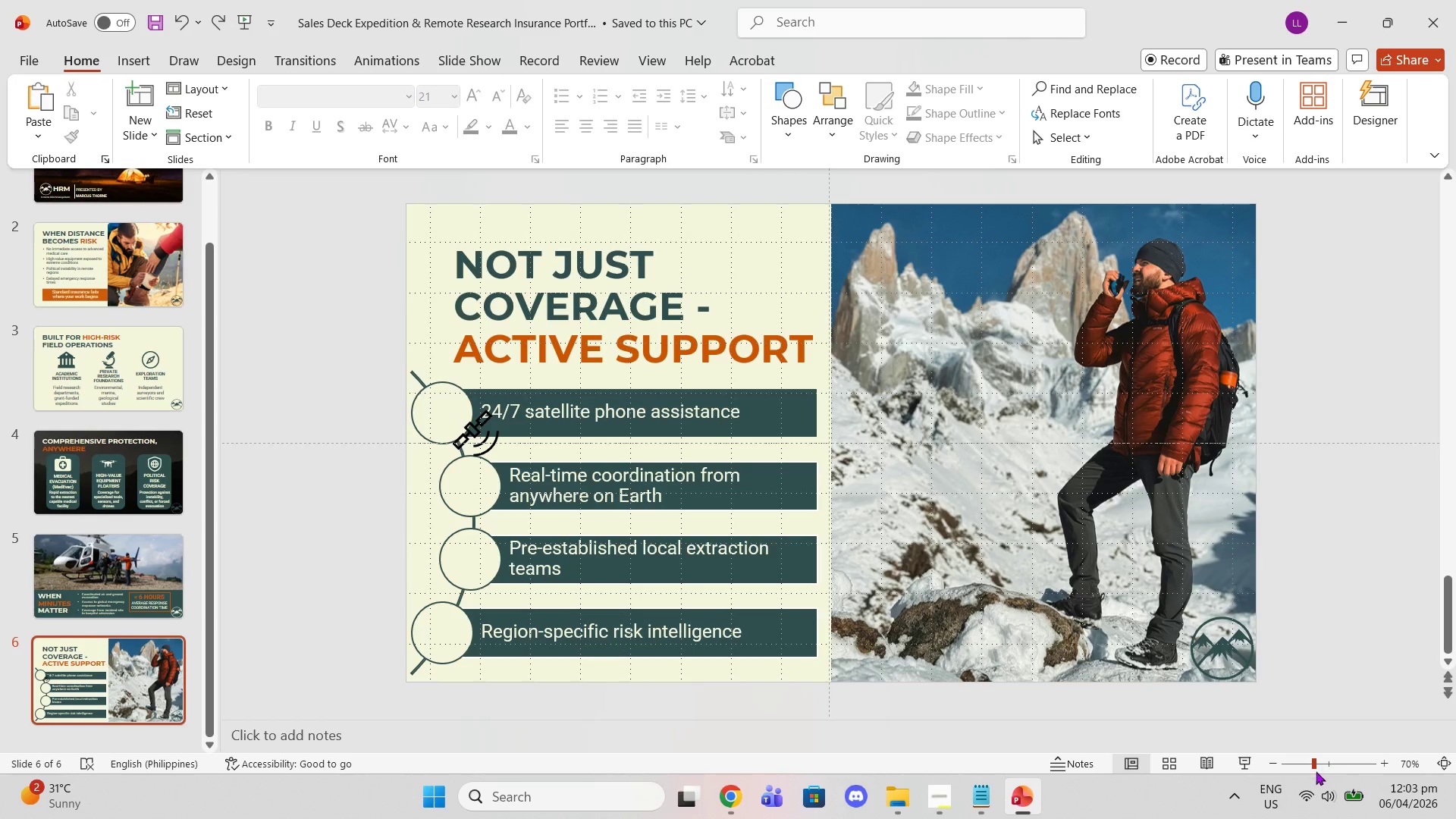 
left_click_drag(start_coordinate=[1310, 771], to_coordinate=[1342, 770])
 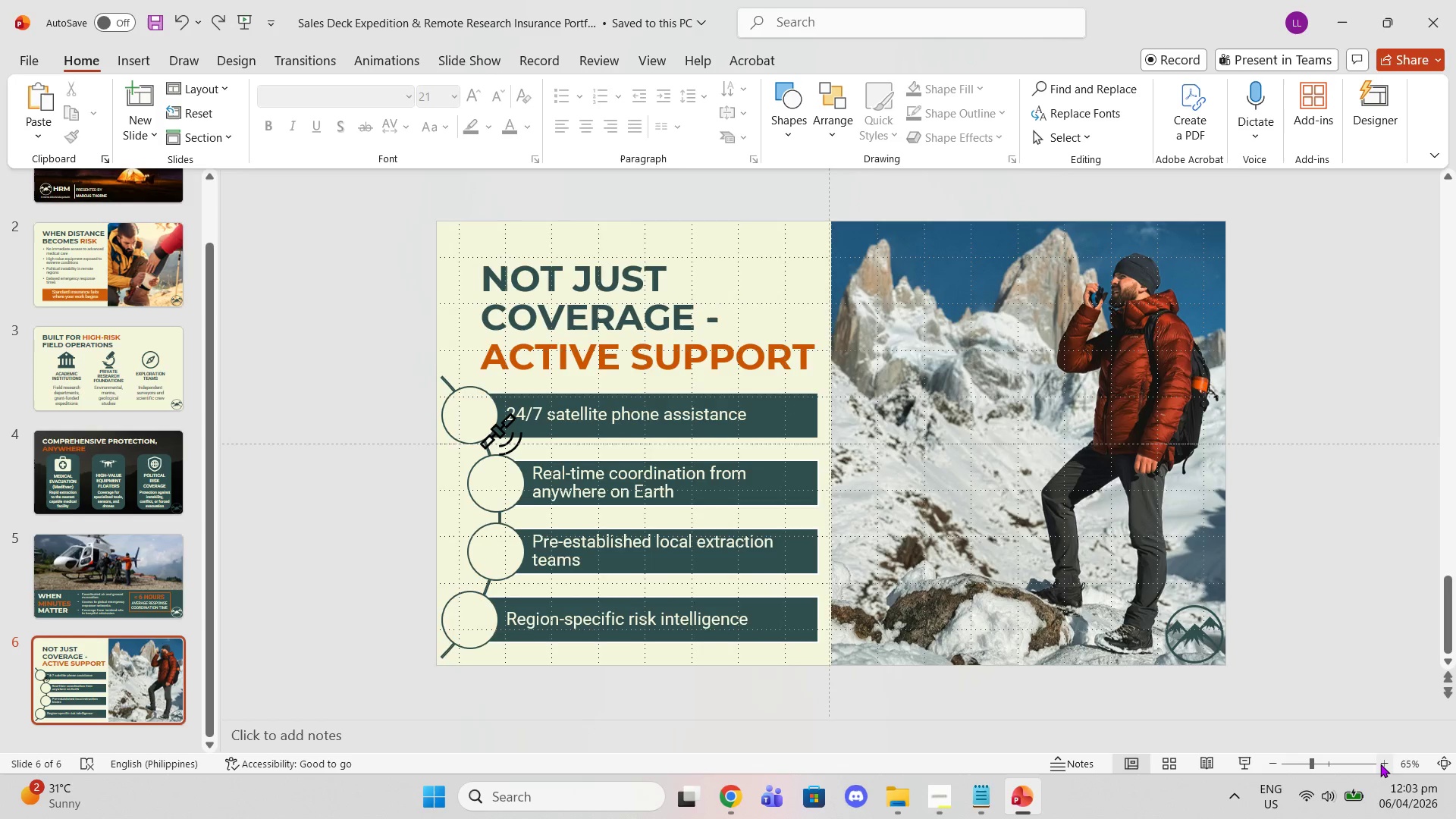 
left_click([1380, 764])
 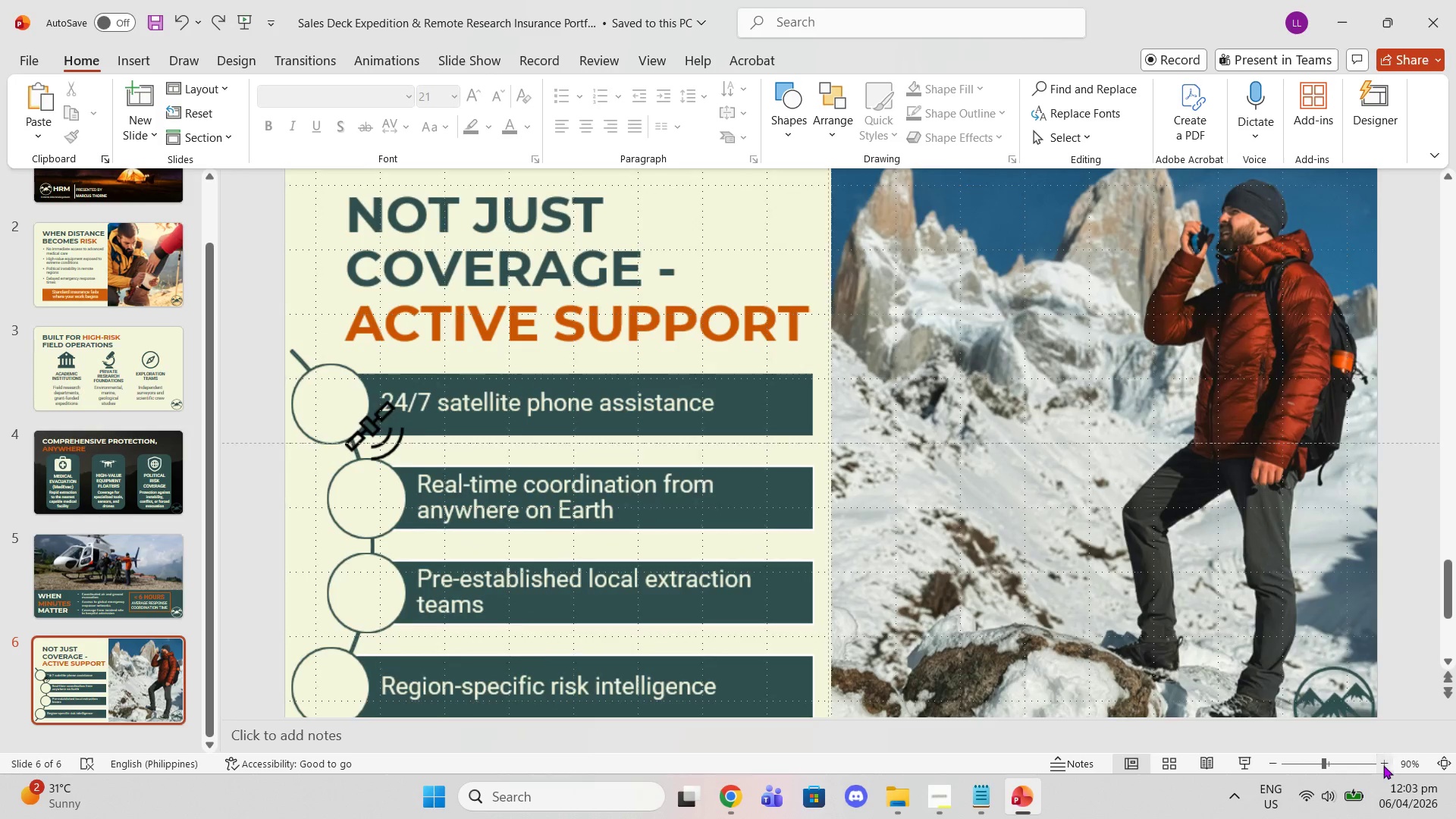 
triple_click([1383, 765])
 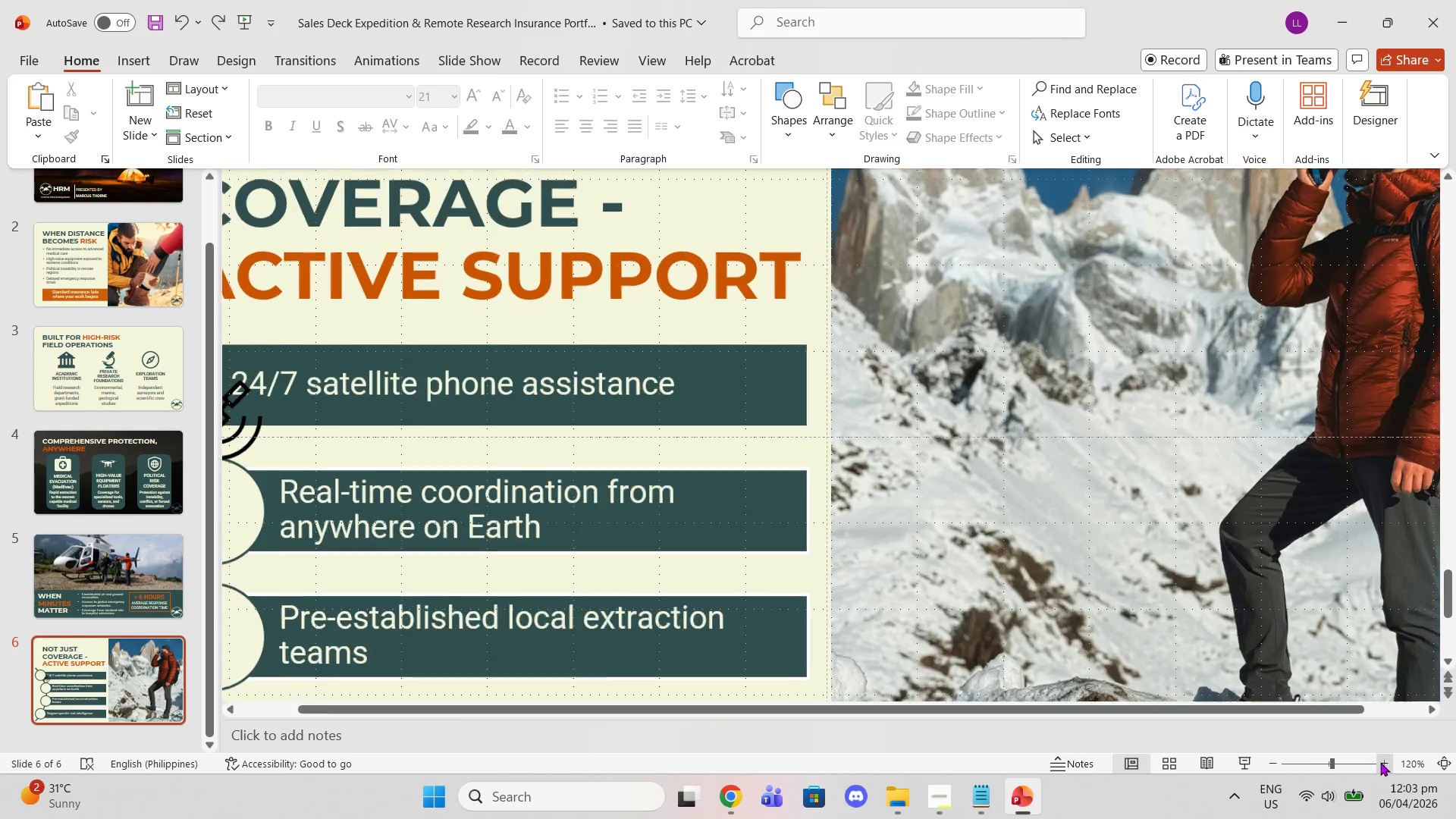 
double_click([1380, 761])
 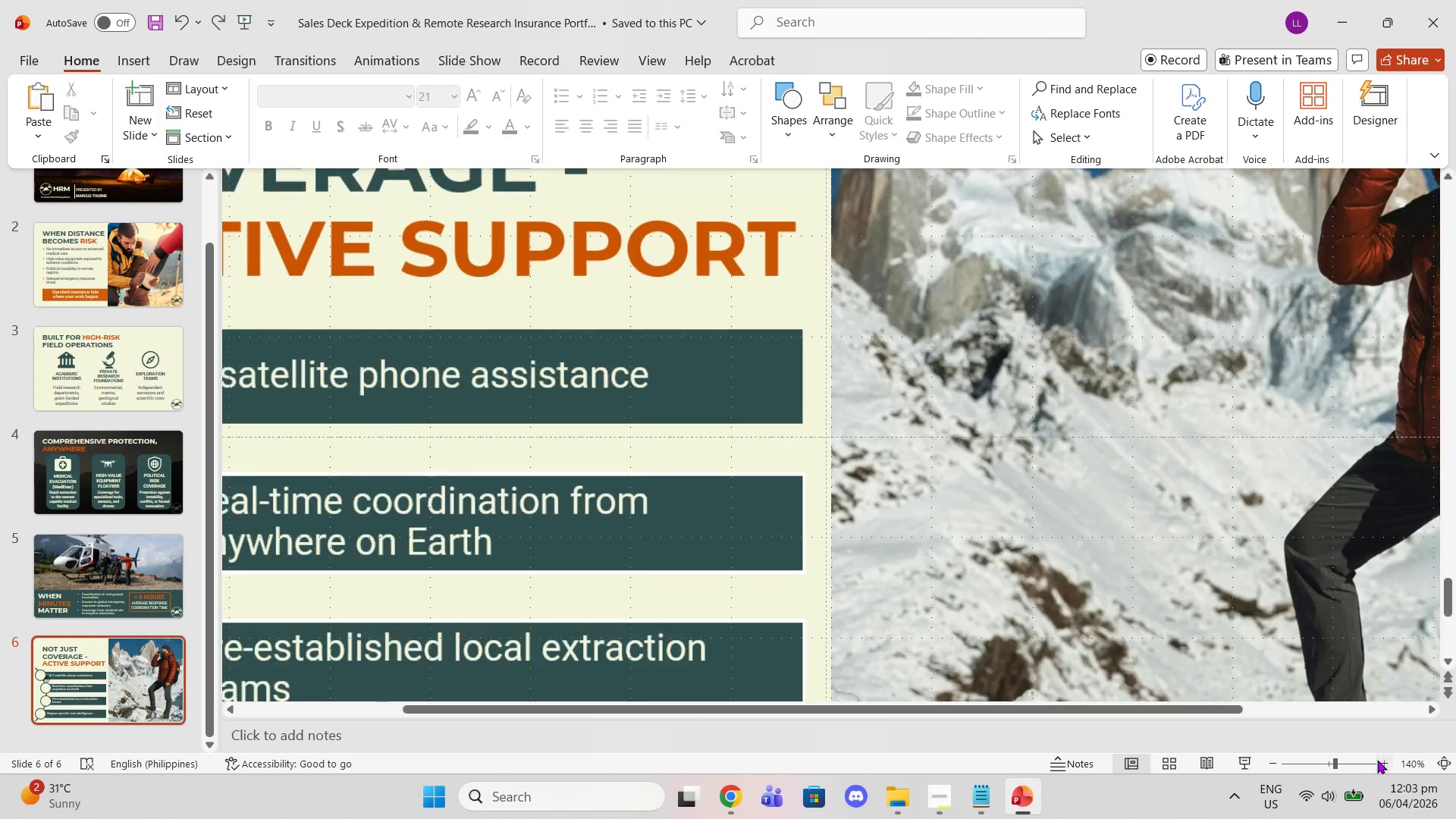 
triple_click([1377, 760])
 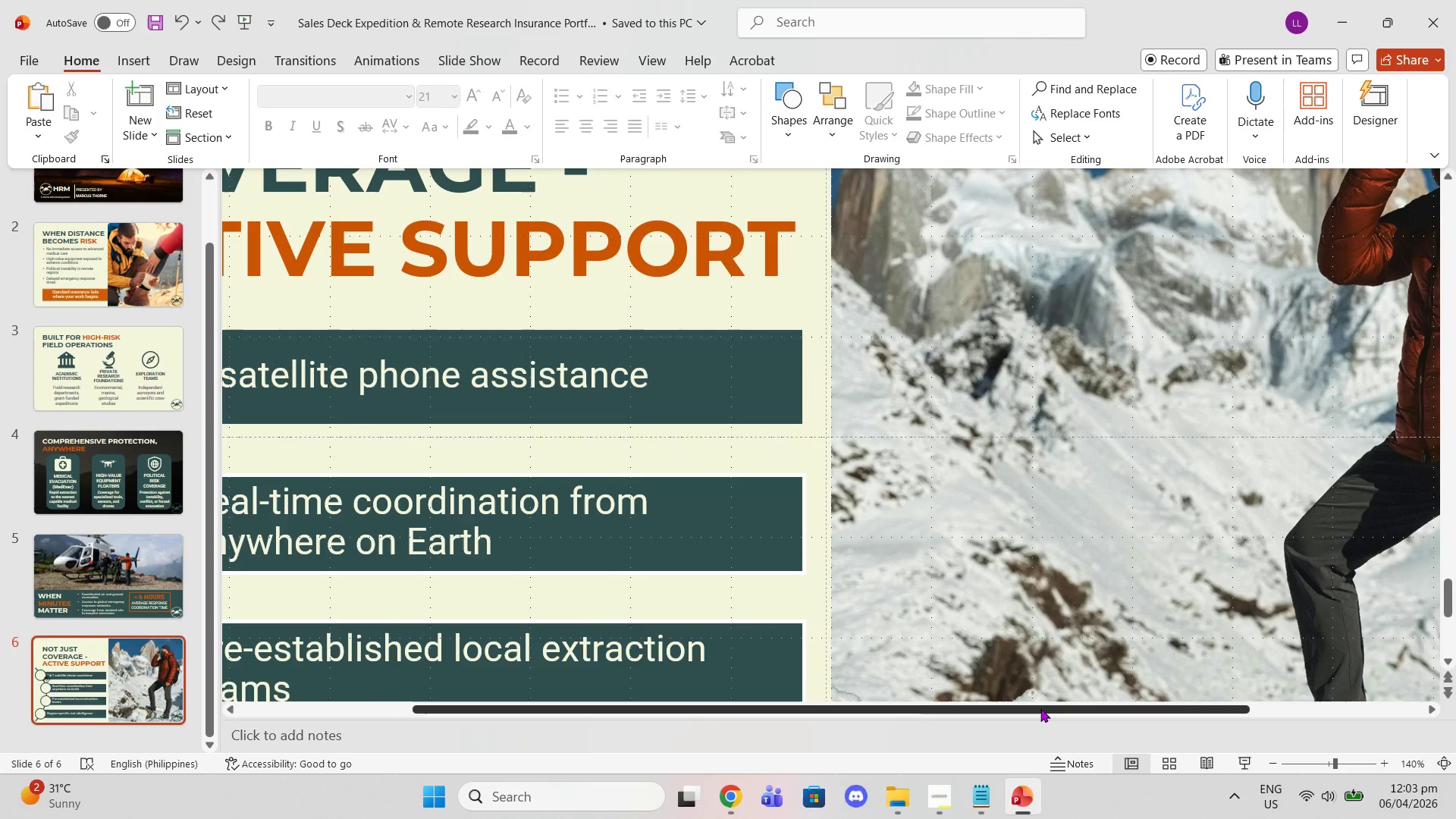 
left_click_drag(start_coordinate=[1040, 708], to_coordinate=[399, 693])
 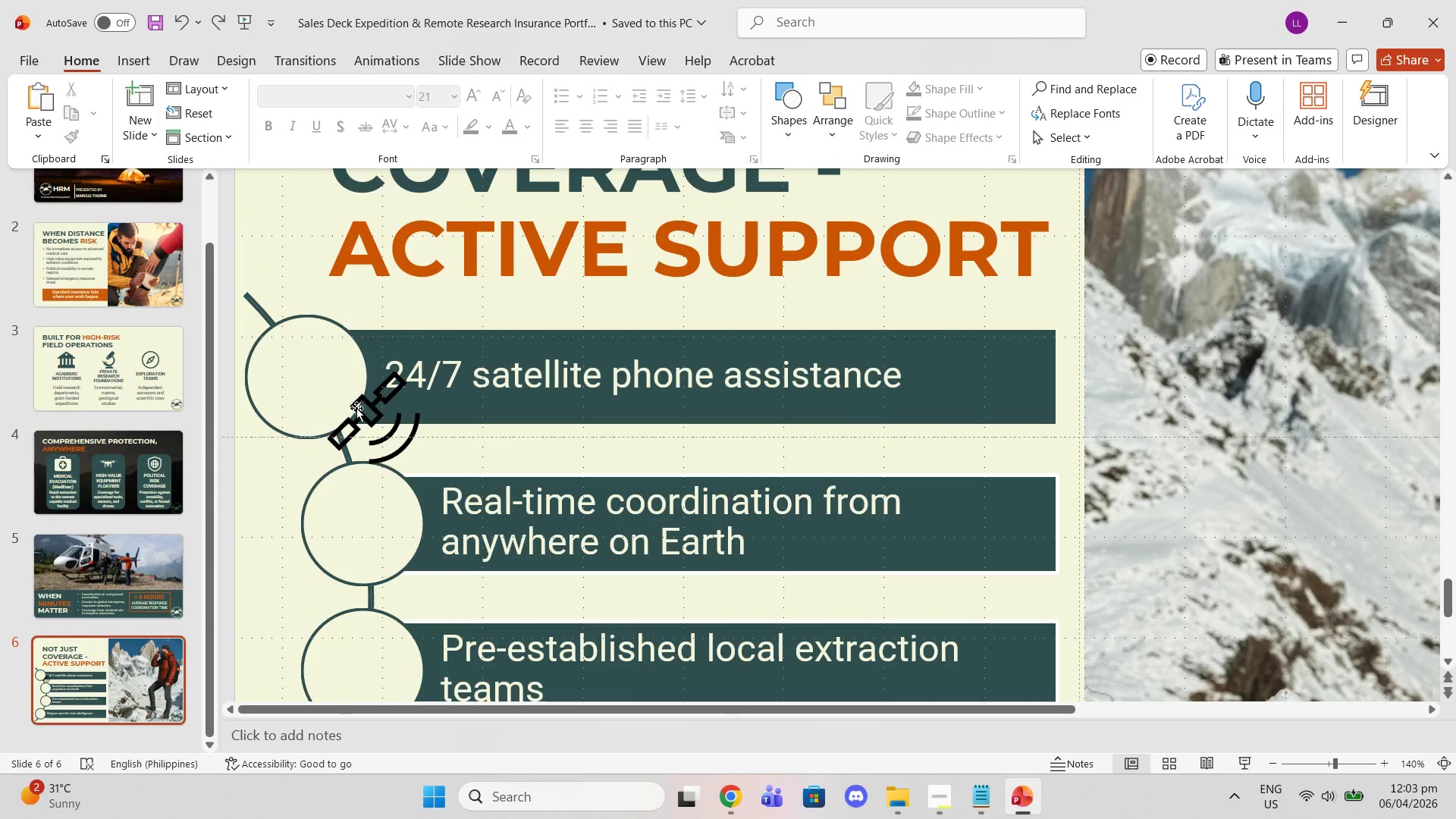 
left_click([359, 416])
 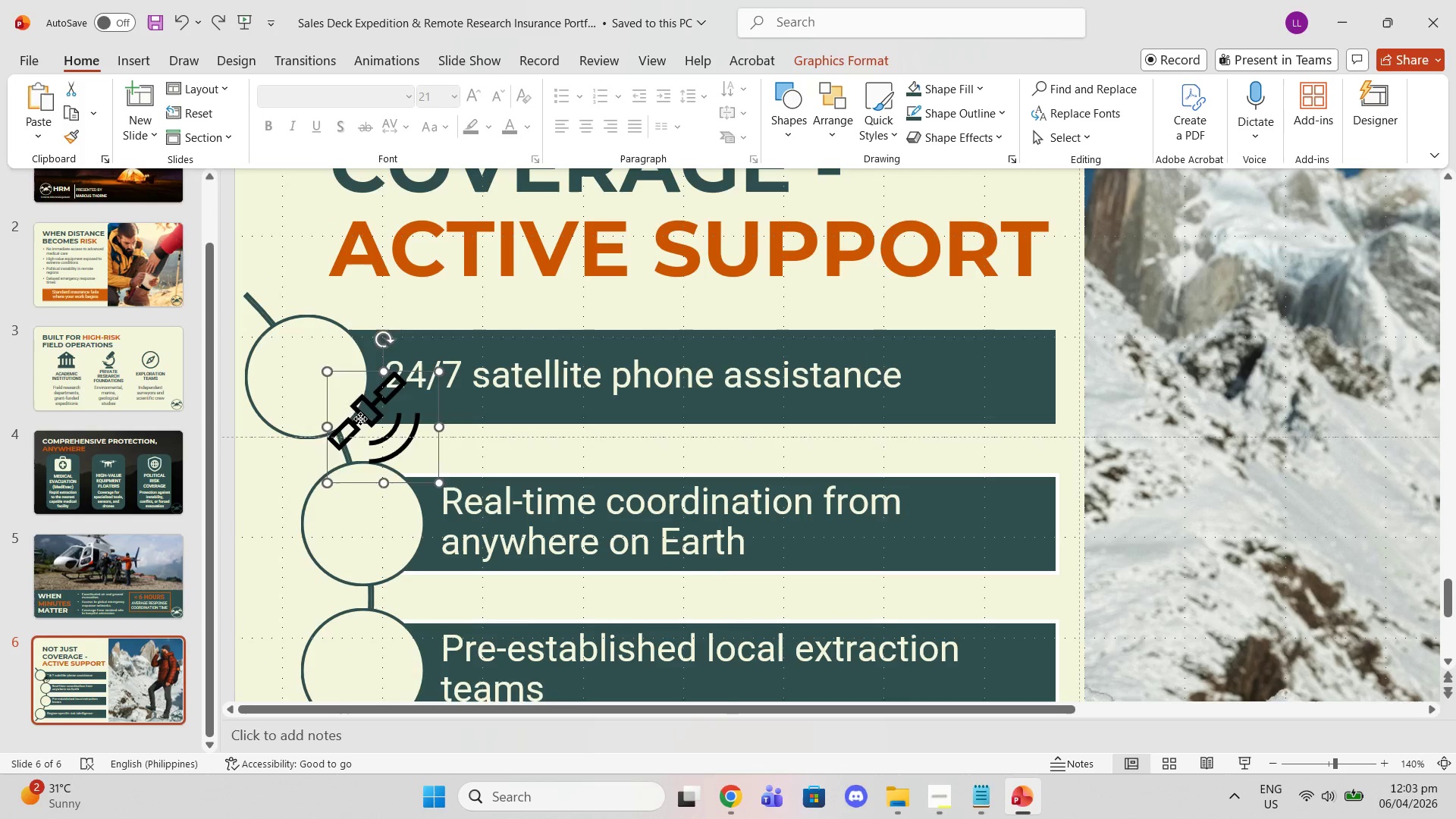 
left_click_drag(start_coordinate=[360, 419], to_coordinate=[288, 376])
 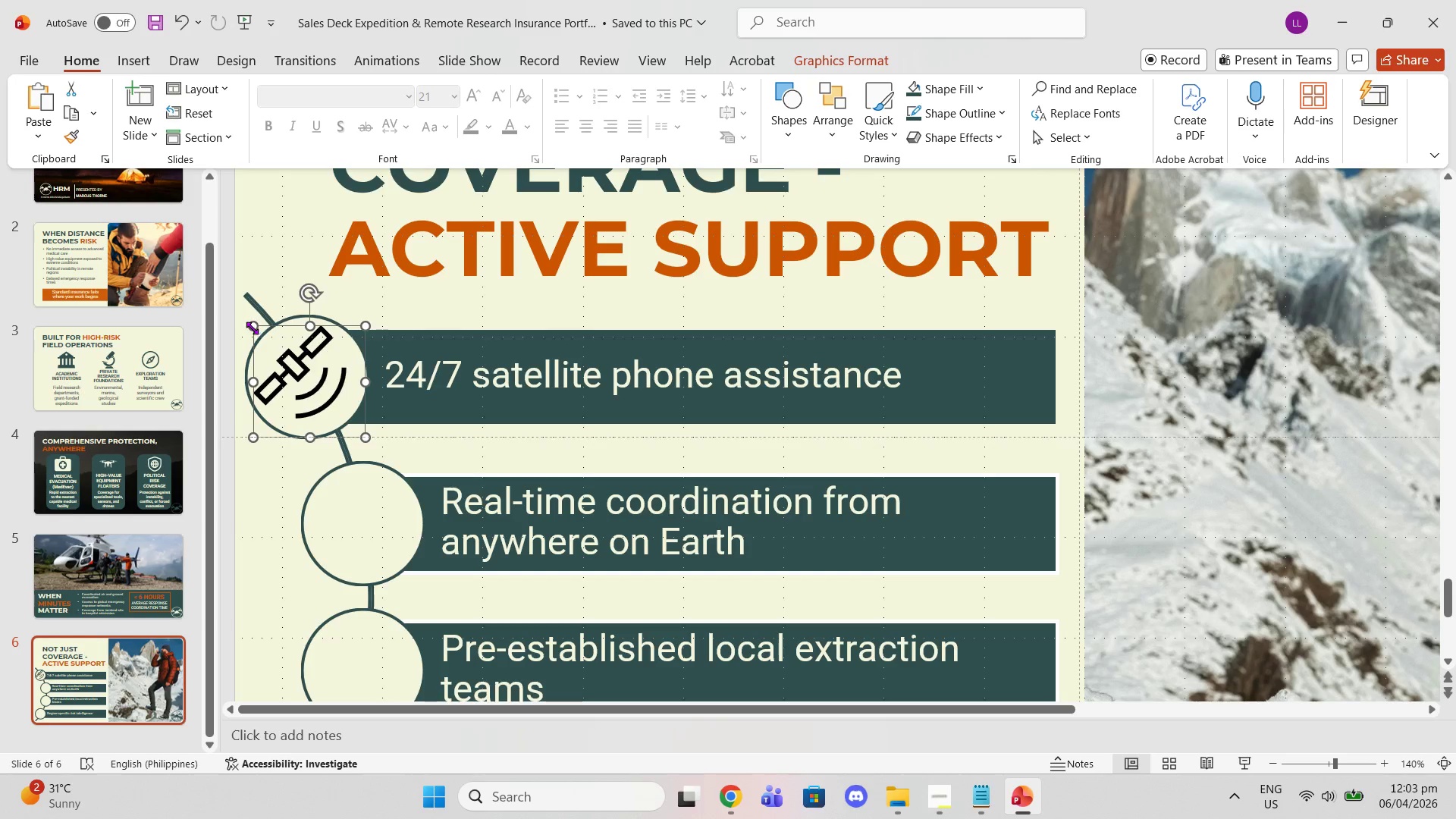 
left_click_drag(start_coordinate=[252, 325], to_coordinate=[274, 341])
 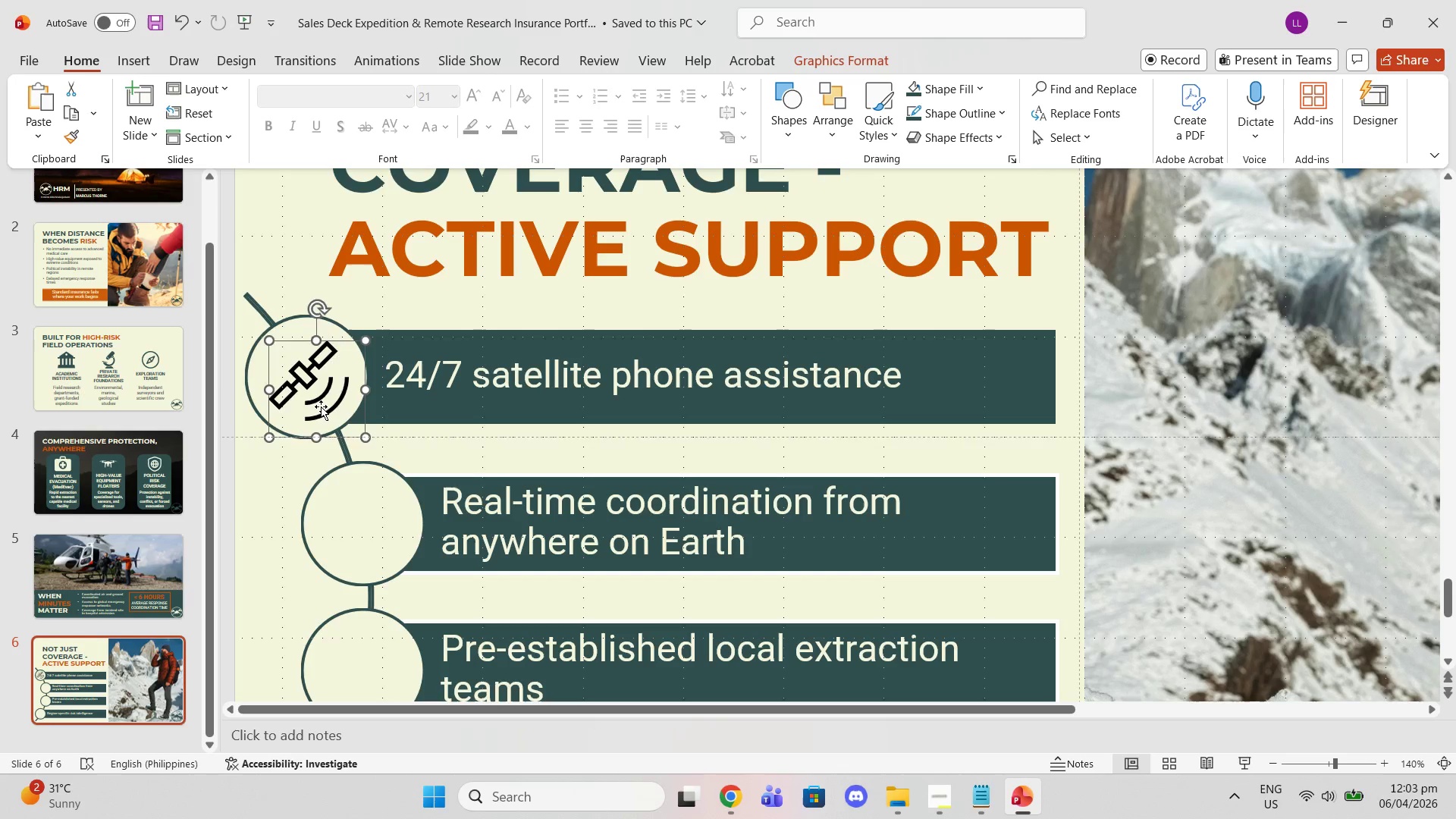 
left_click_drag(start_coordinate=[321, 406], to_coordinate=[316, 399])
 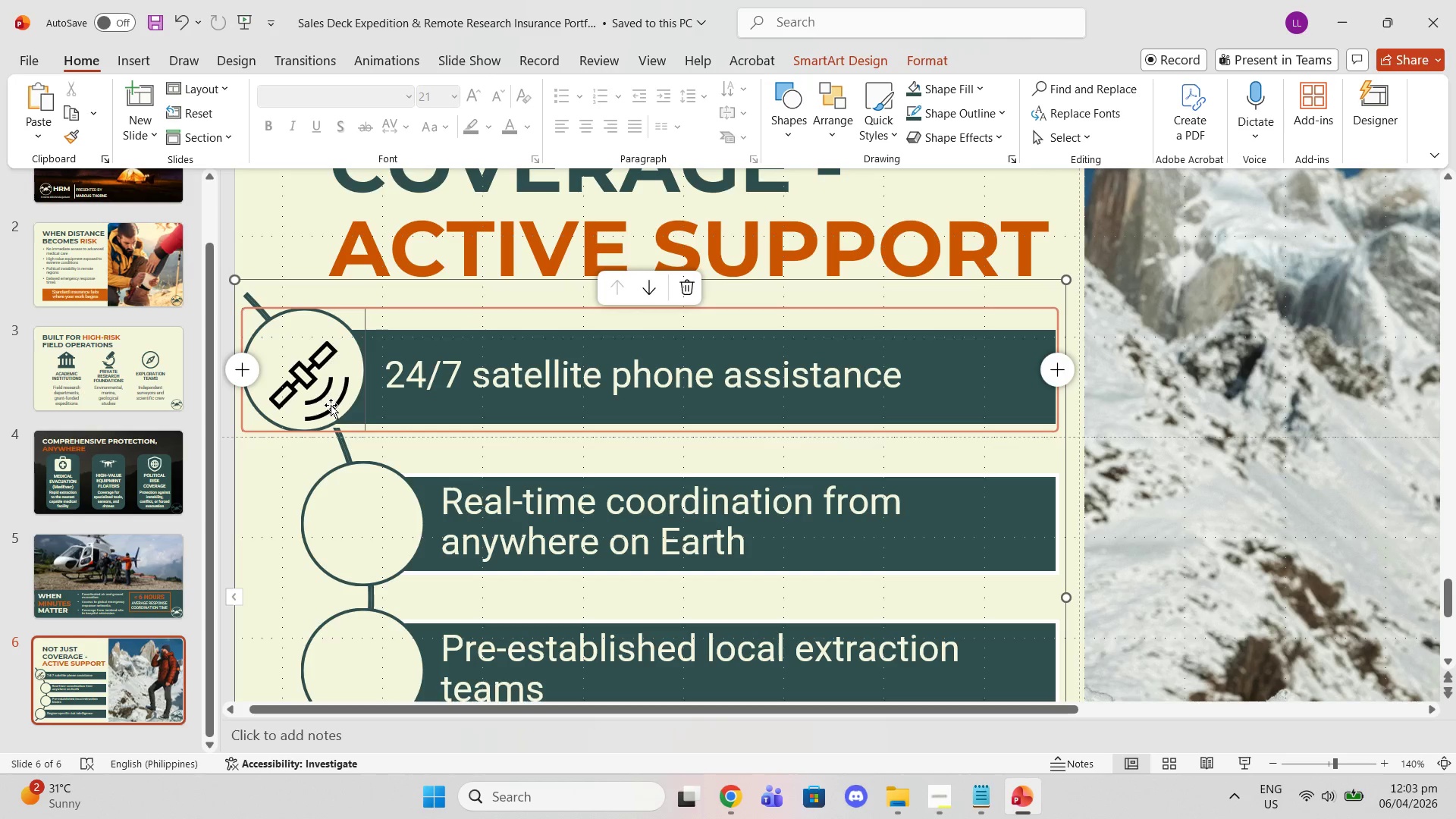 
key(Control+Z)
 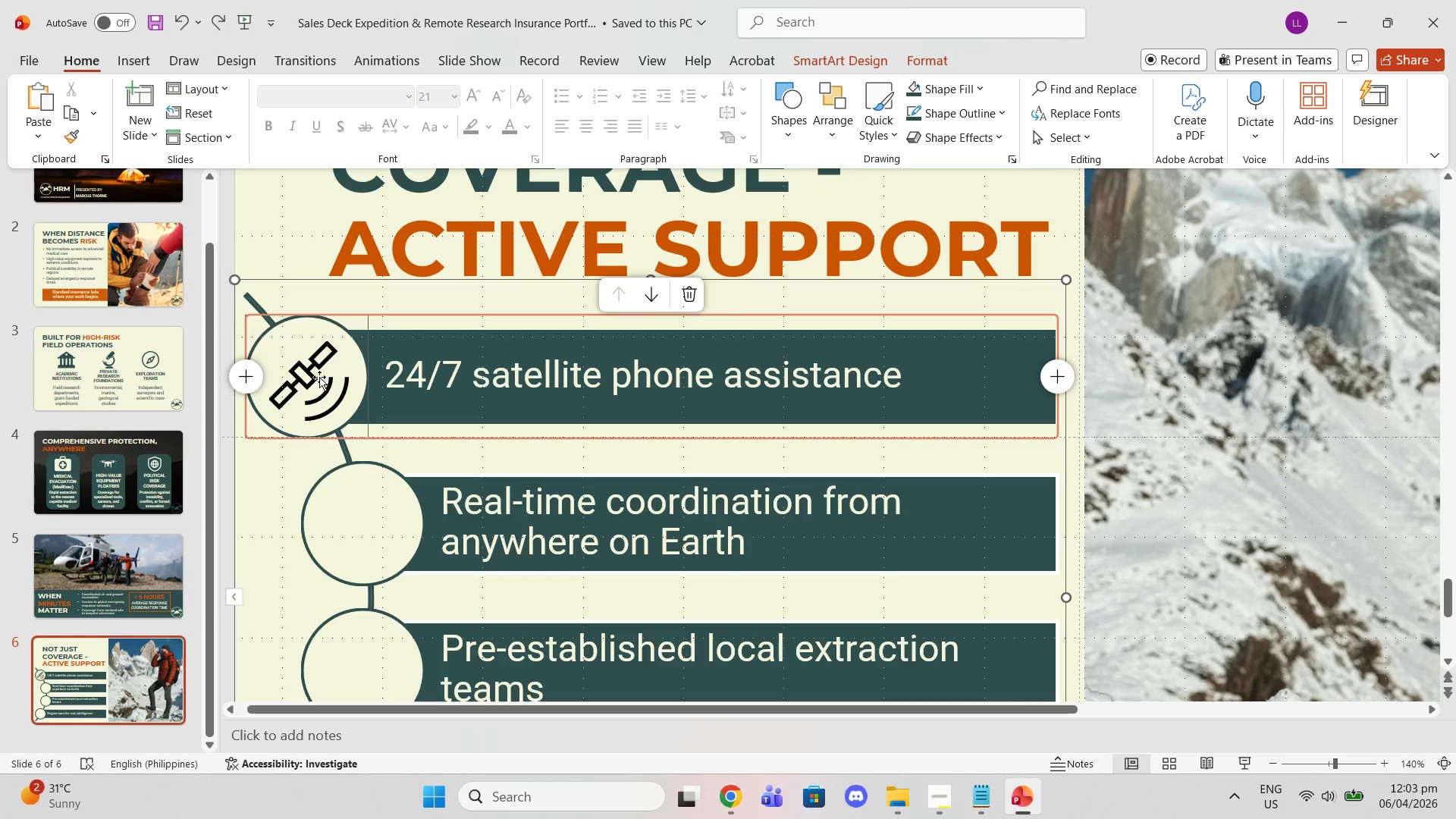 
double_click([312, 364])
 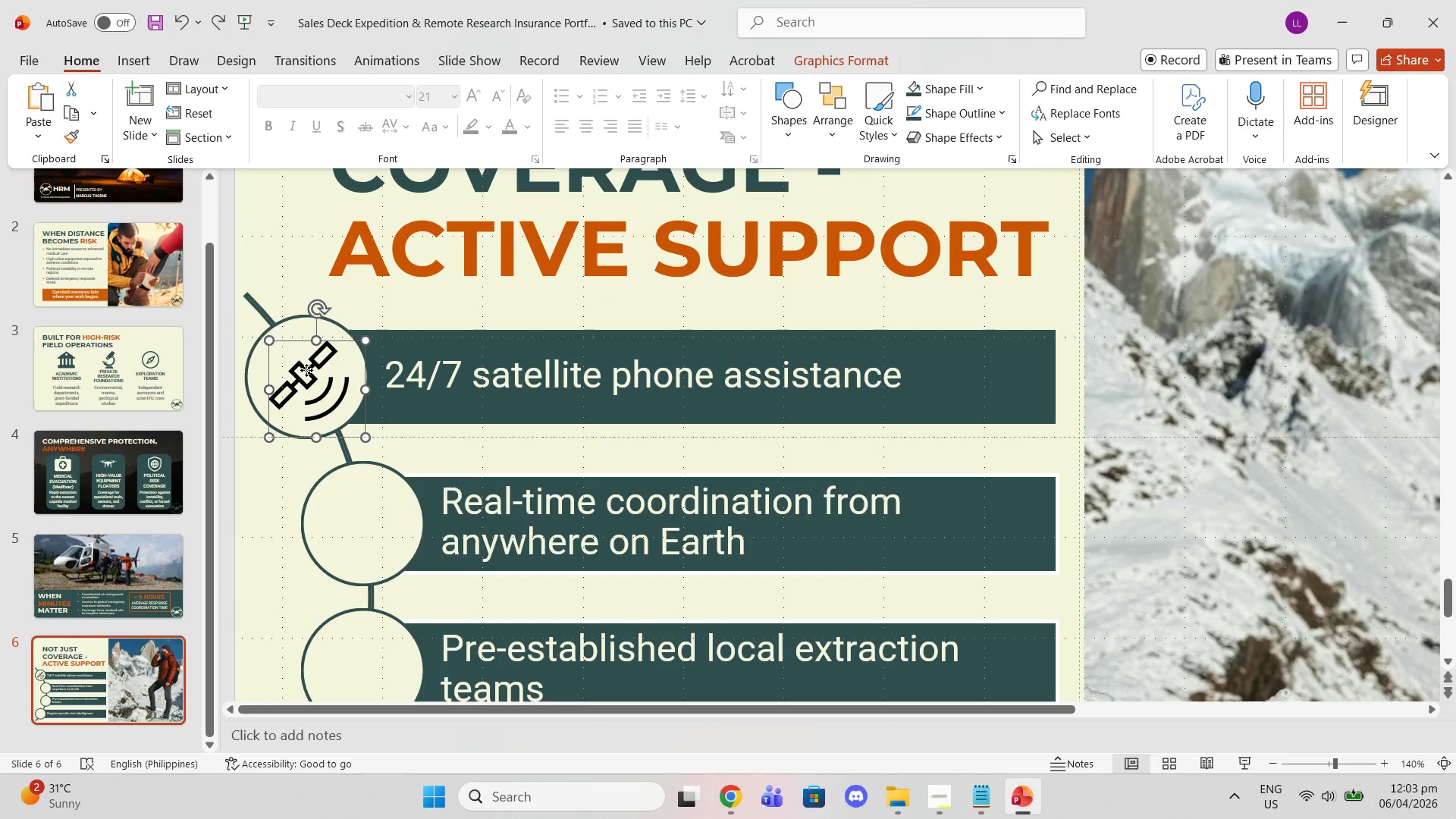 
left_click_drag(start_coordinate=[306, 370], to_coordinate=[300, 363])
 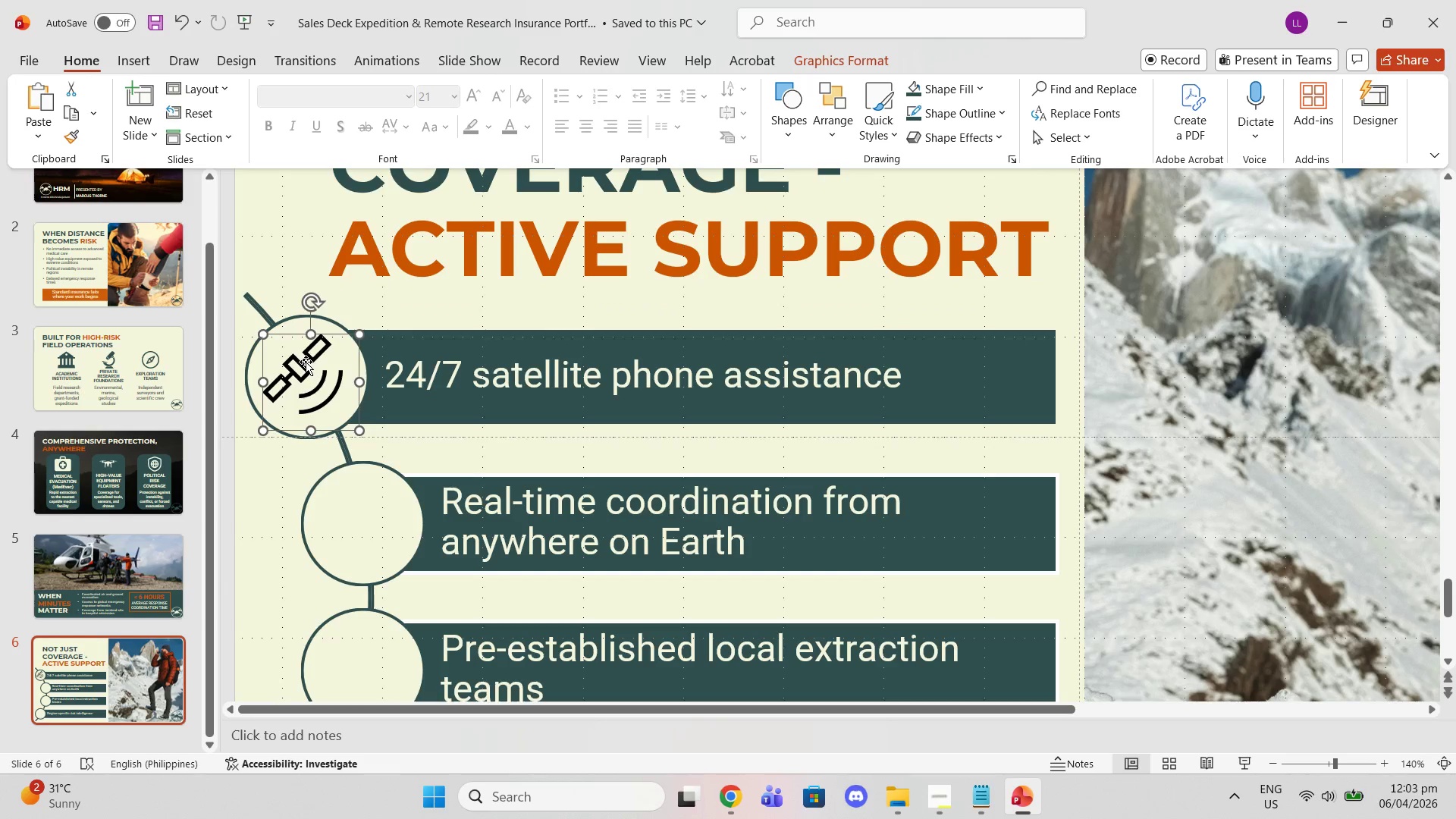 
left_click_drag(start_coordinate=[306, 362], to_coordinate=[300, 358])
 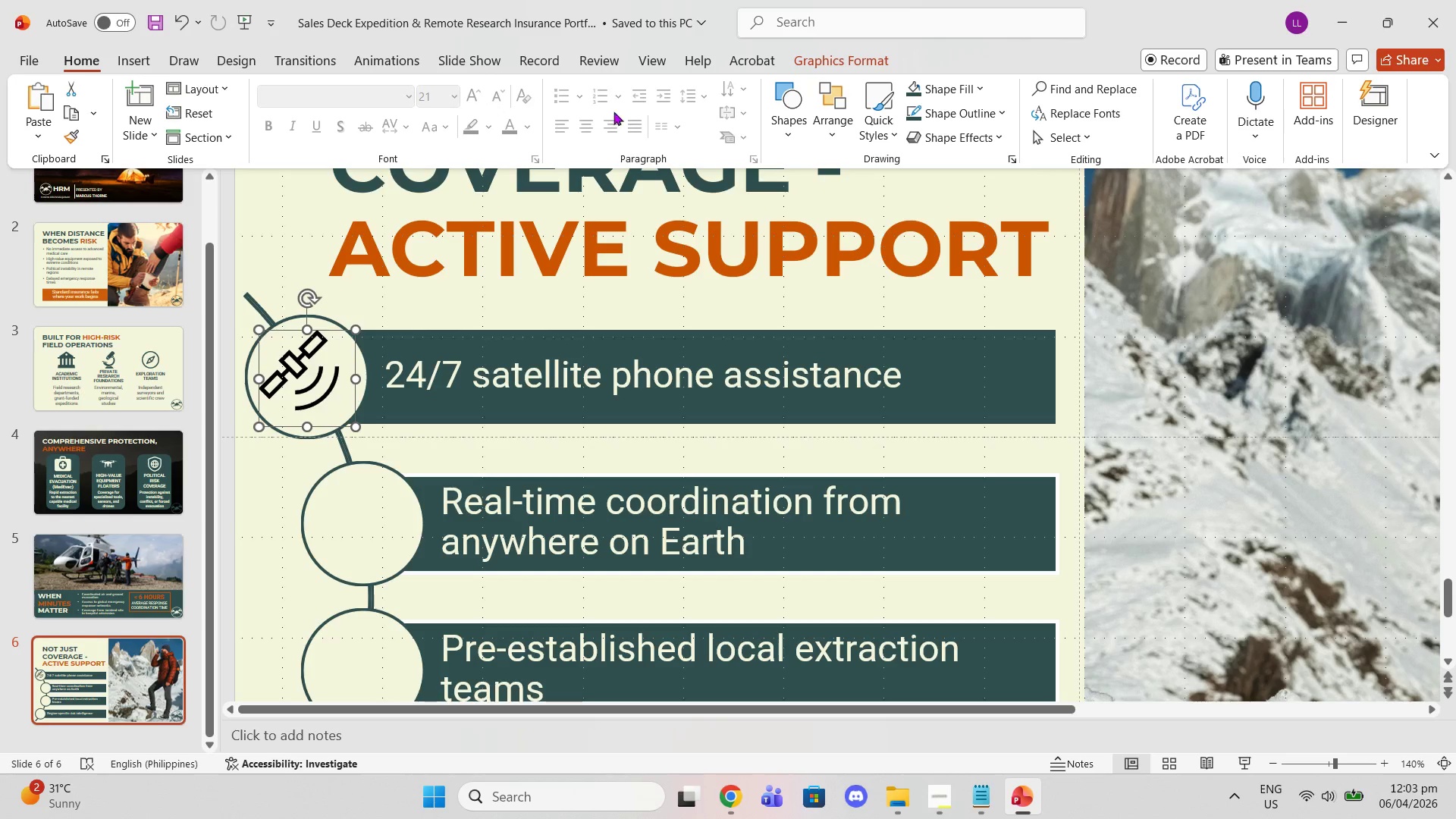 
left_click([946, 93])
 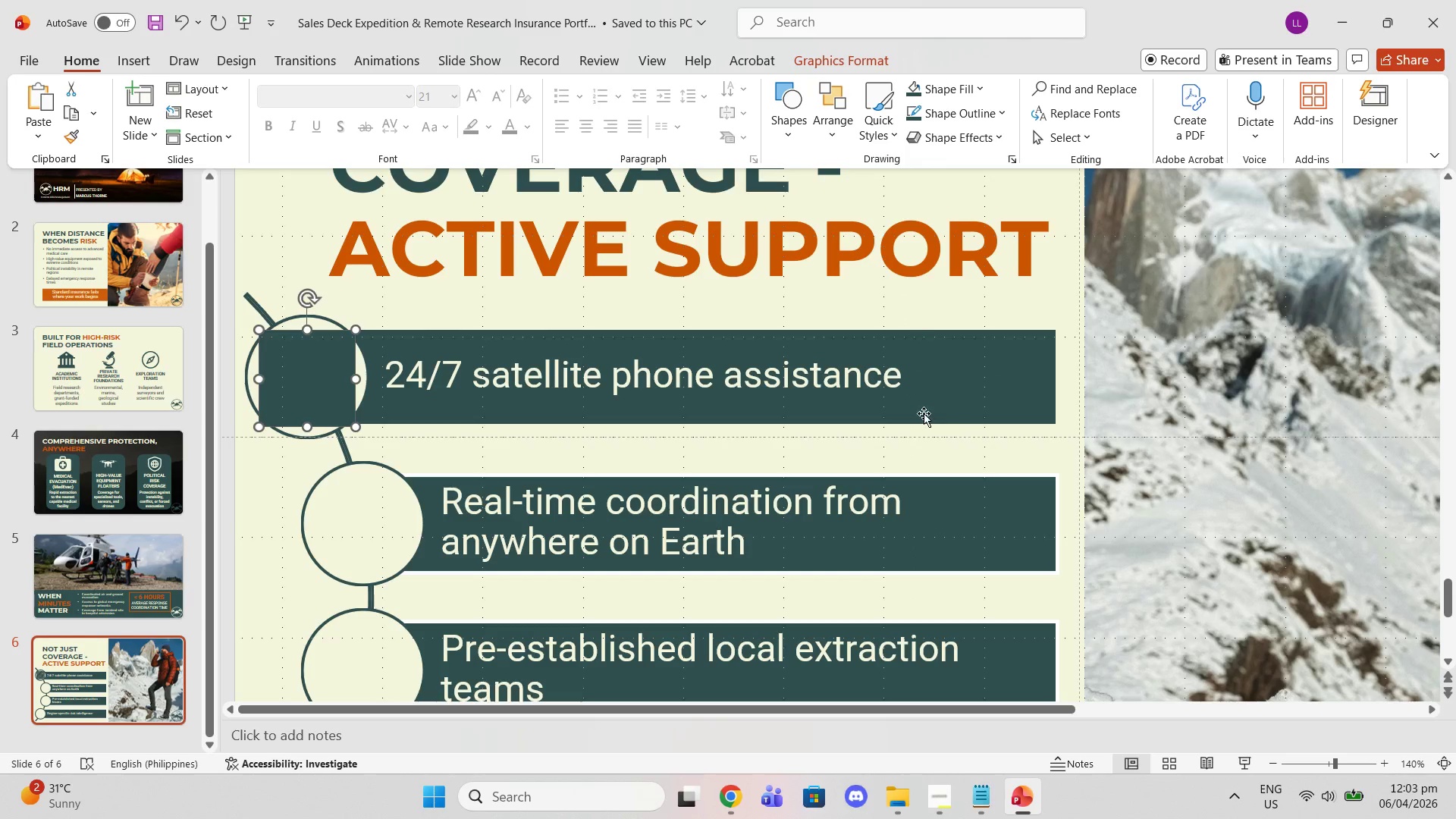 
key(Control+Z)
 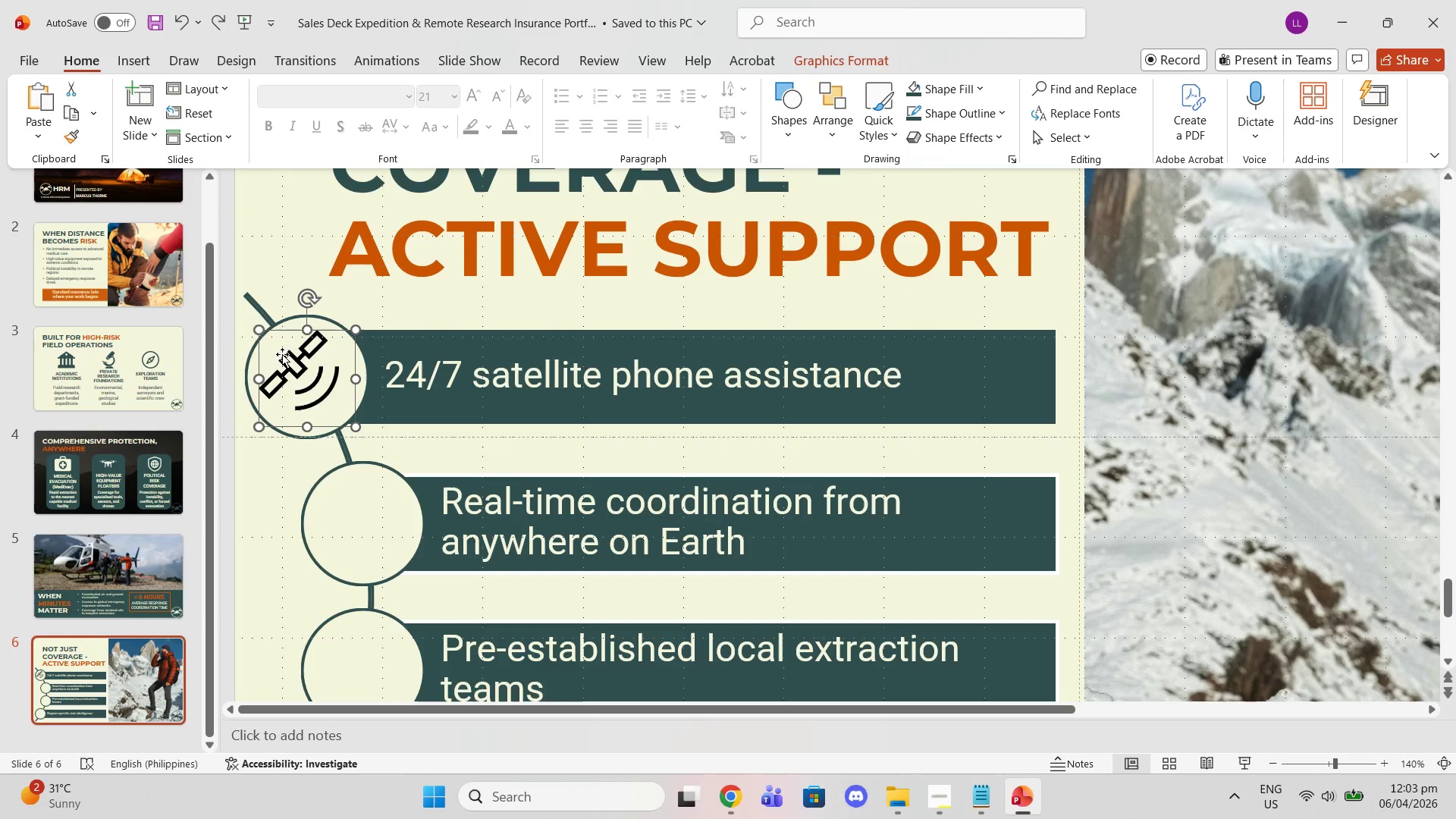 
left_click([284, 356])
 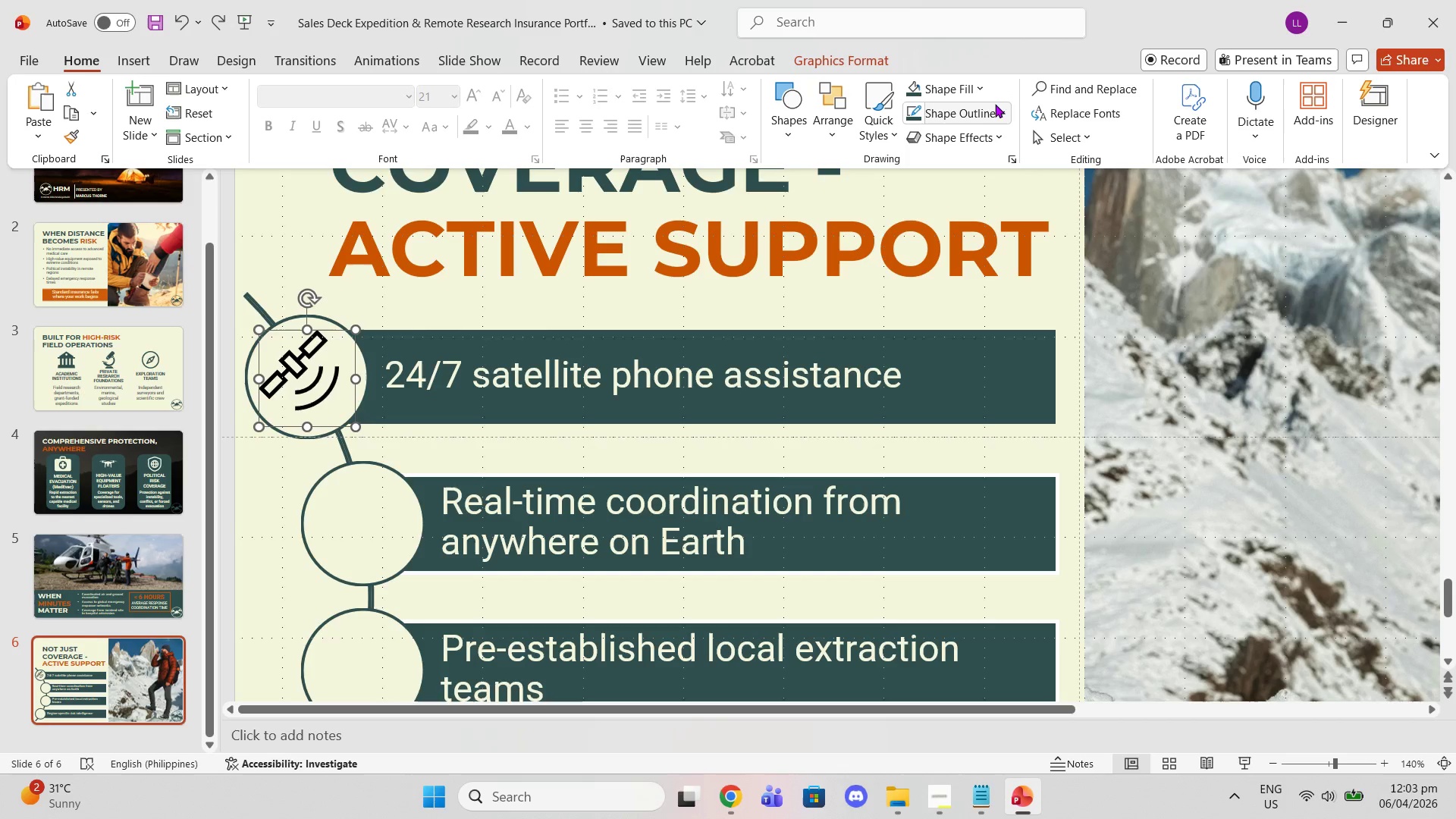 
left_click([1000, 112])
 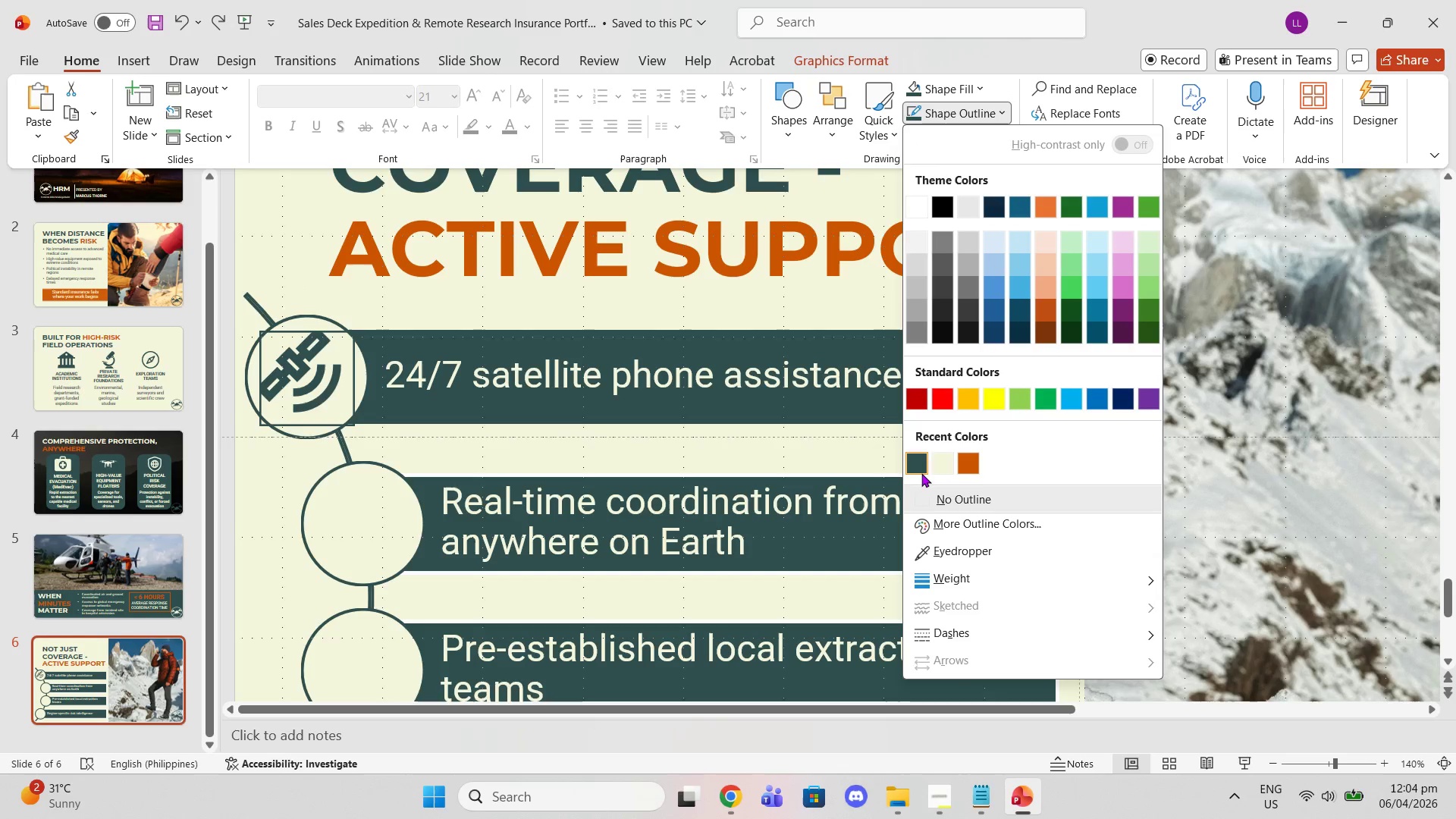 
left_click([919, 473])
 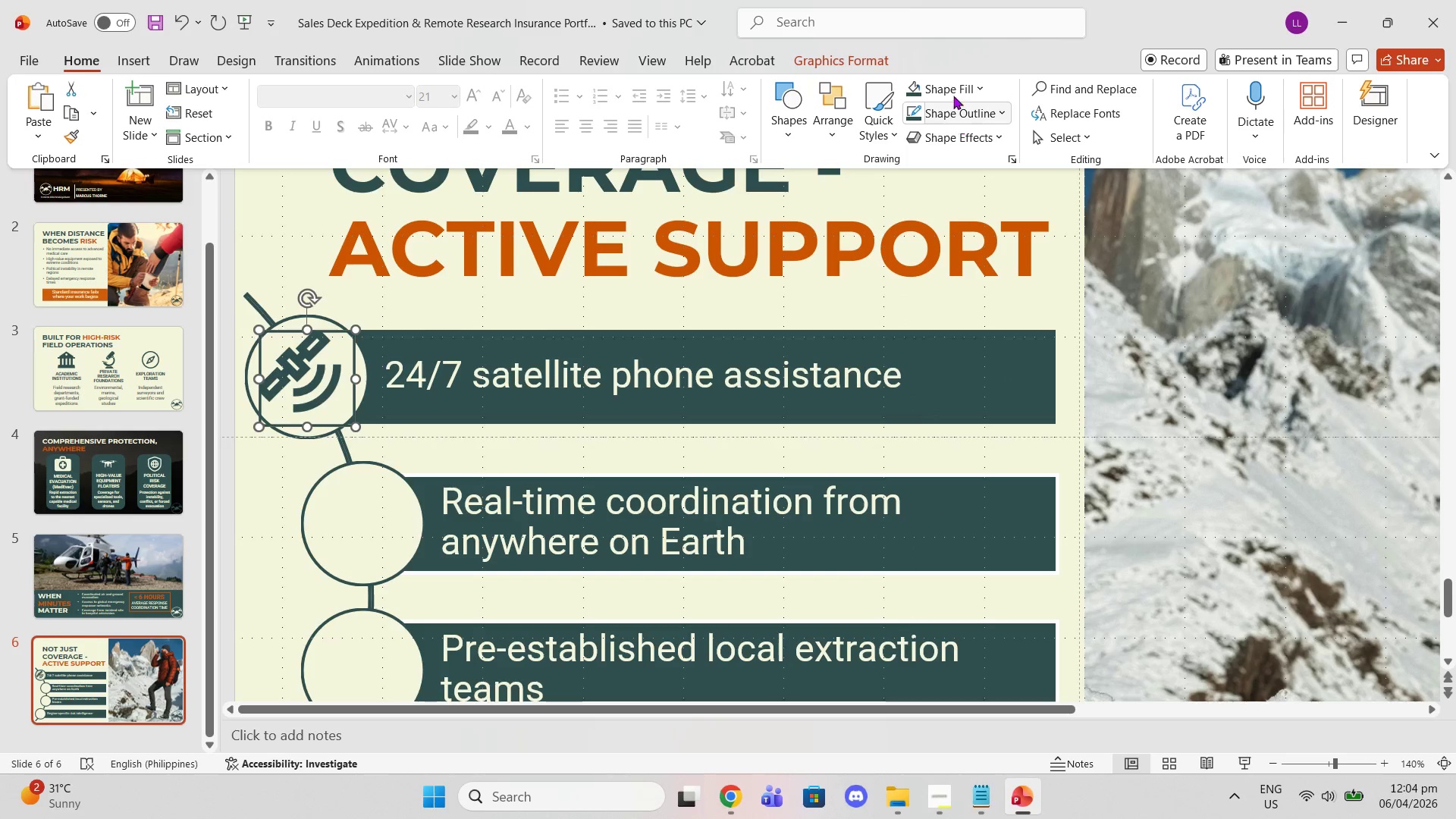 
left_click([953, 90])
 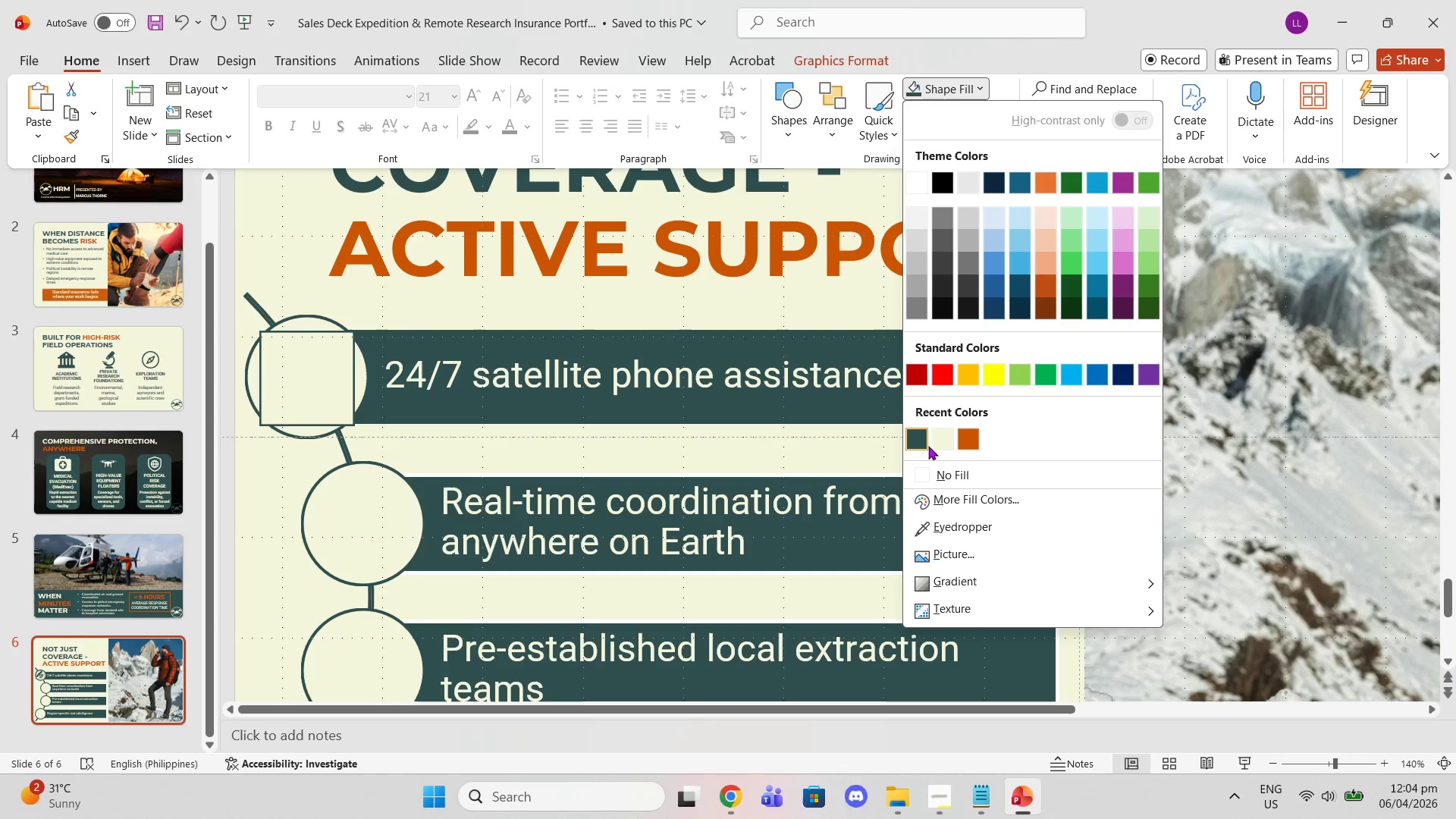 
left_click([921, 444])
 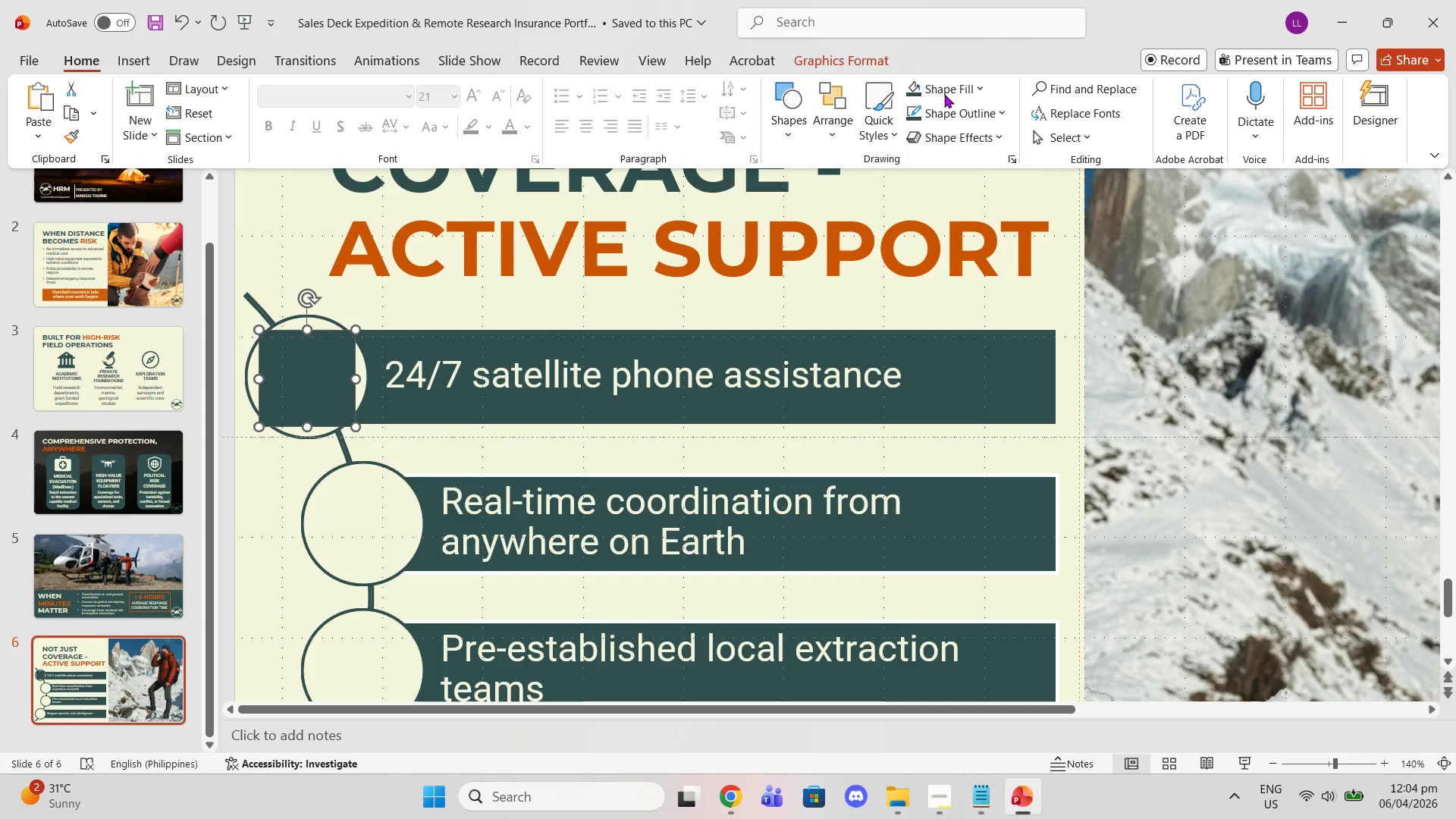 
left_click([944, 94])
 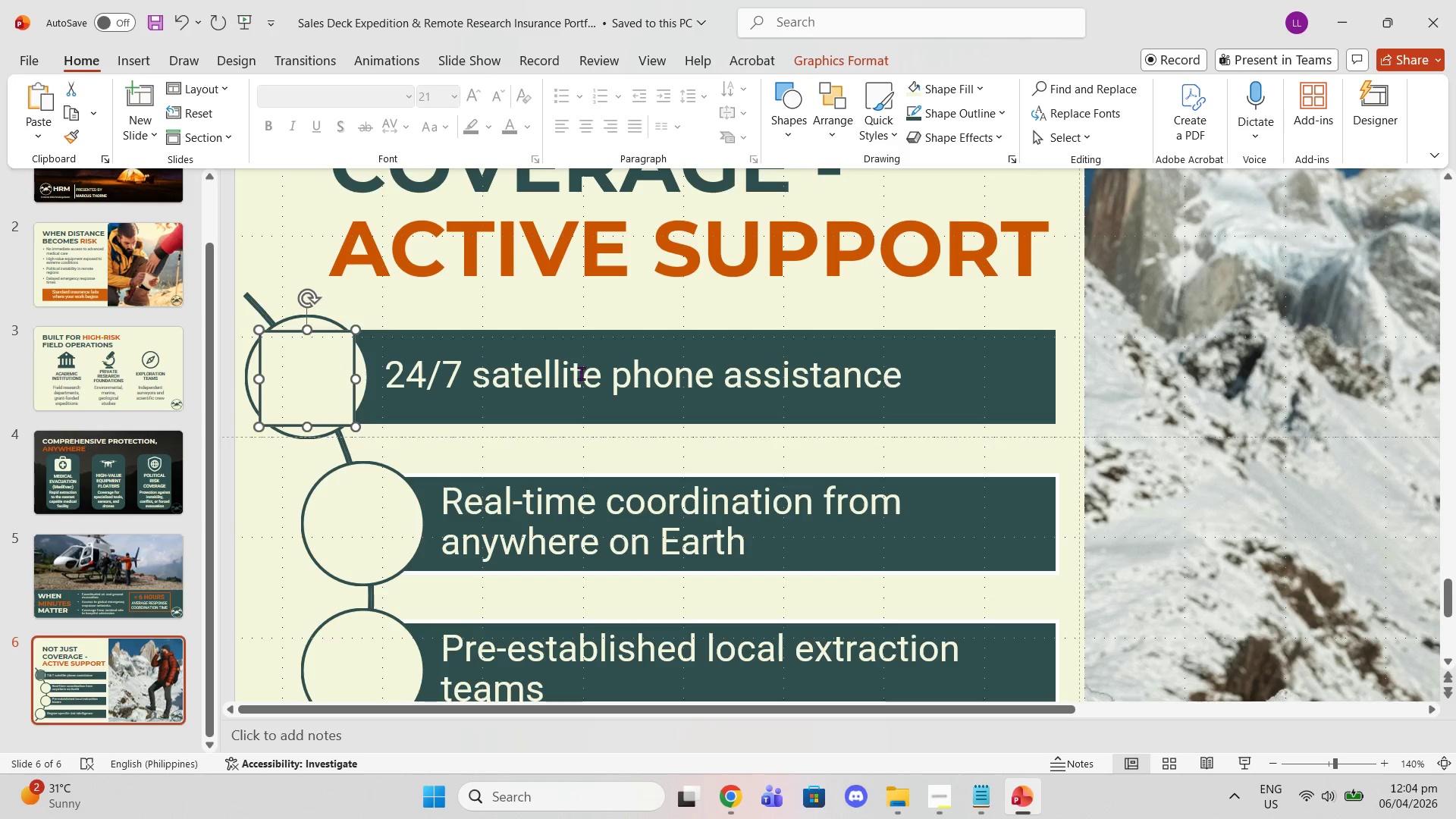 
left_click([333, 378])
 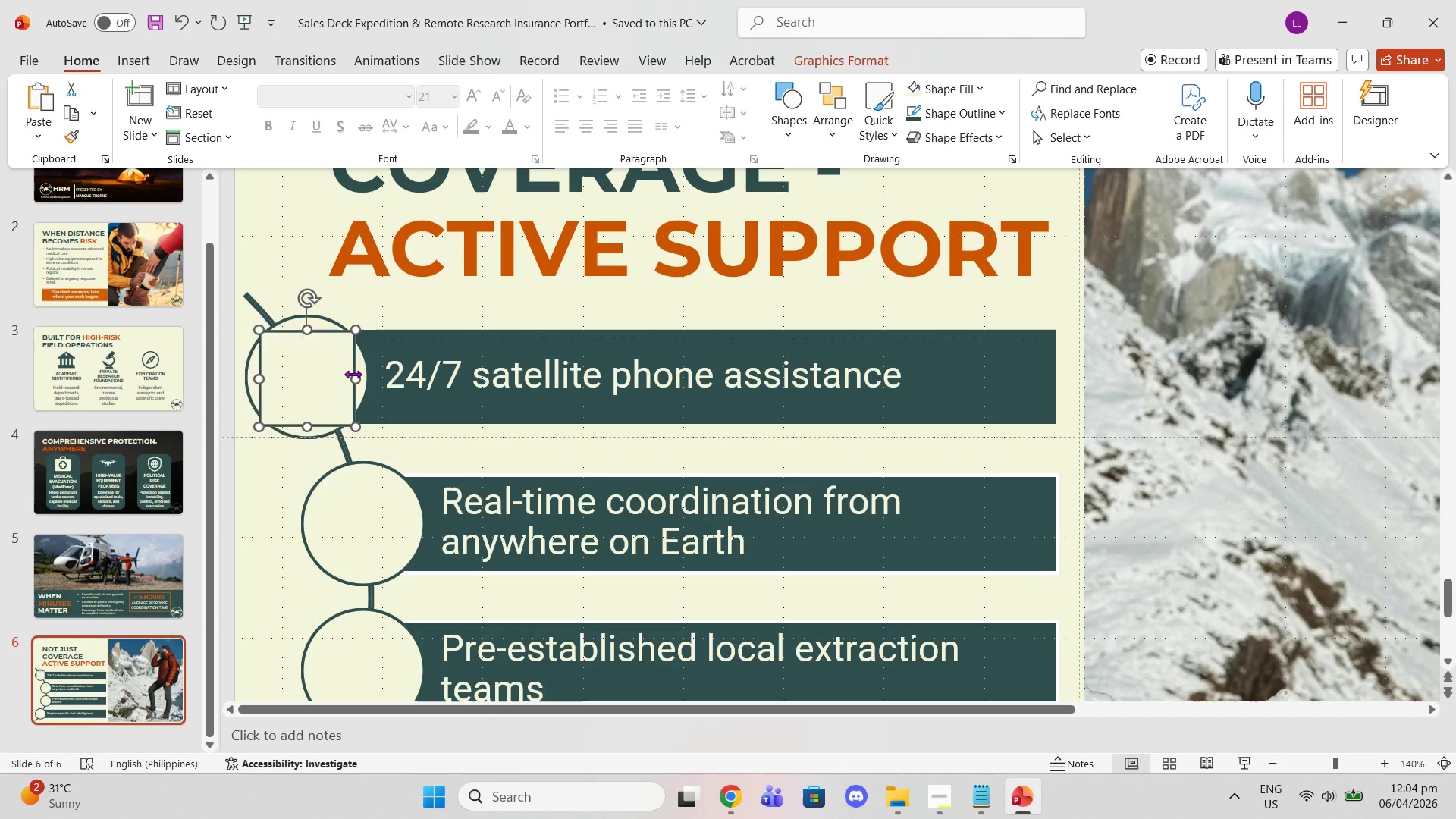 
key(Delete)
 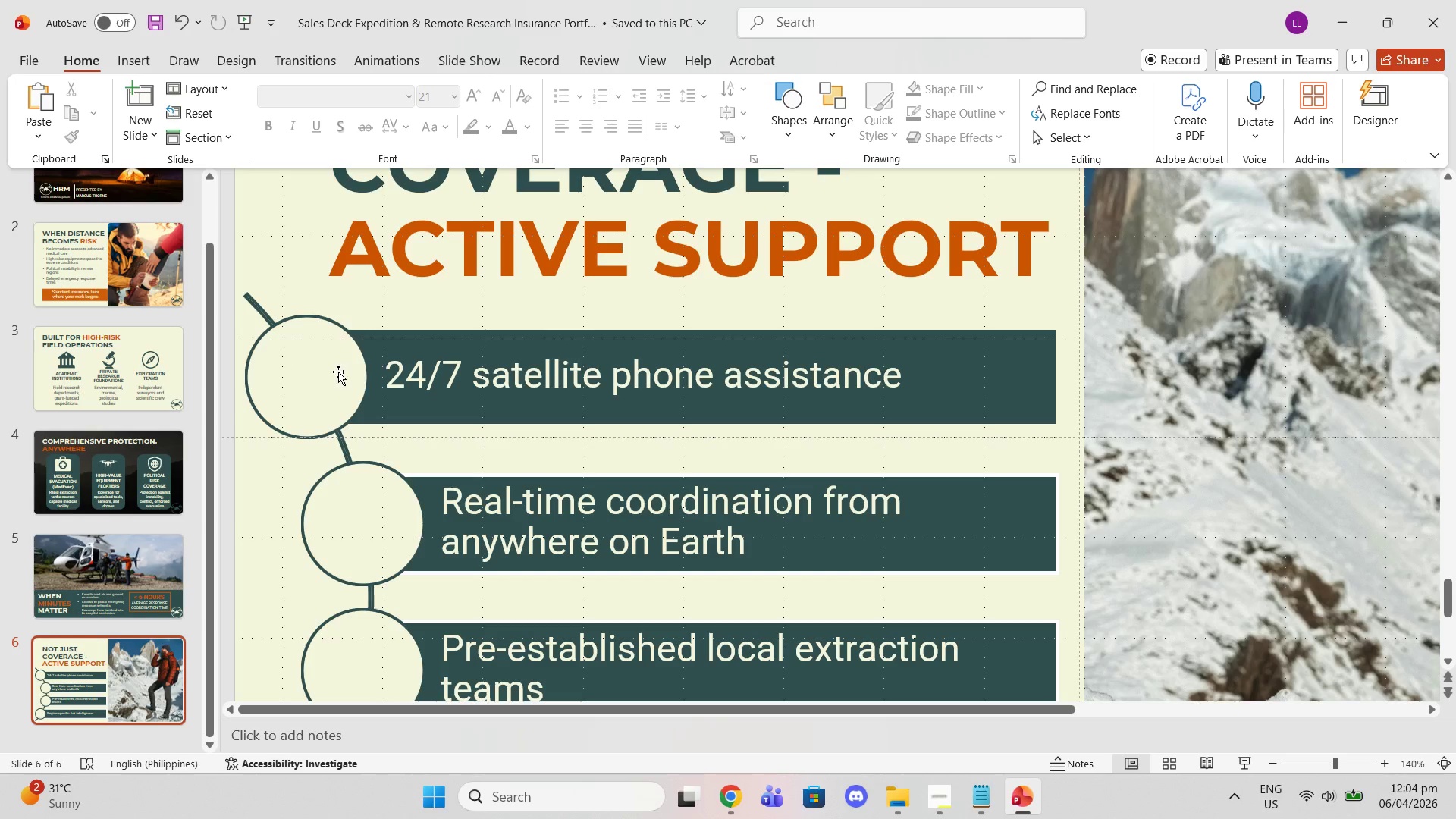 
left_click([337, 372])
 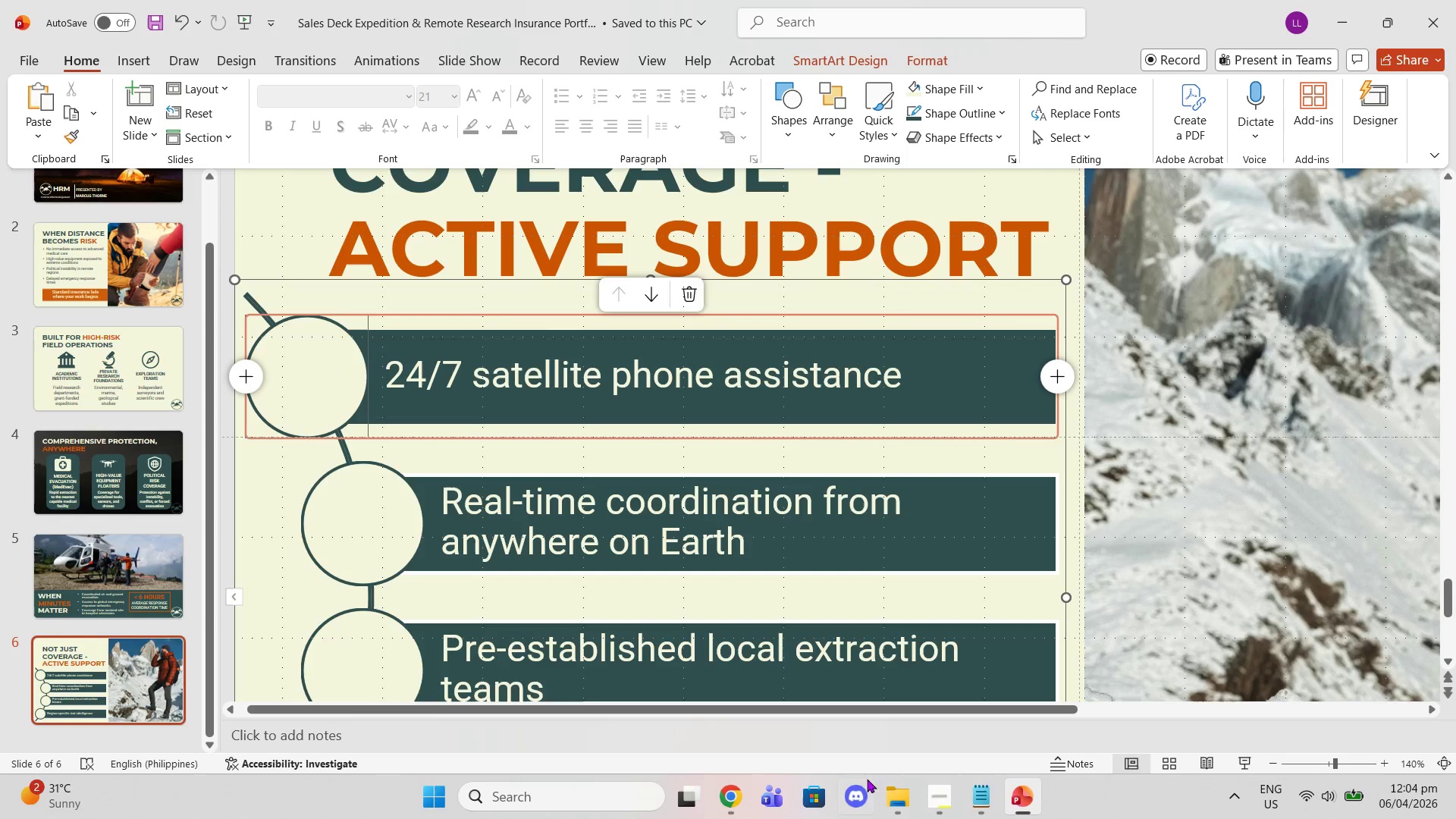 
left_click([888, 792])
 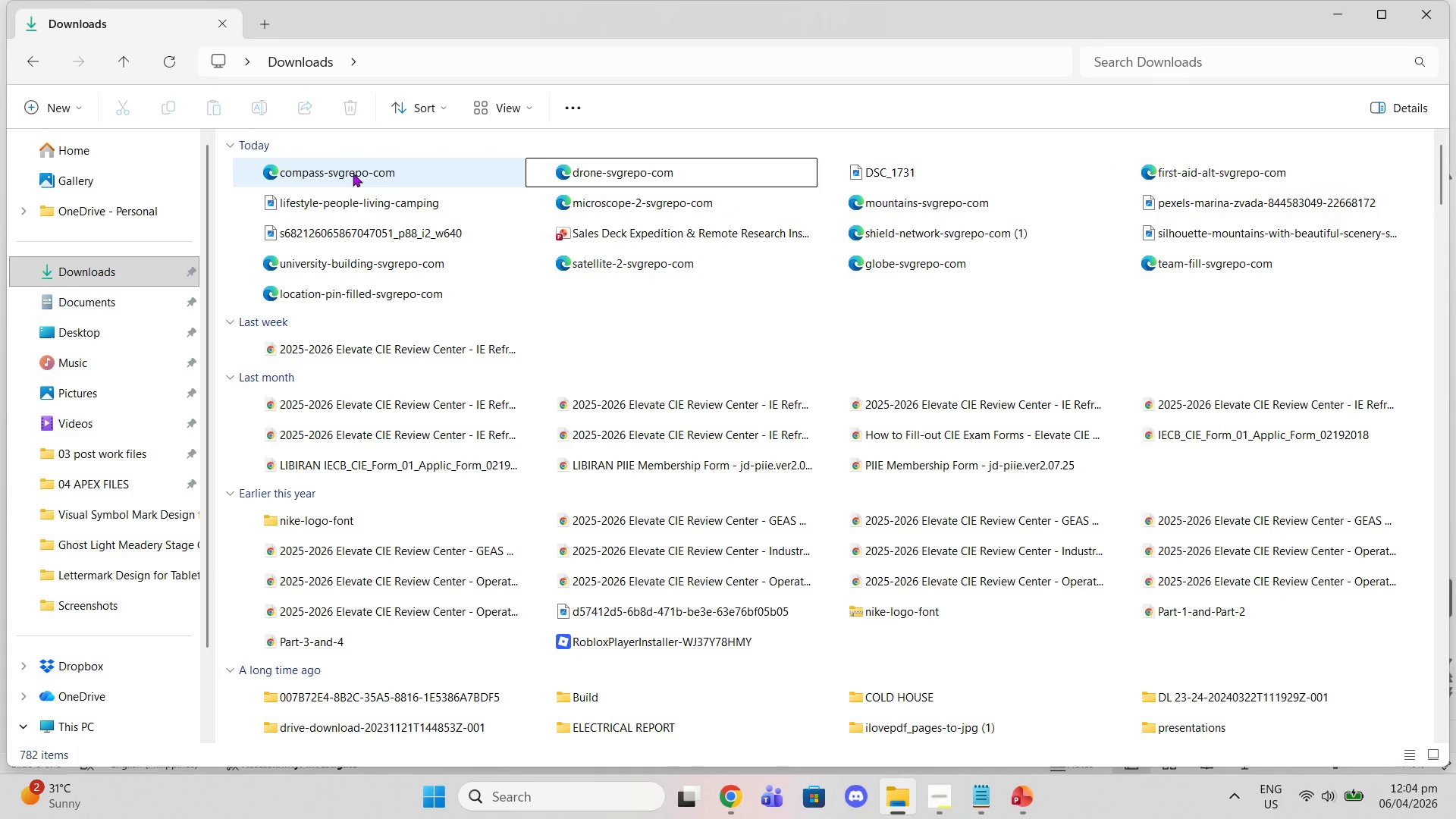 
double_click([385, 269])
 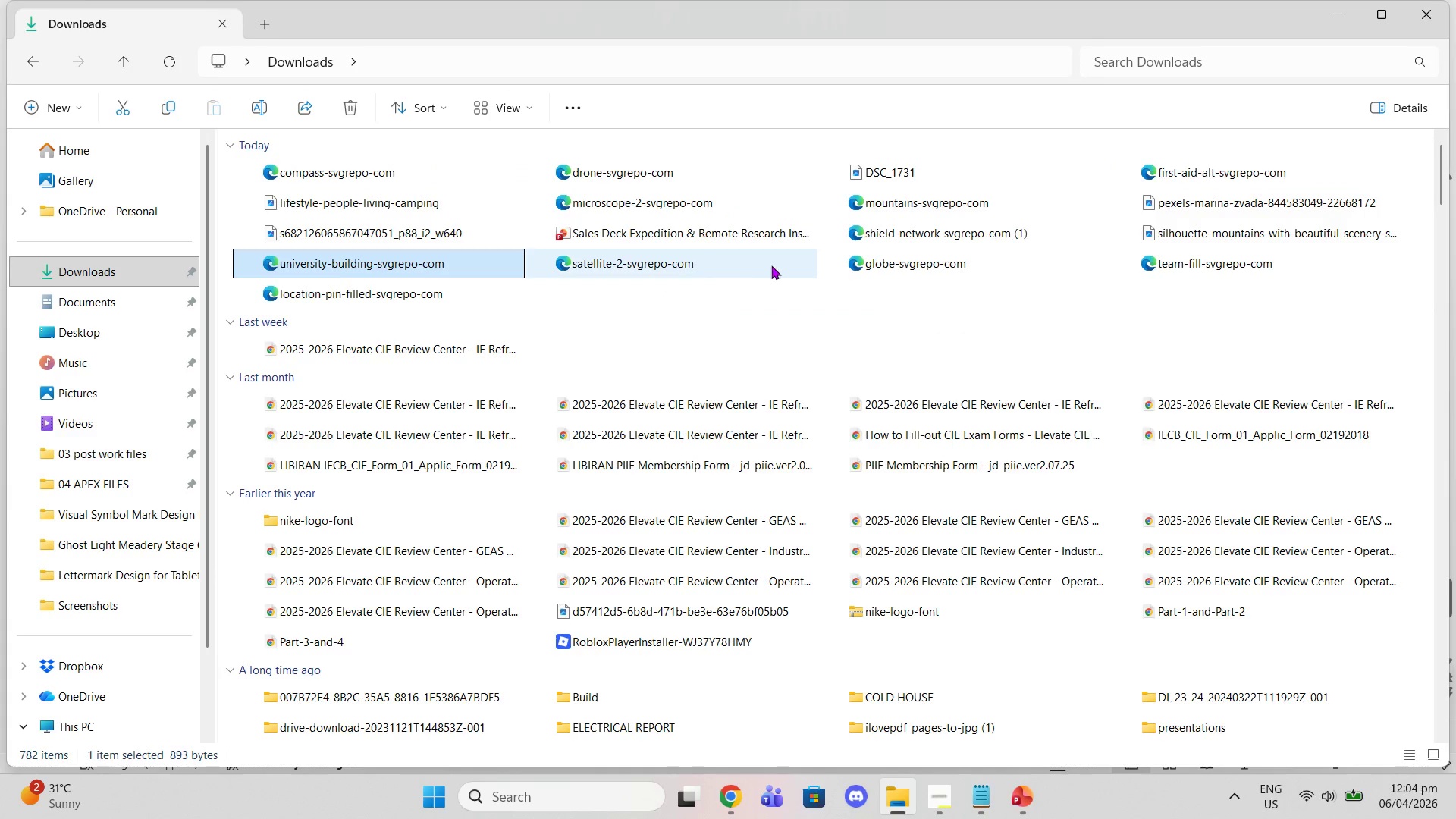 
left_click([767, 265])
 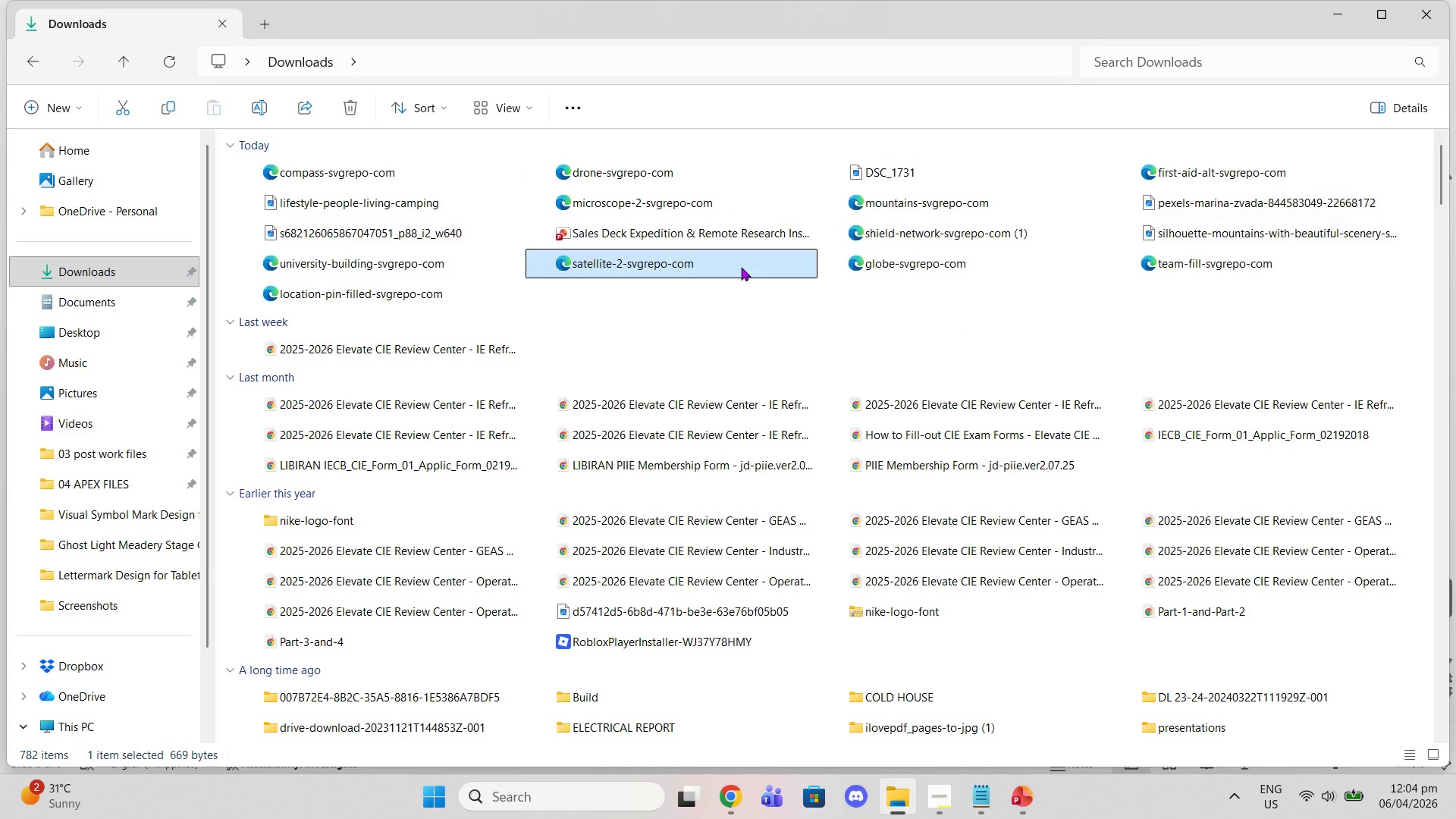 
key(Delete)
 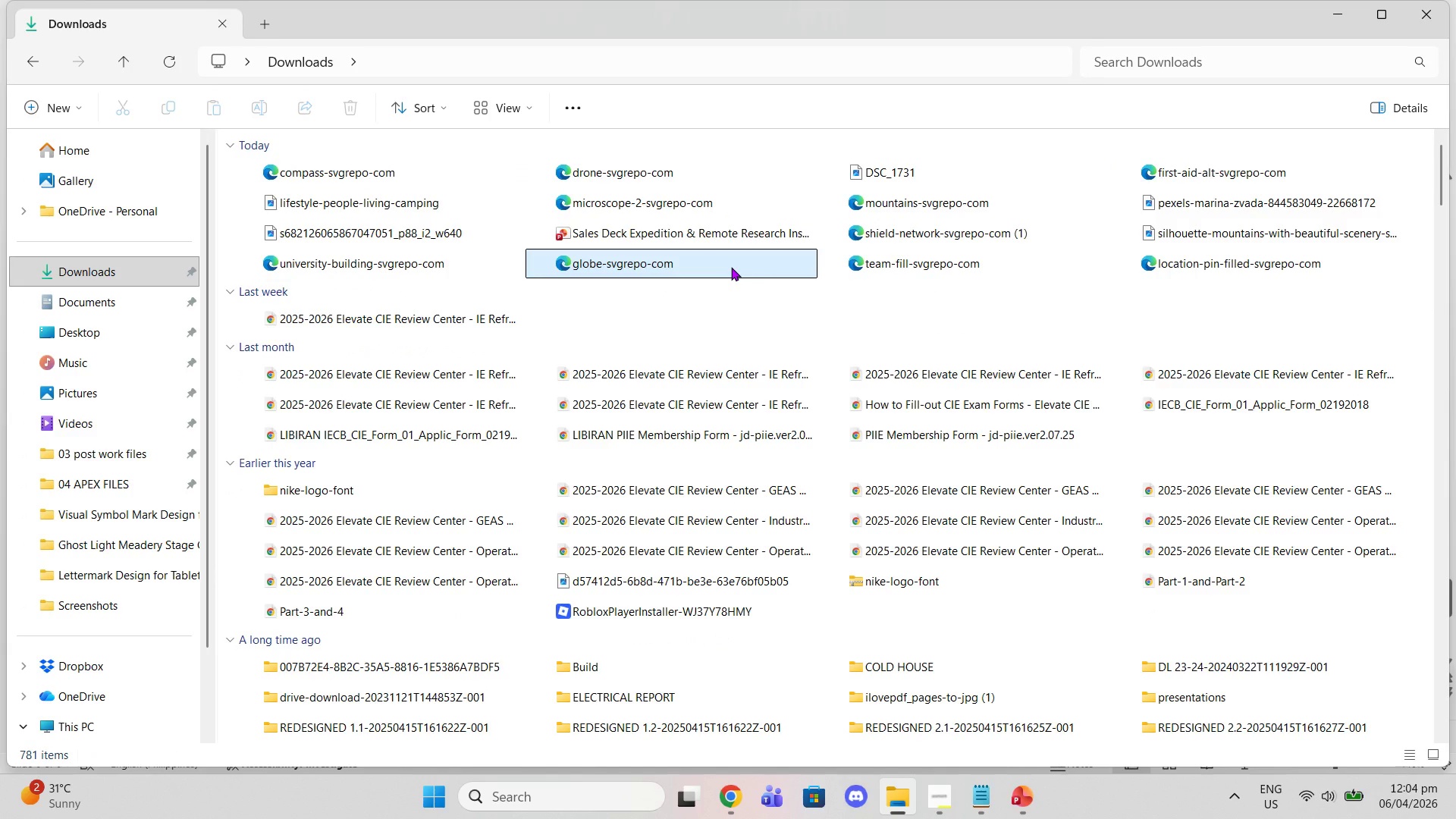 
left_click([731, 267])
 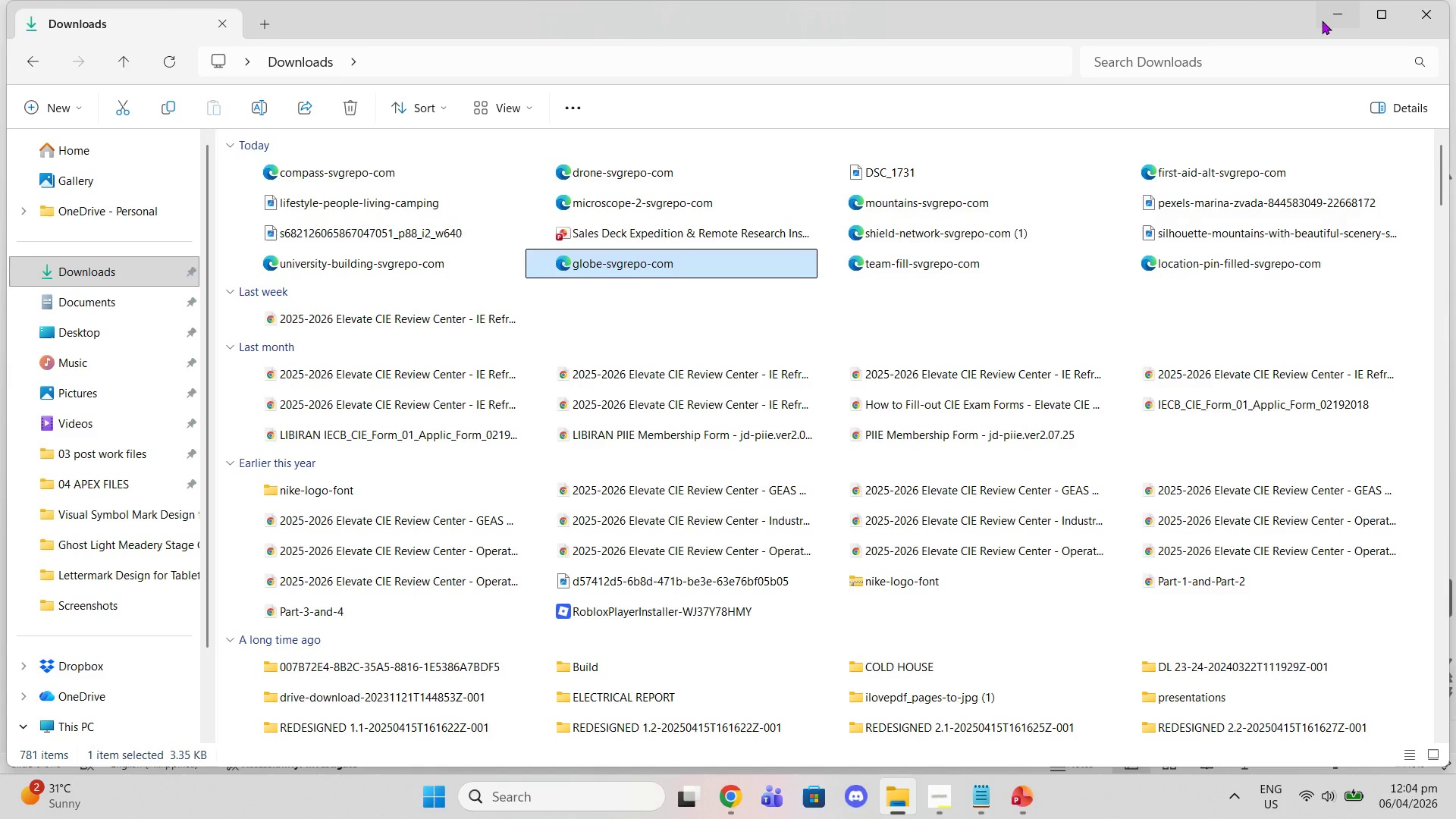 
left_click([1332, 13])
 